 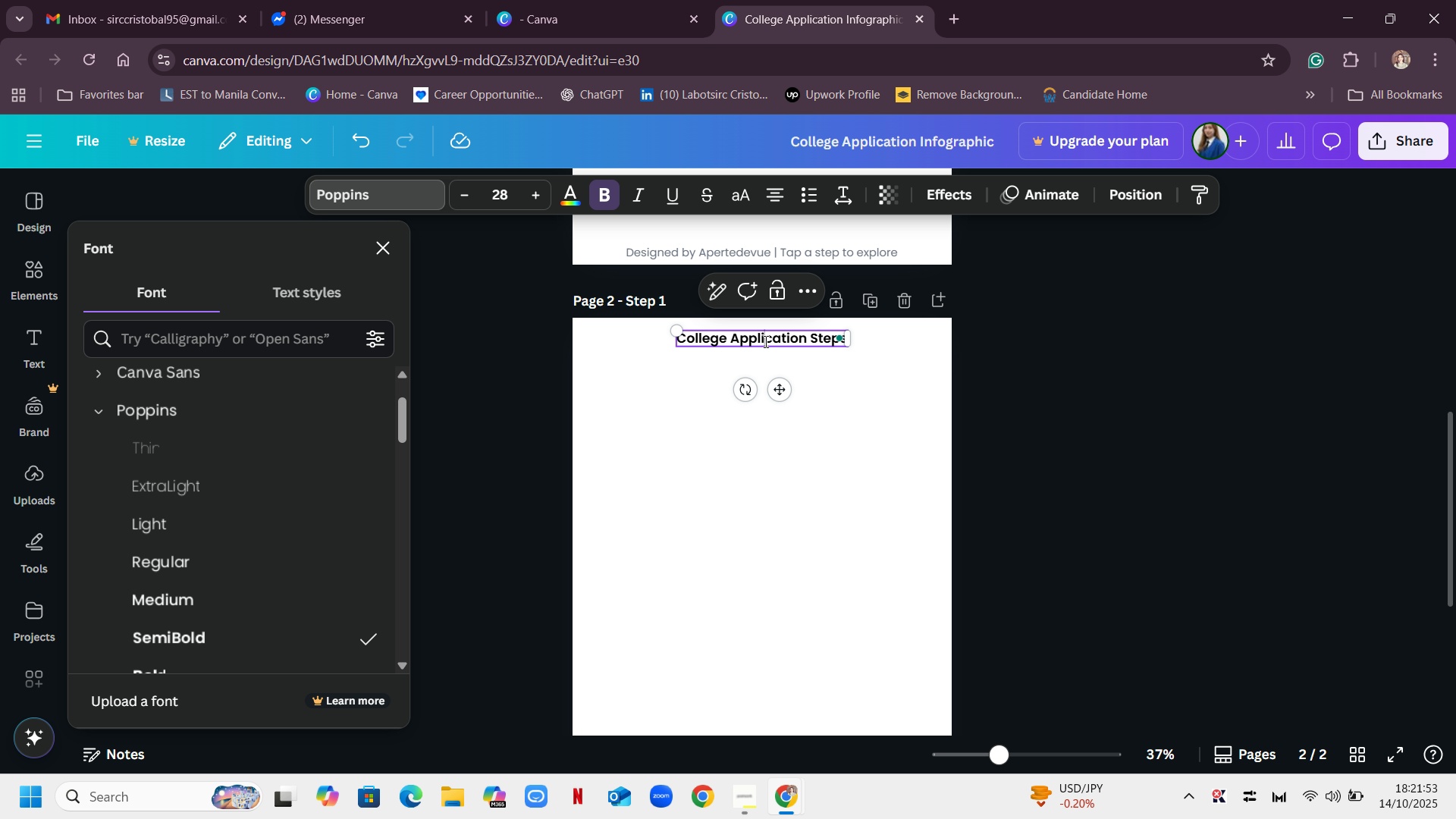 
left_click([506, 195])
 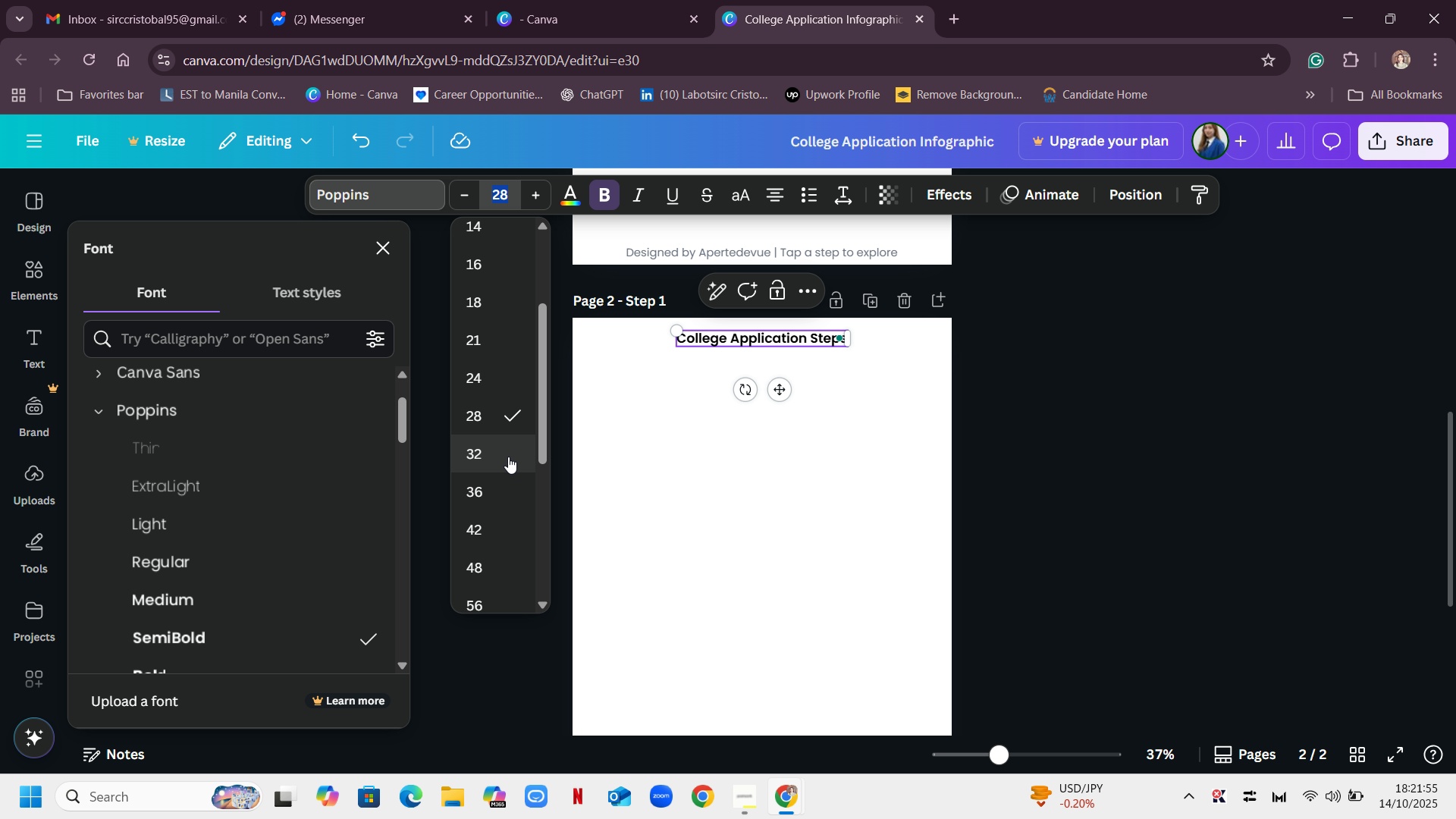 
left_click([508, 457])
 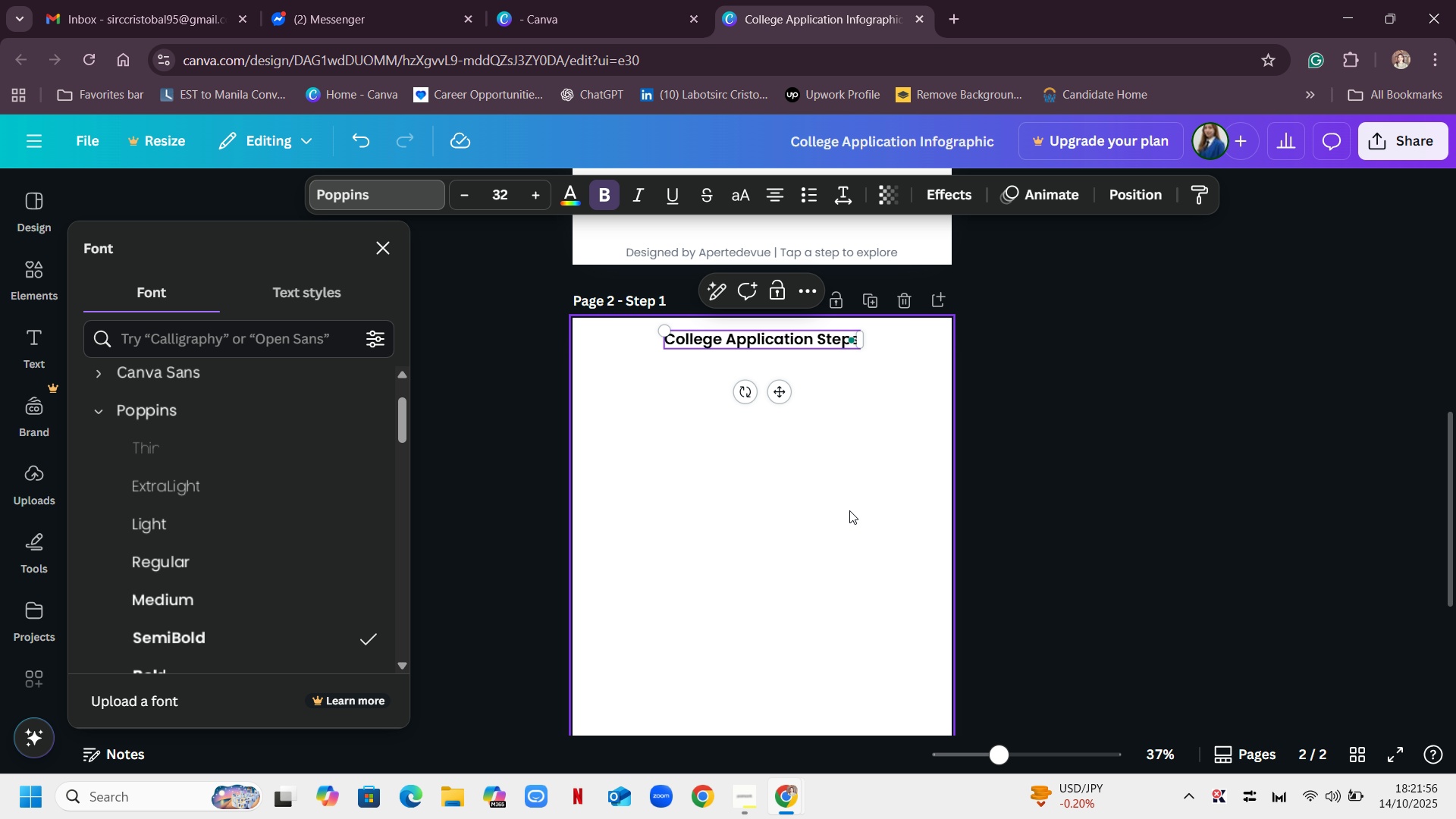 
left_click([849, 510])
 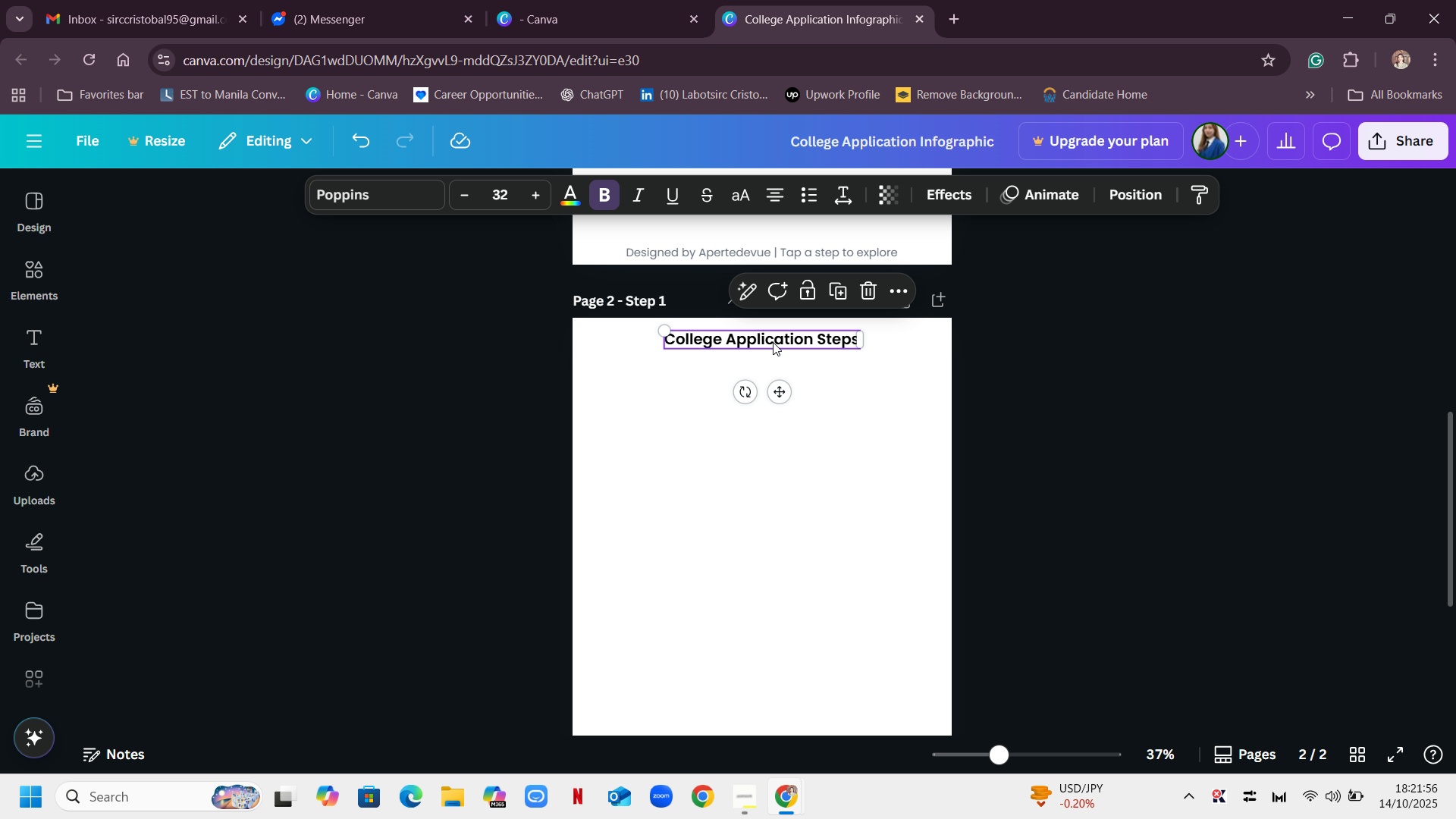 
double_click([773, 342])
 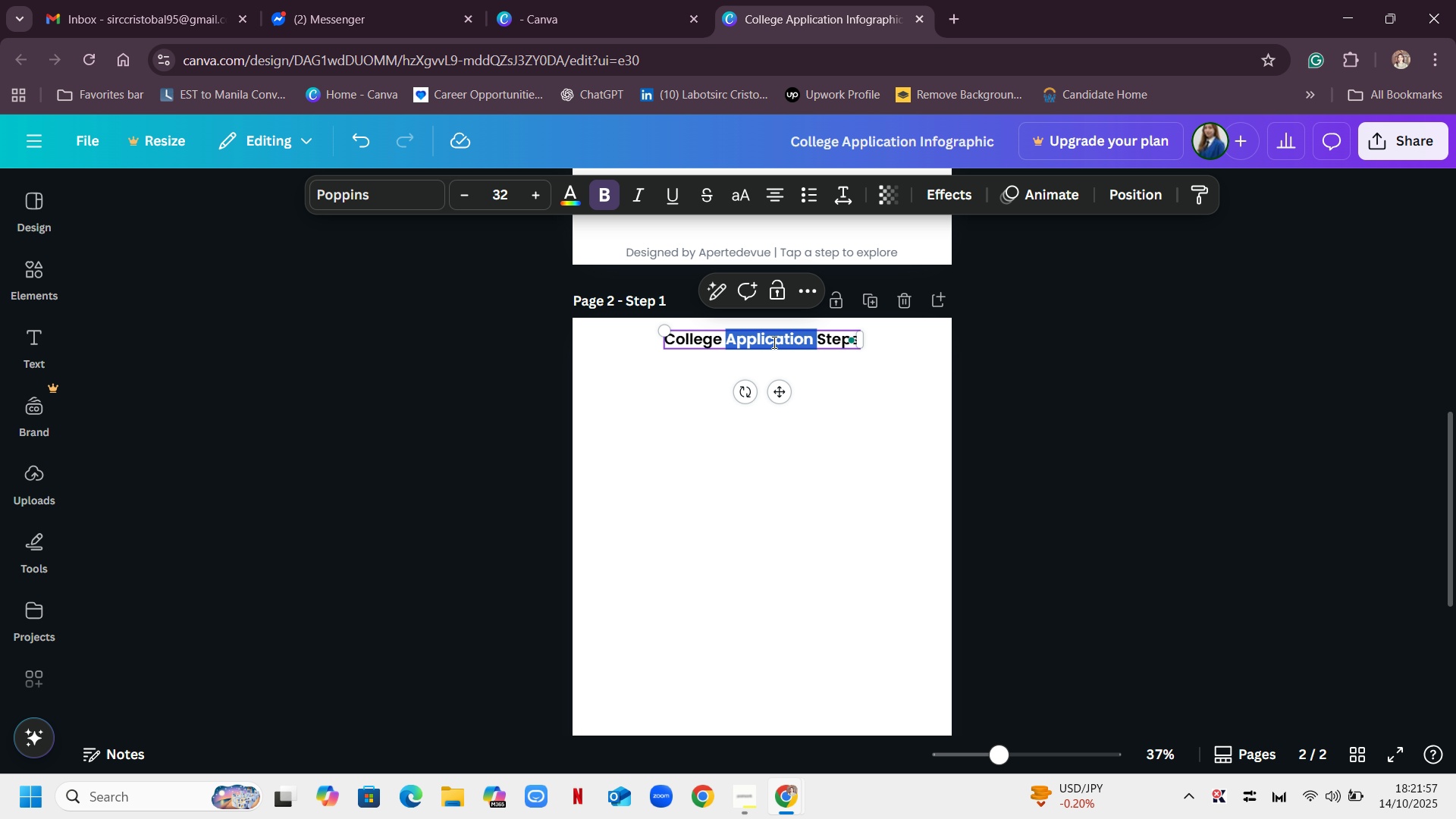 
double_click([773, 342])
 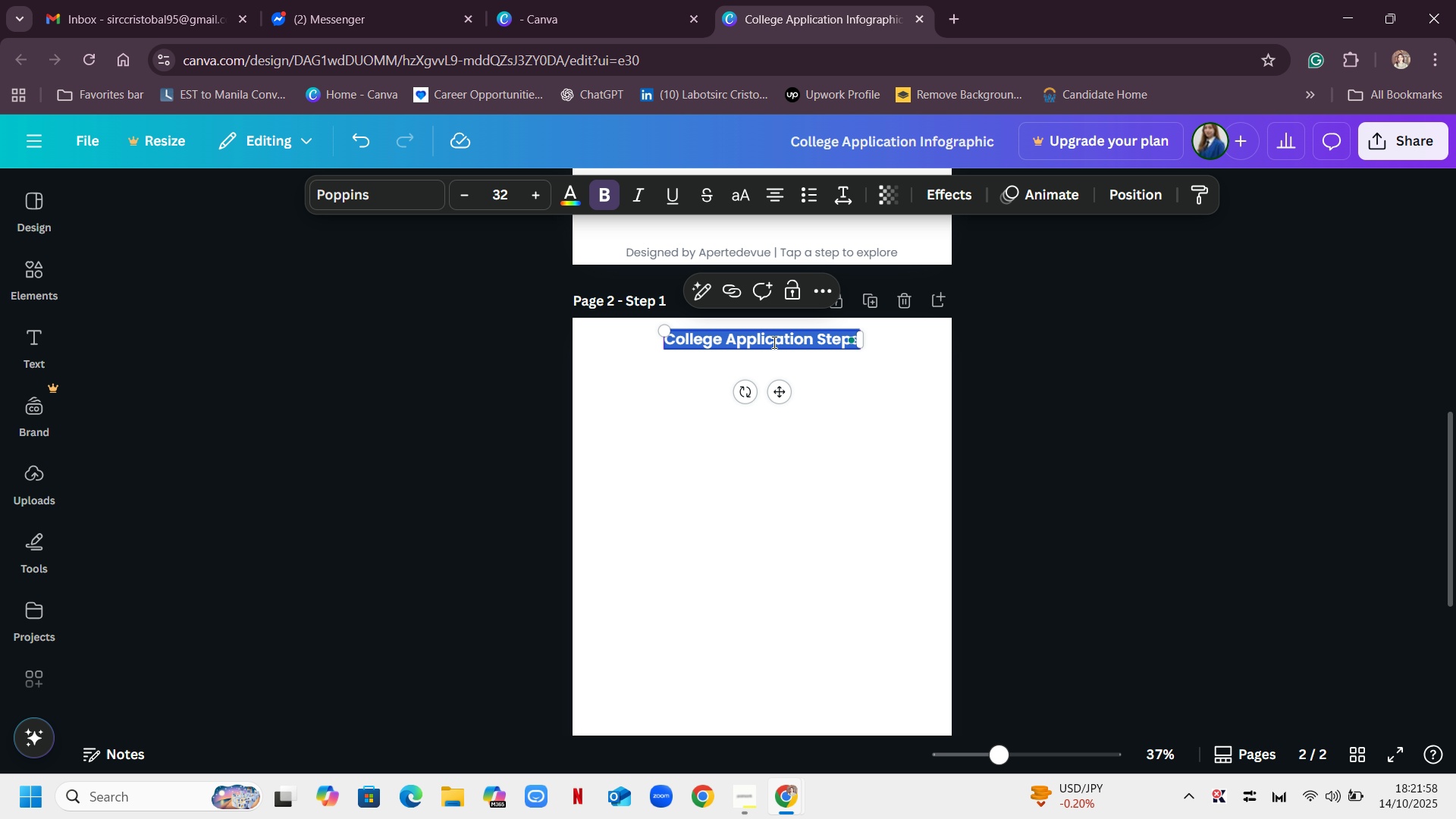 
triple_click([773, 342])
 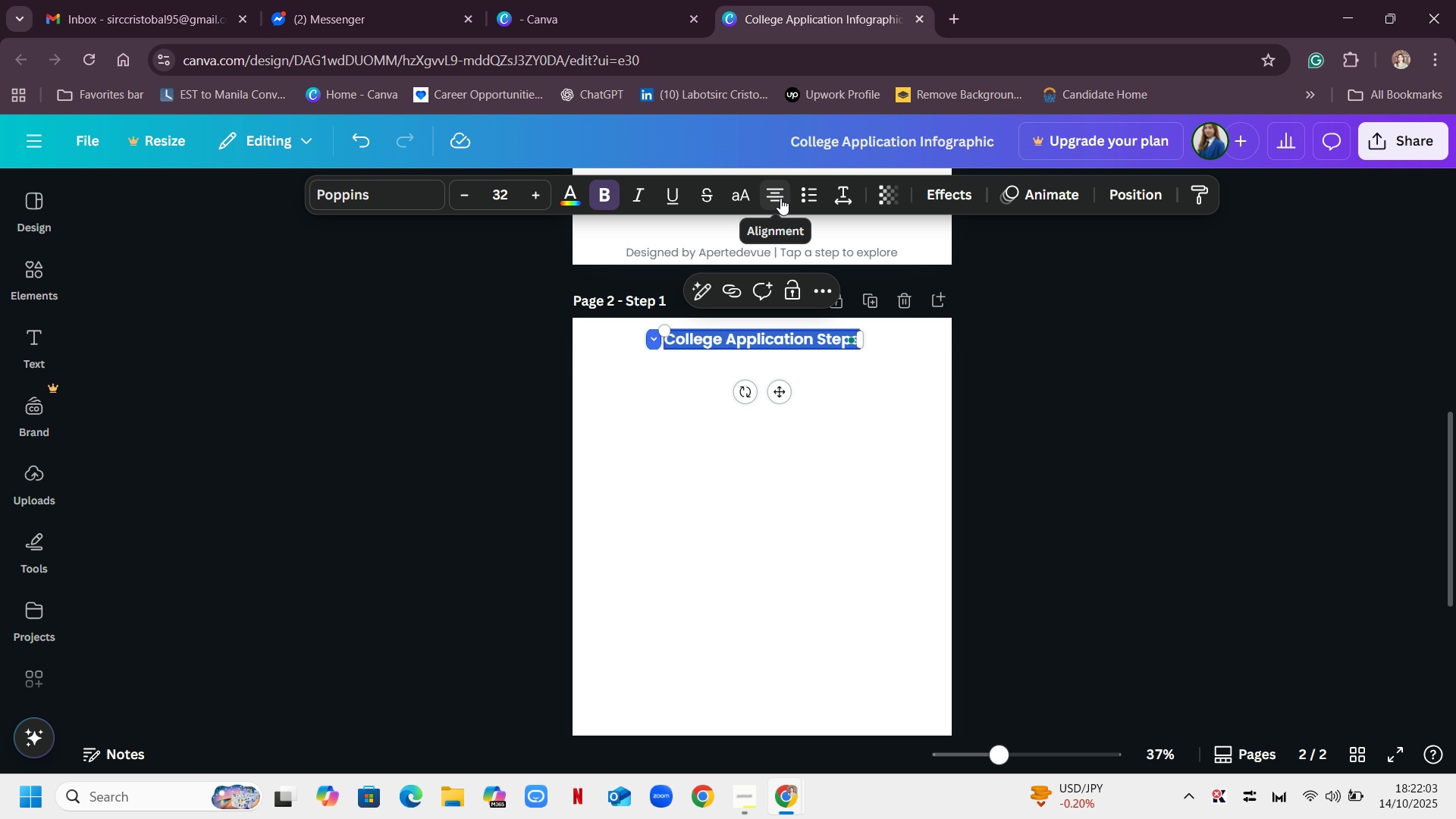 
wait(7.49)
 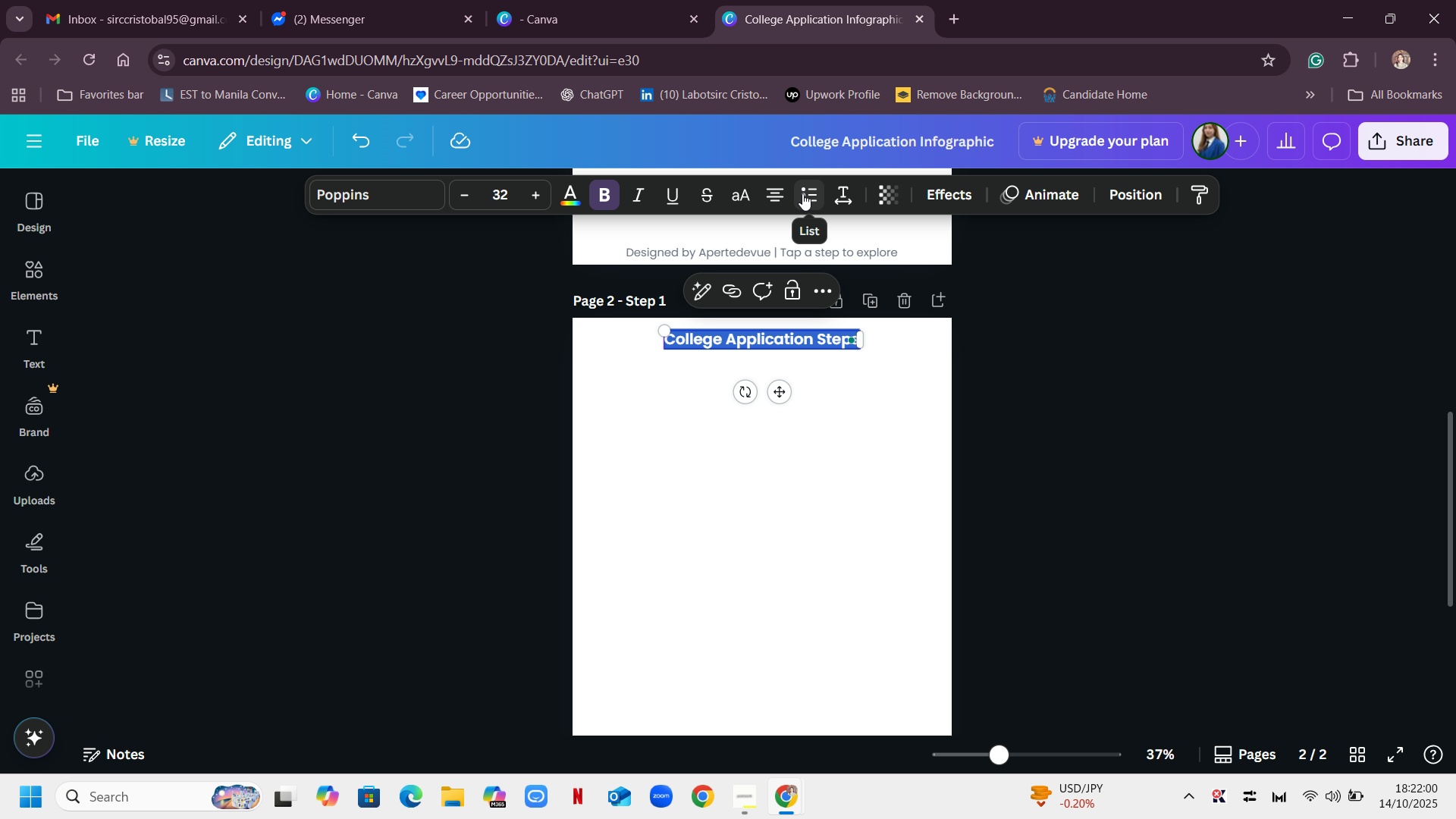 
left_click([840, 193])
 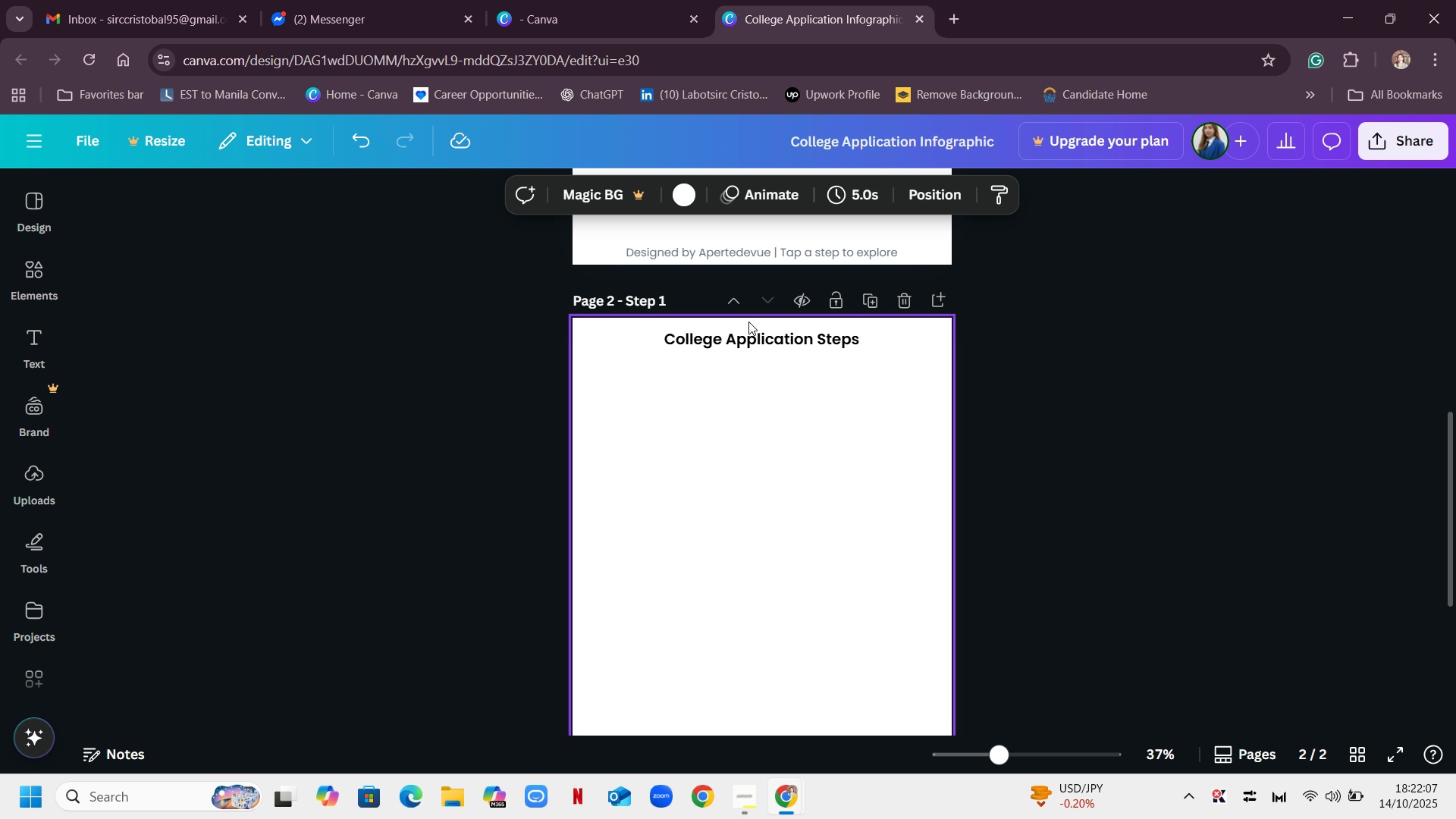 
left_click([761, 344])
 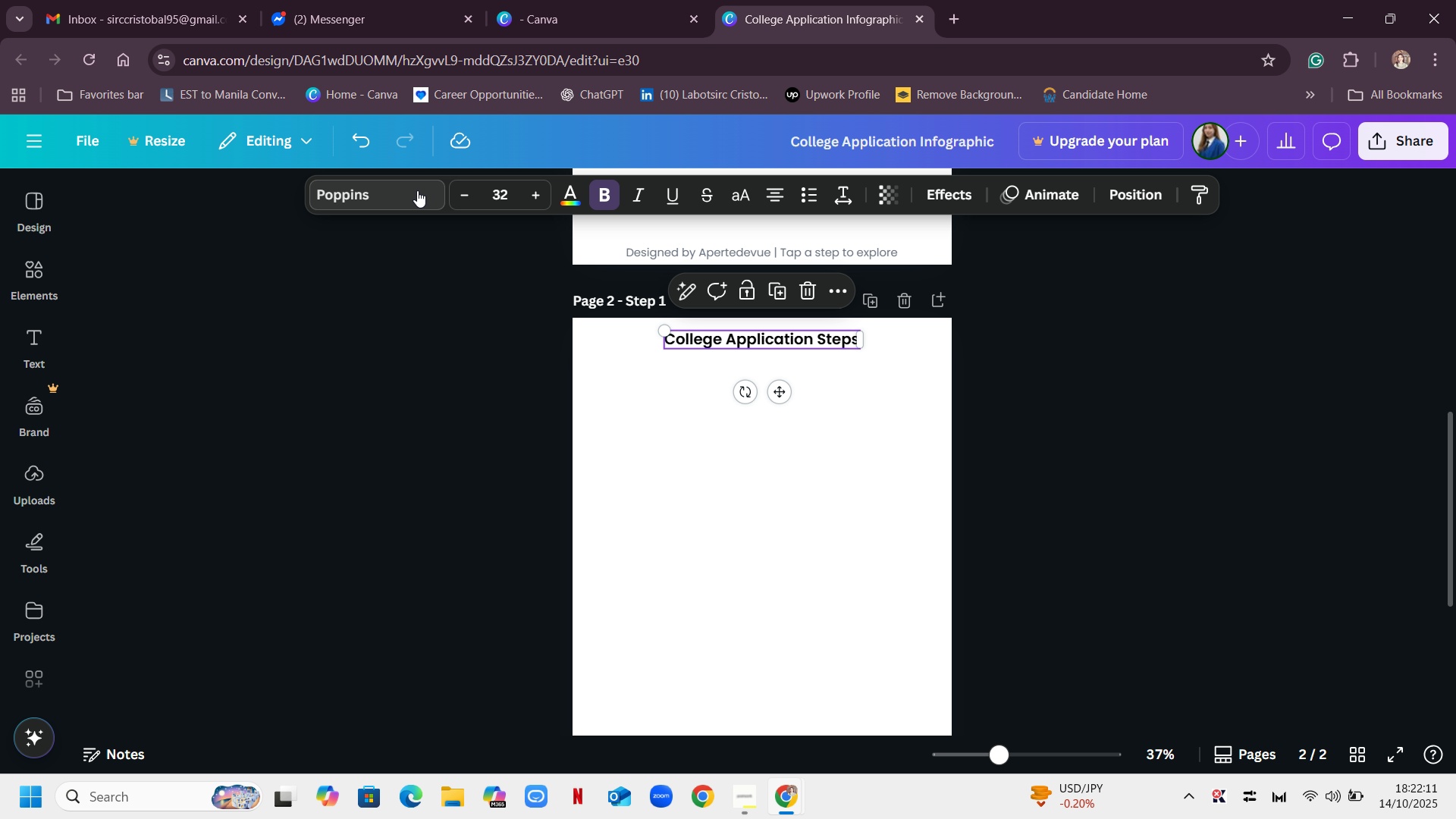 
left_click([571, 198])
 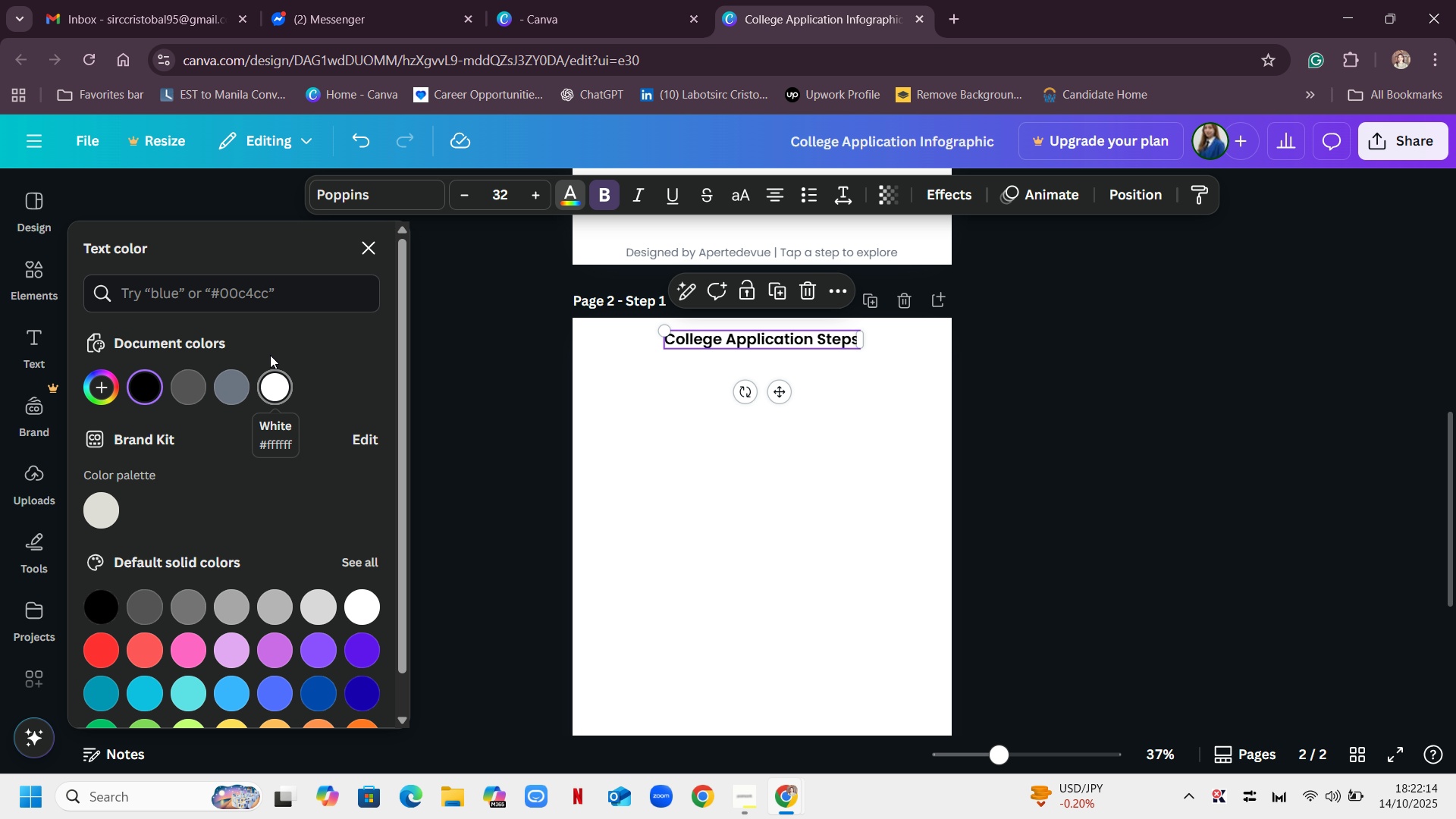 
left_click([277, 290])
 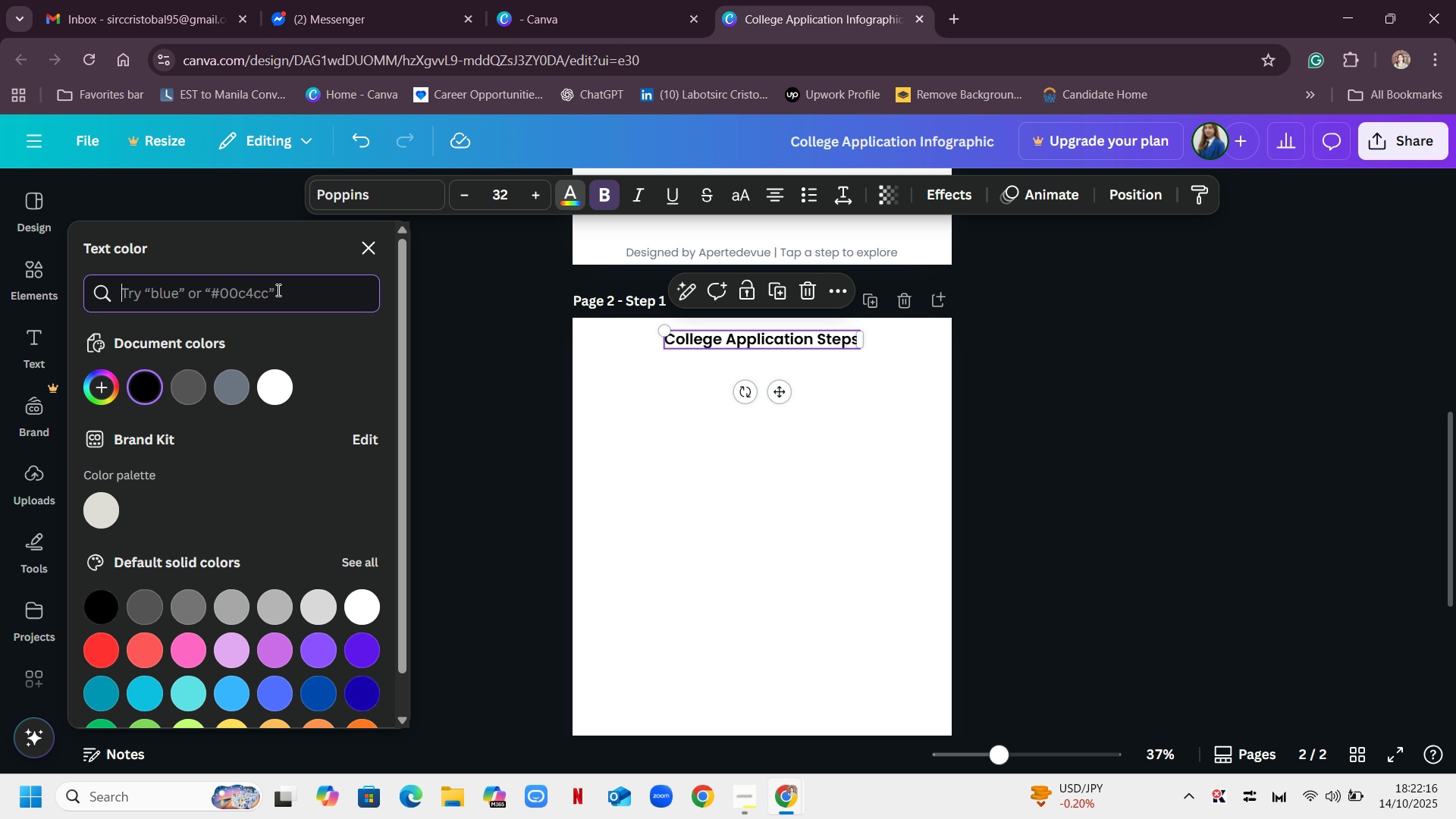 
type(0f)
 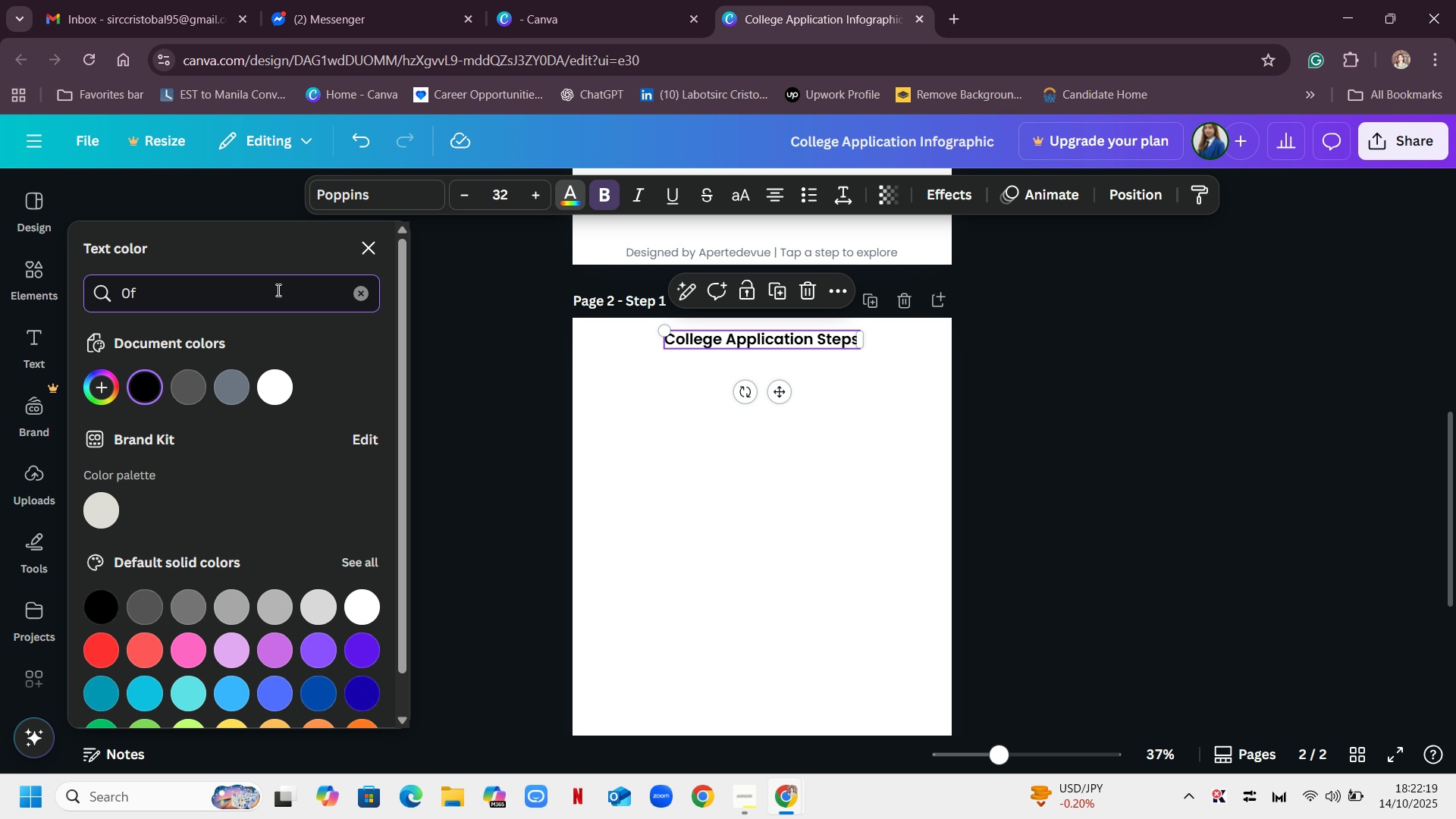 
type(172a)
 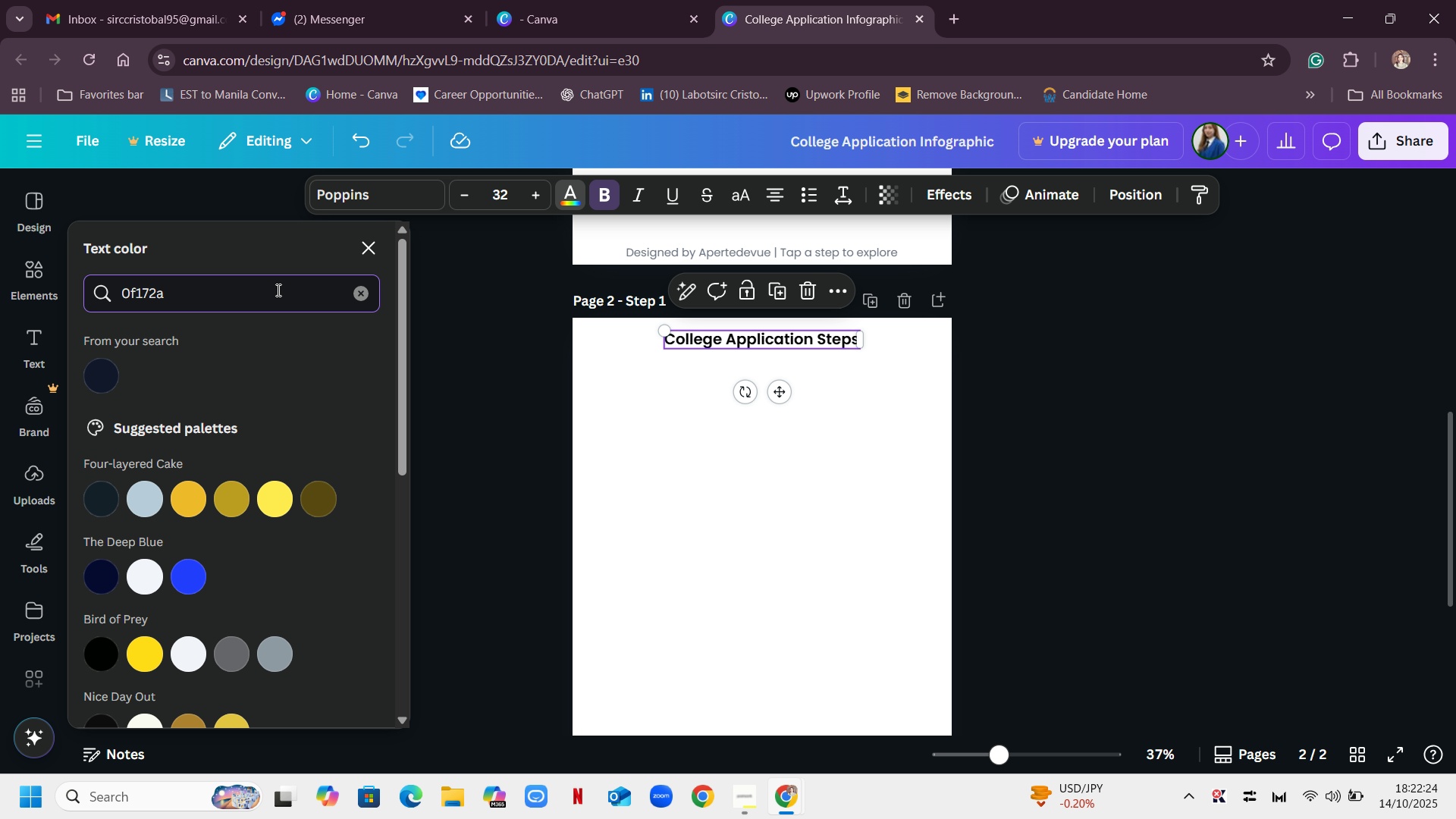 
key(Enter)
 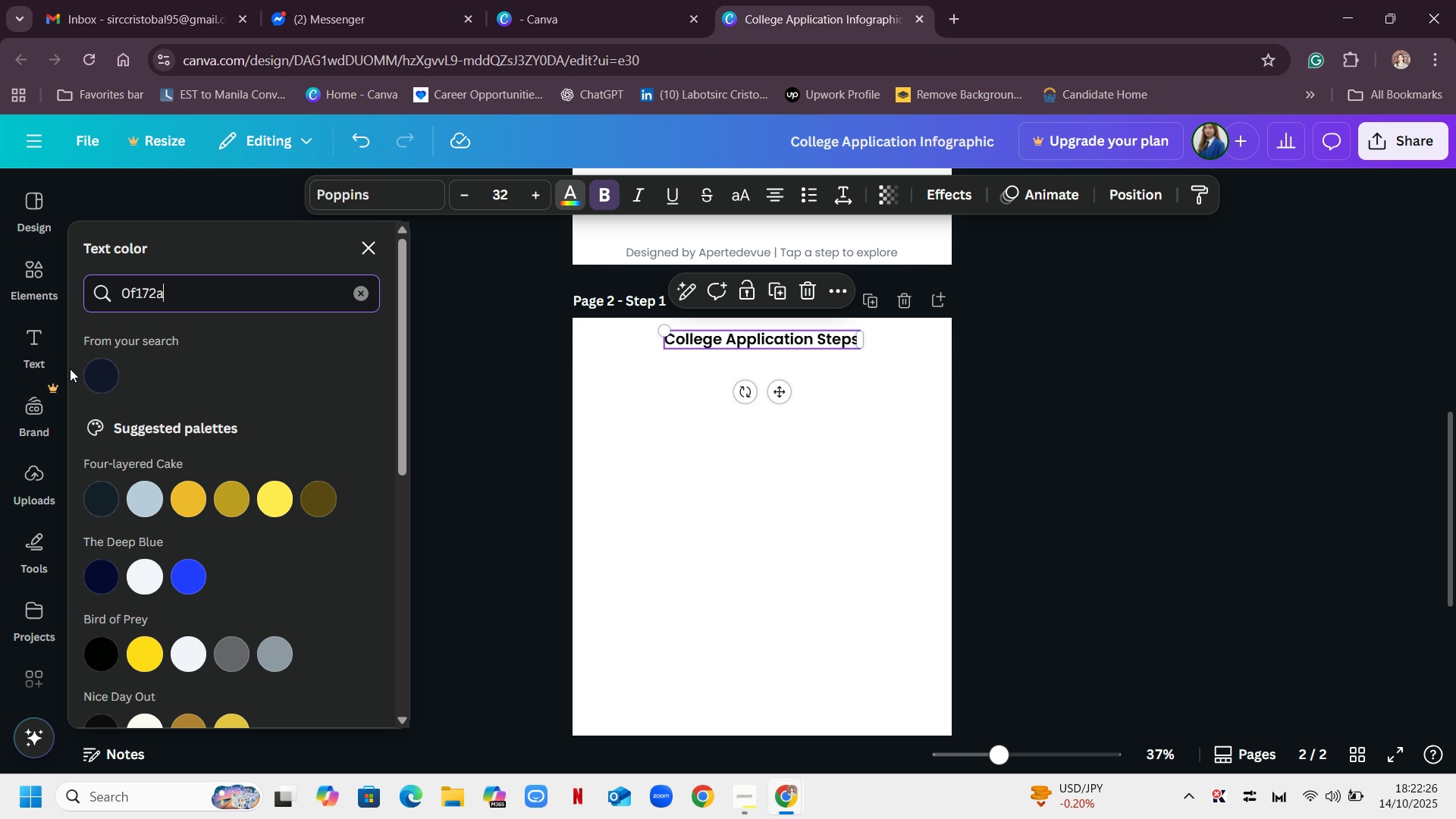 
left_click([110, 375])
 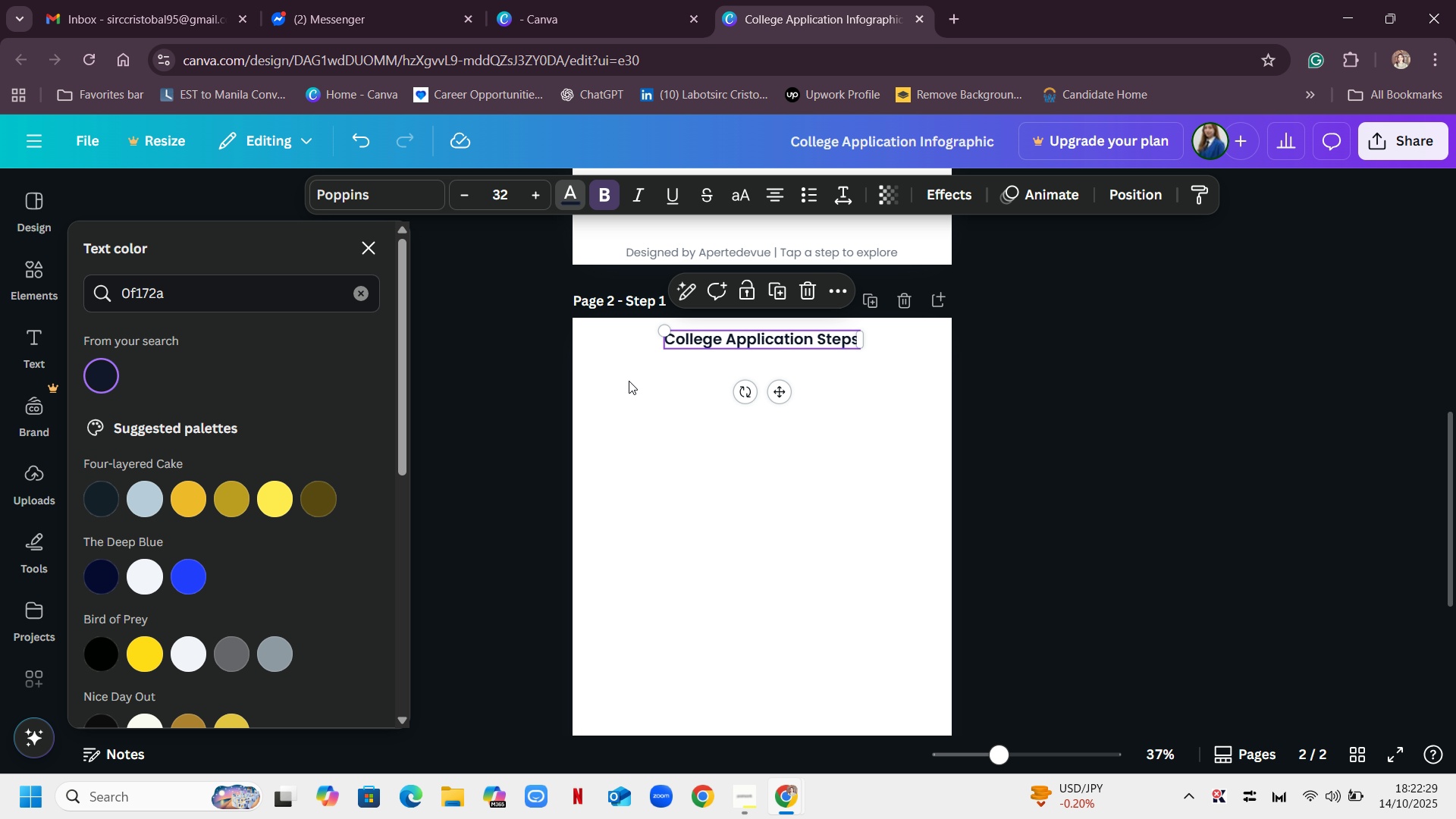 
double_click([752, 335])
 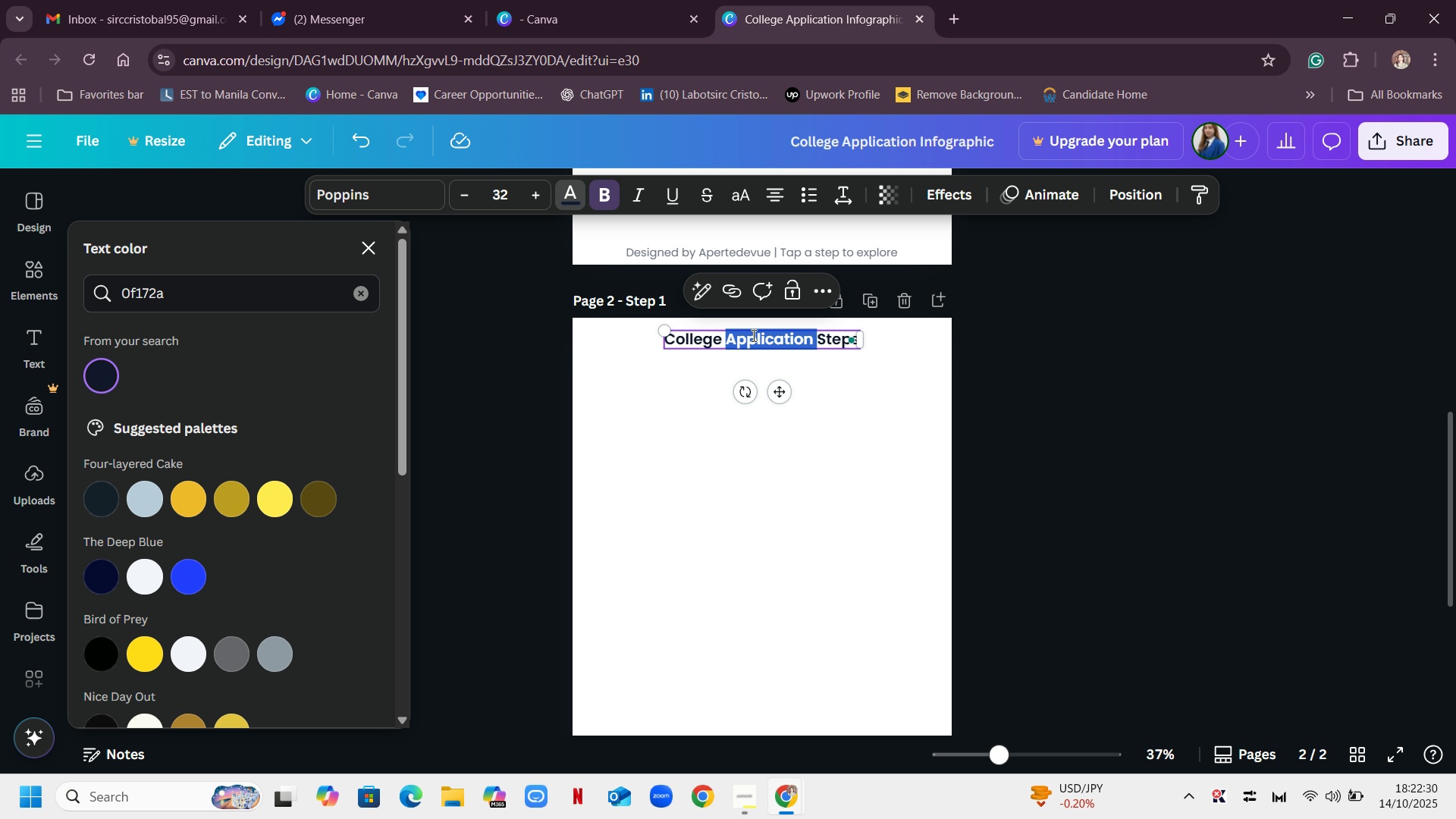 
triple_click([752, 335])
 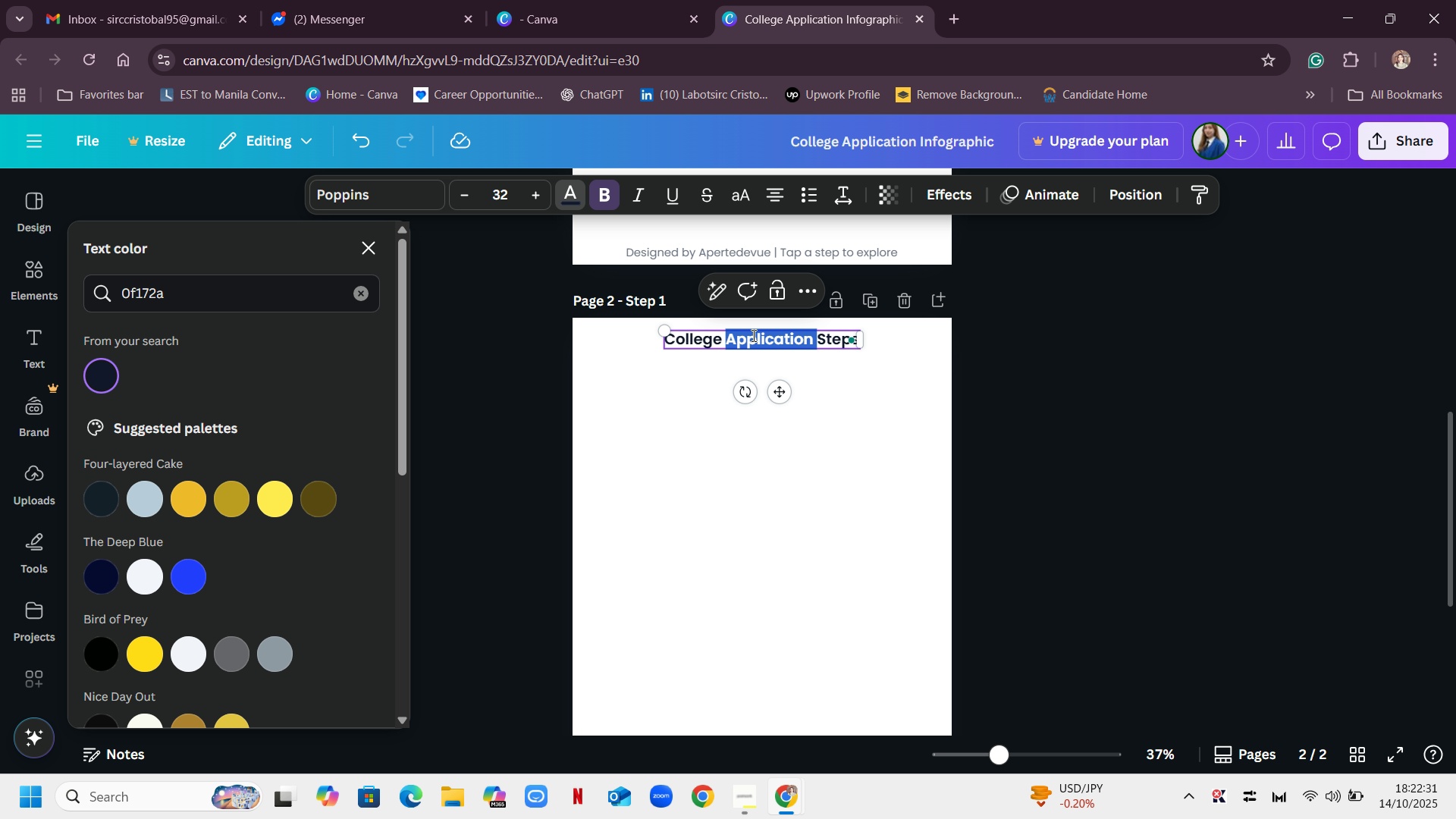 
double_click([752, 335])
 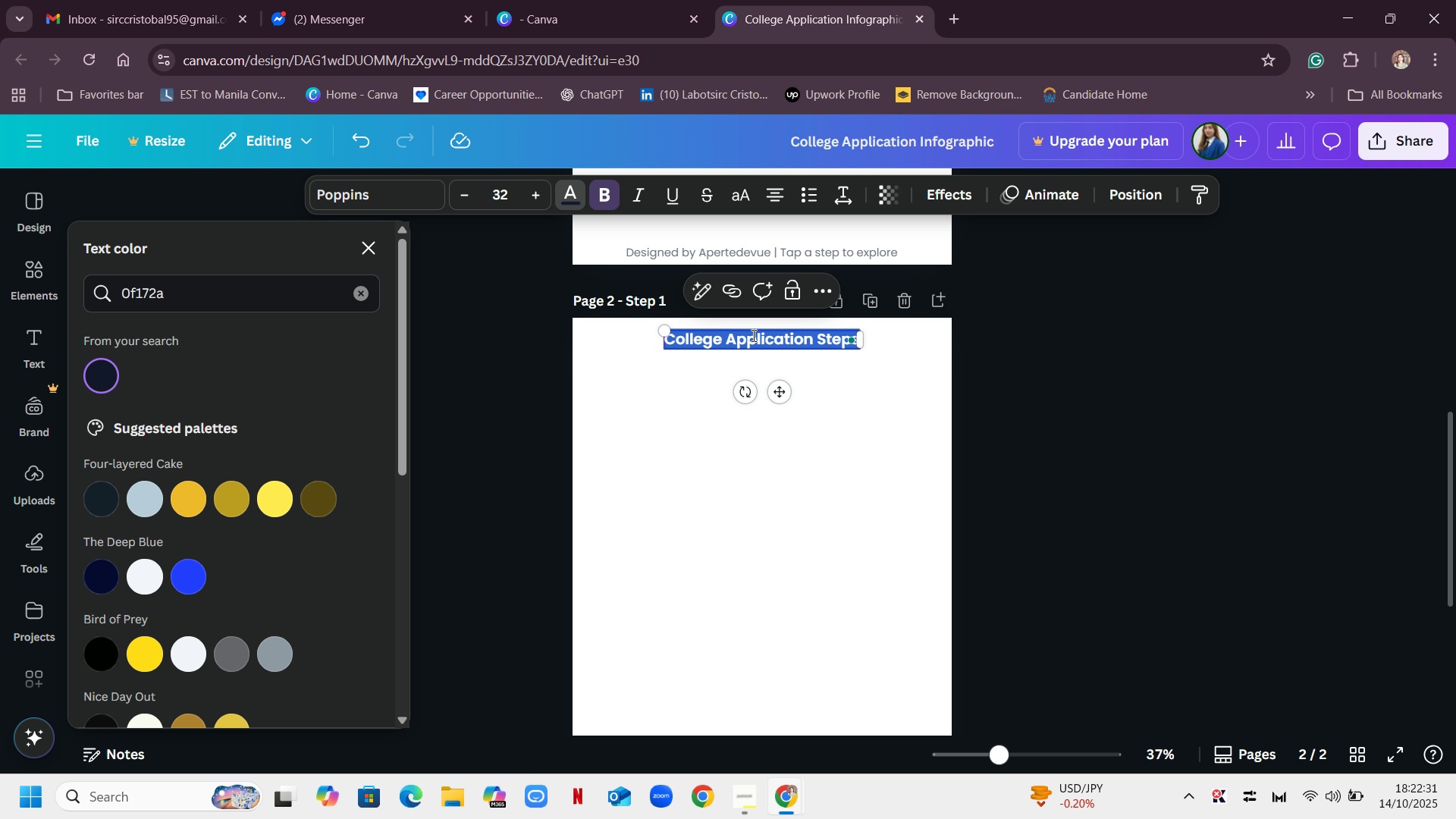 
triple_click([752, 335])
 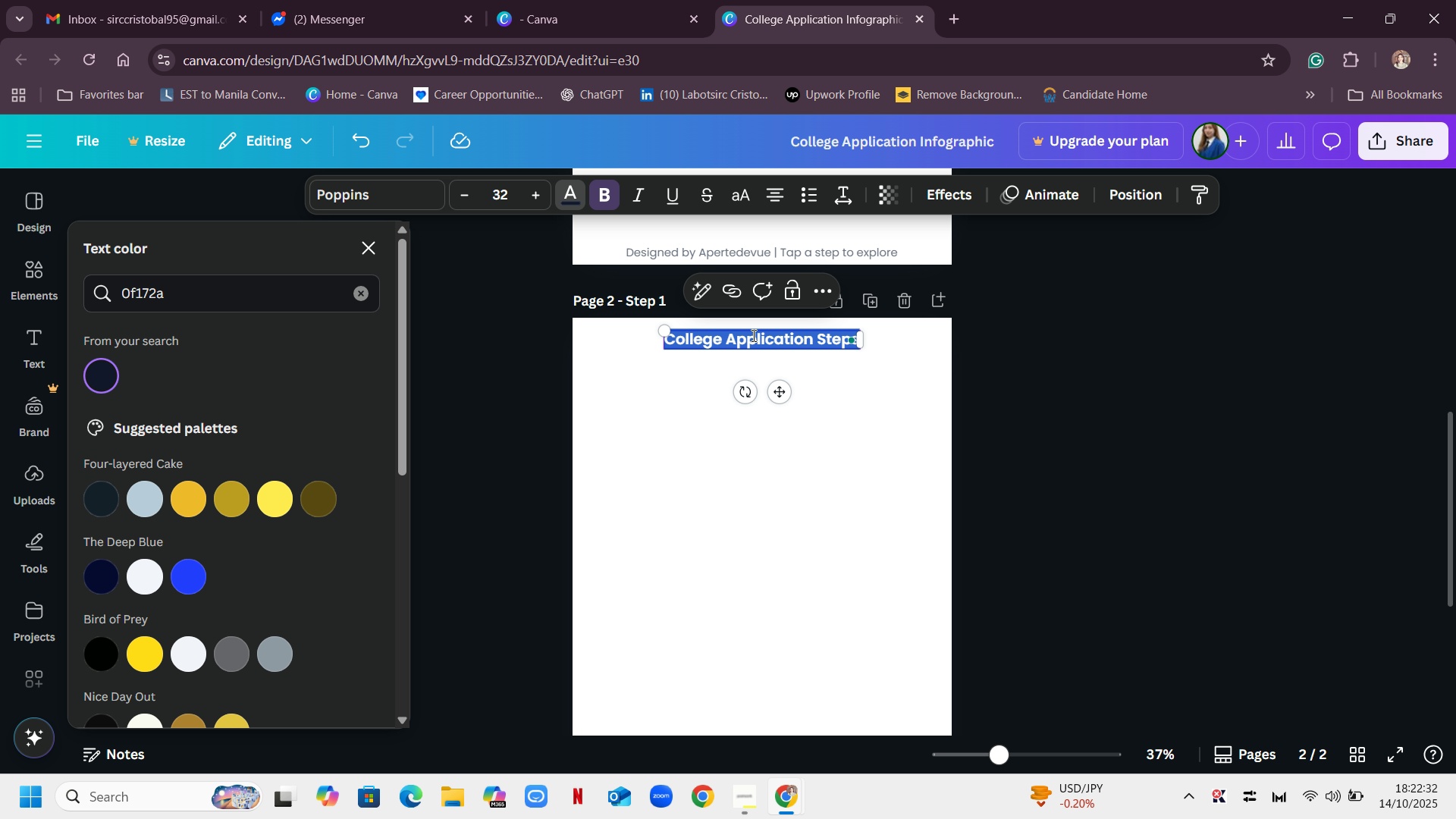 
triple_click([752, 335])
 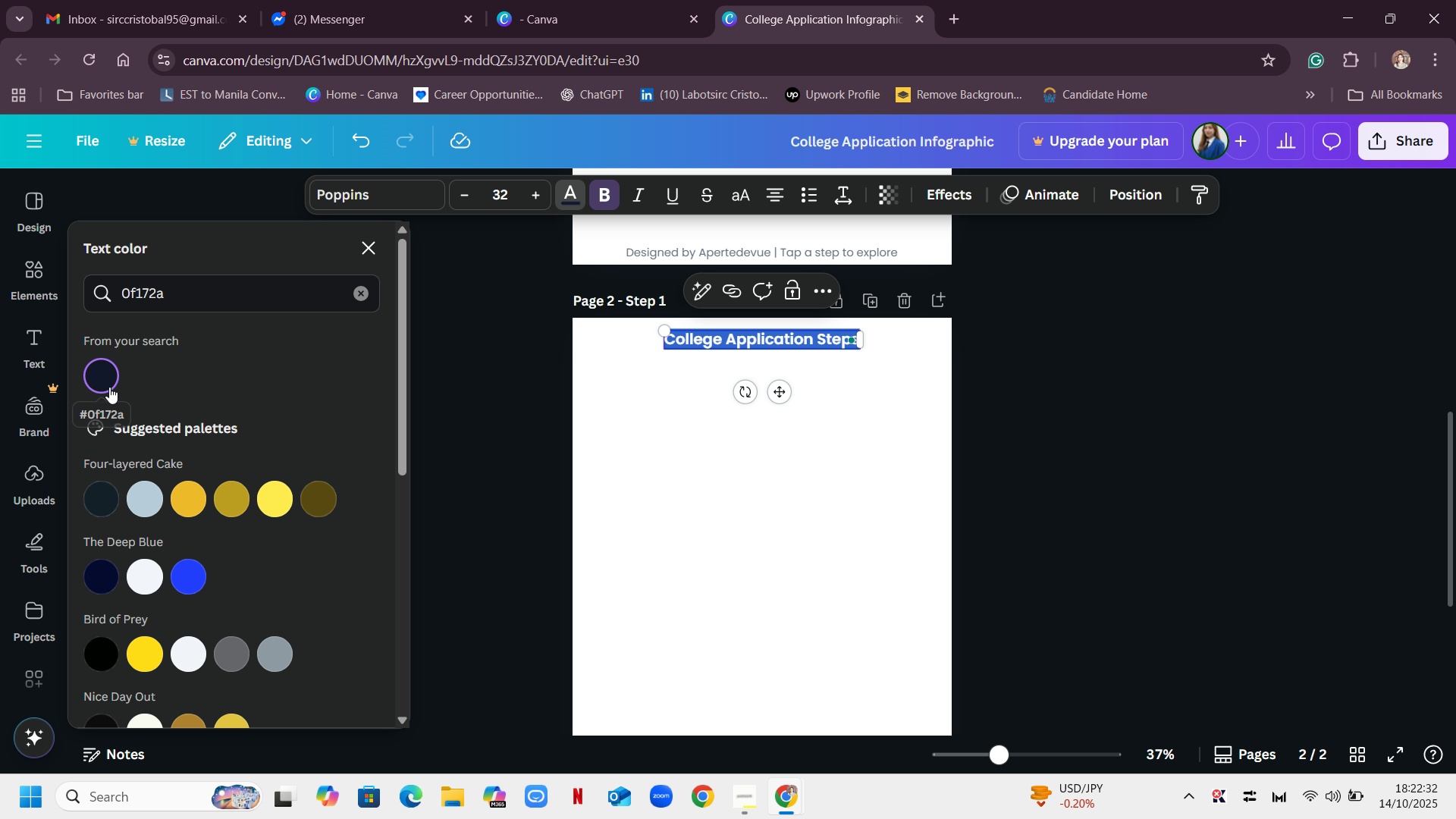 
left_click([110, 388])
 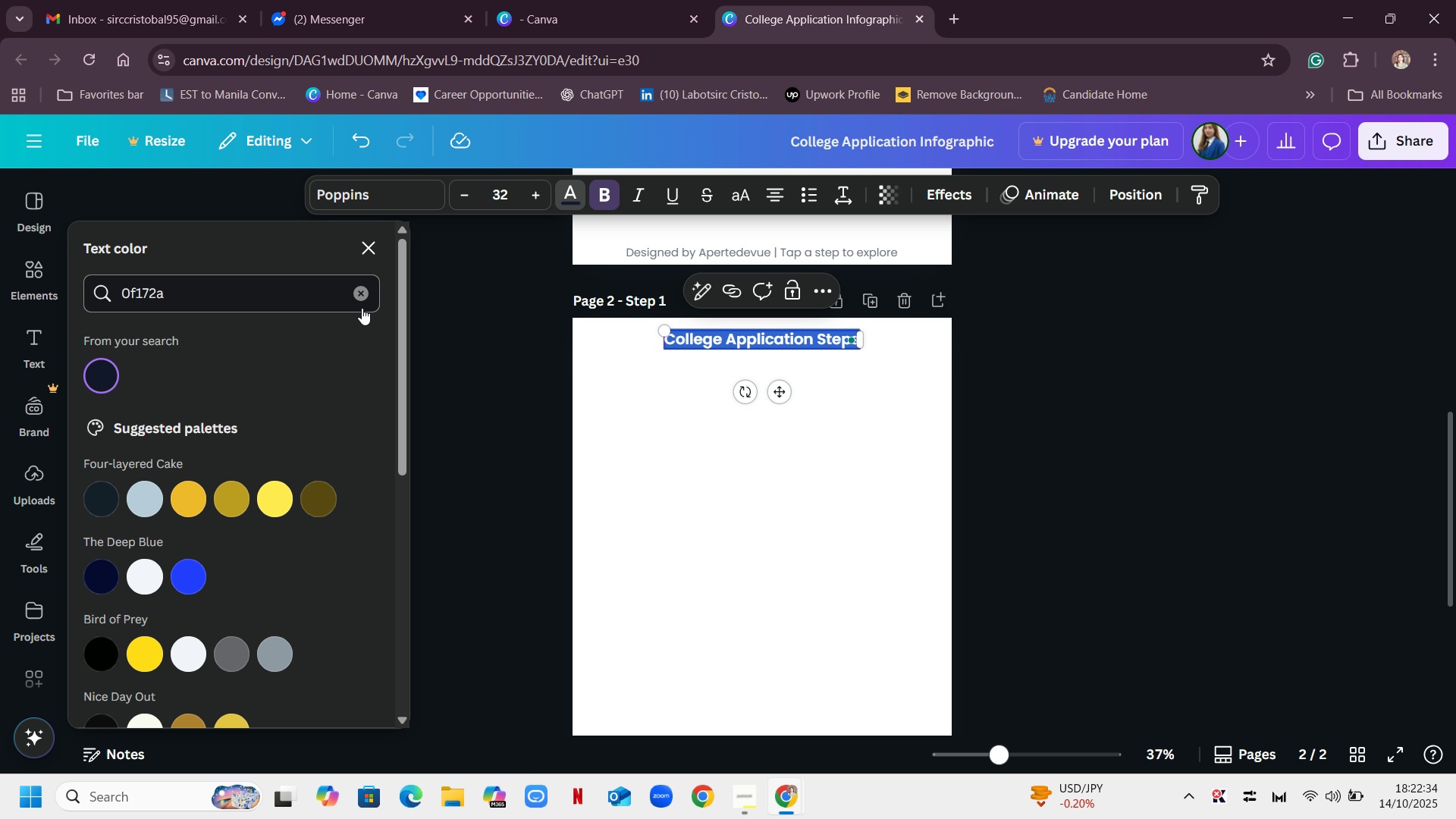 
left_click([358, 293])
 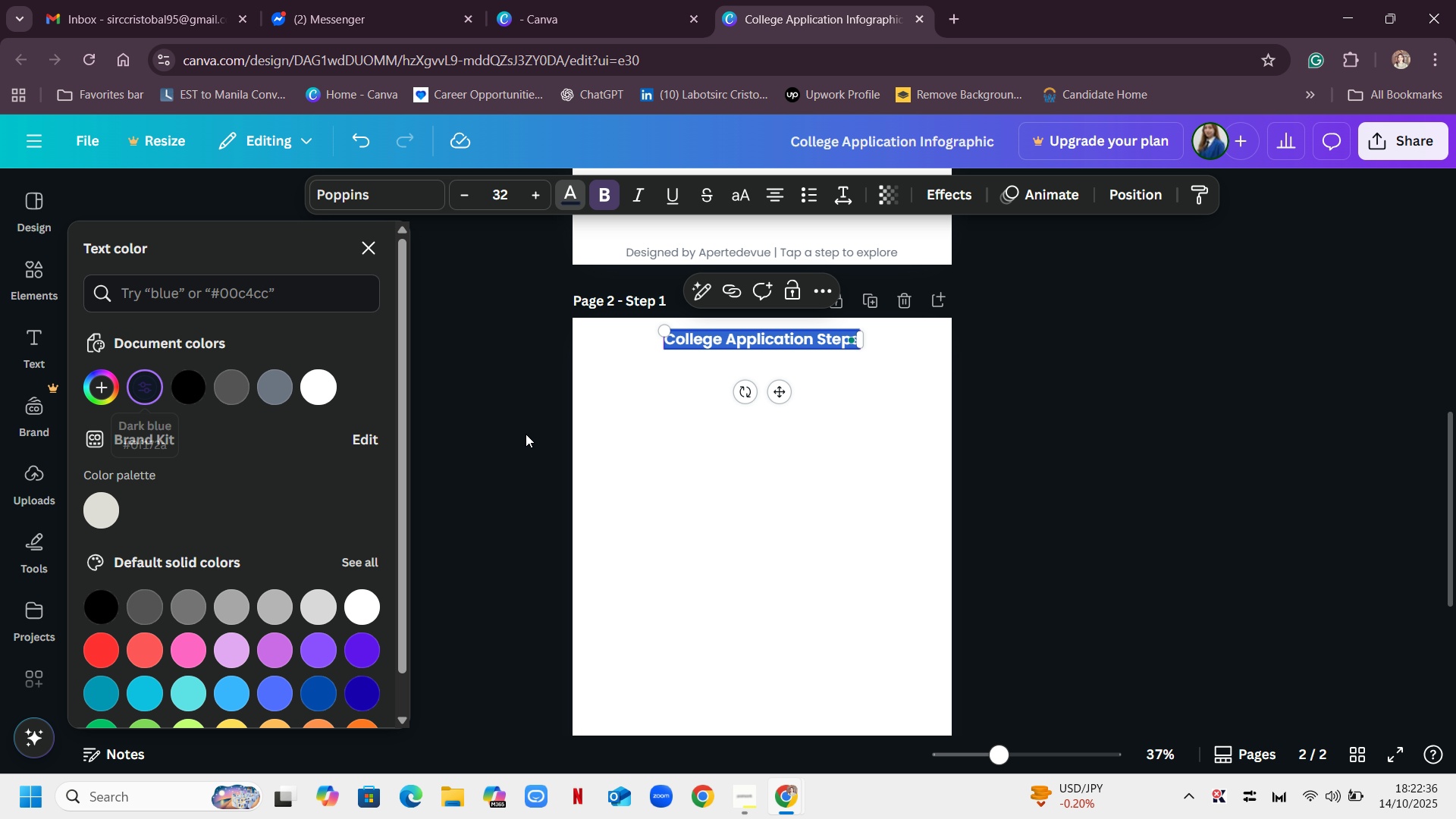 
left_click([782, 449])
 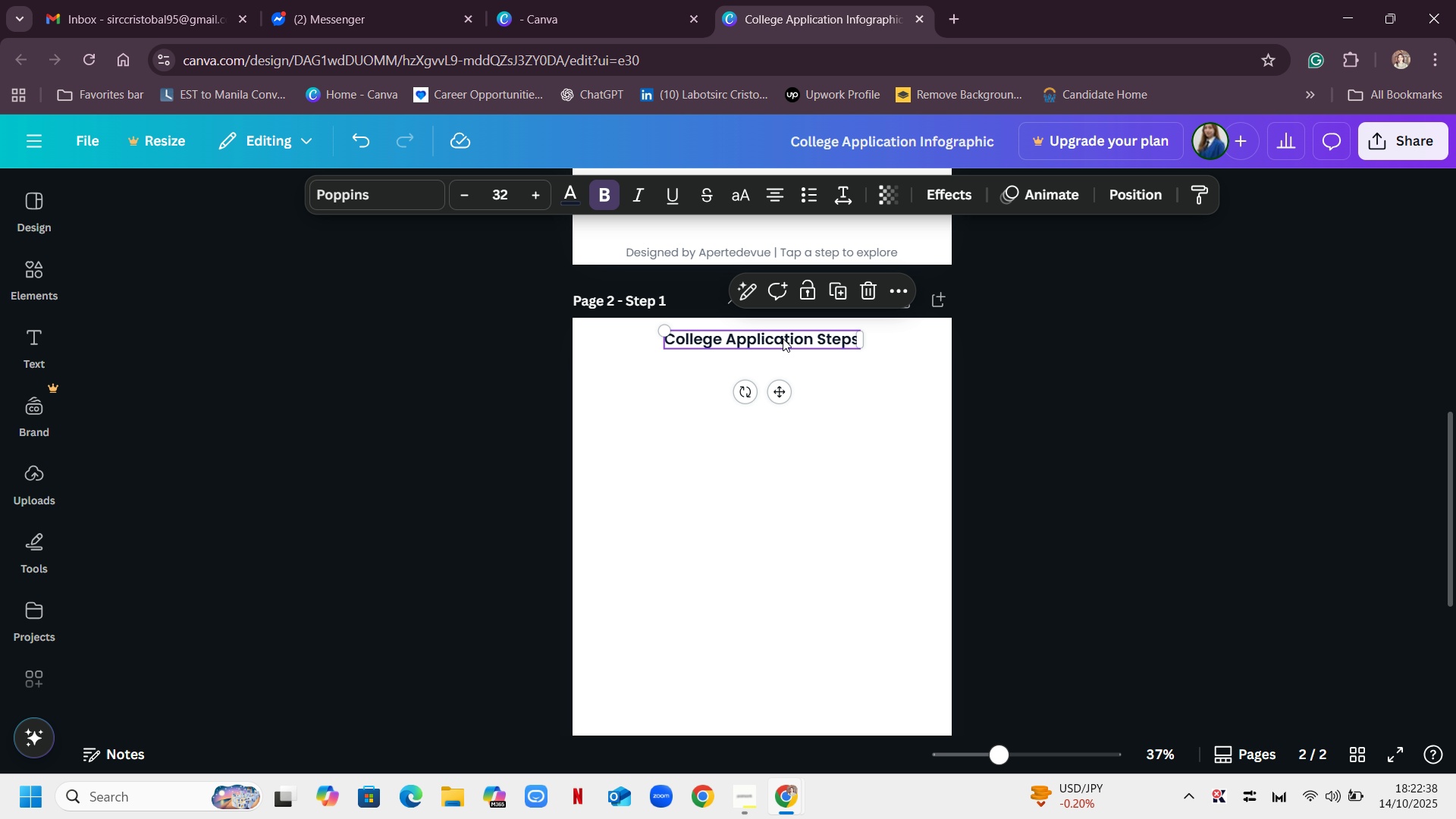 
double_click([783, 338])
 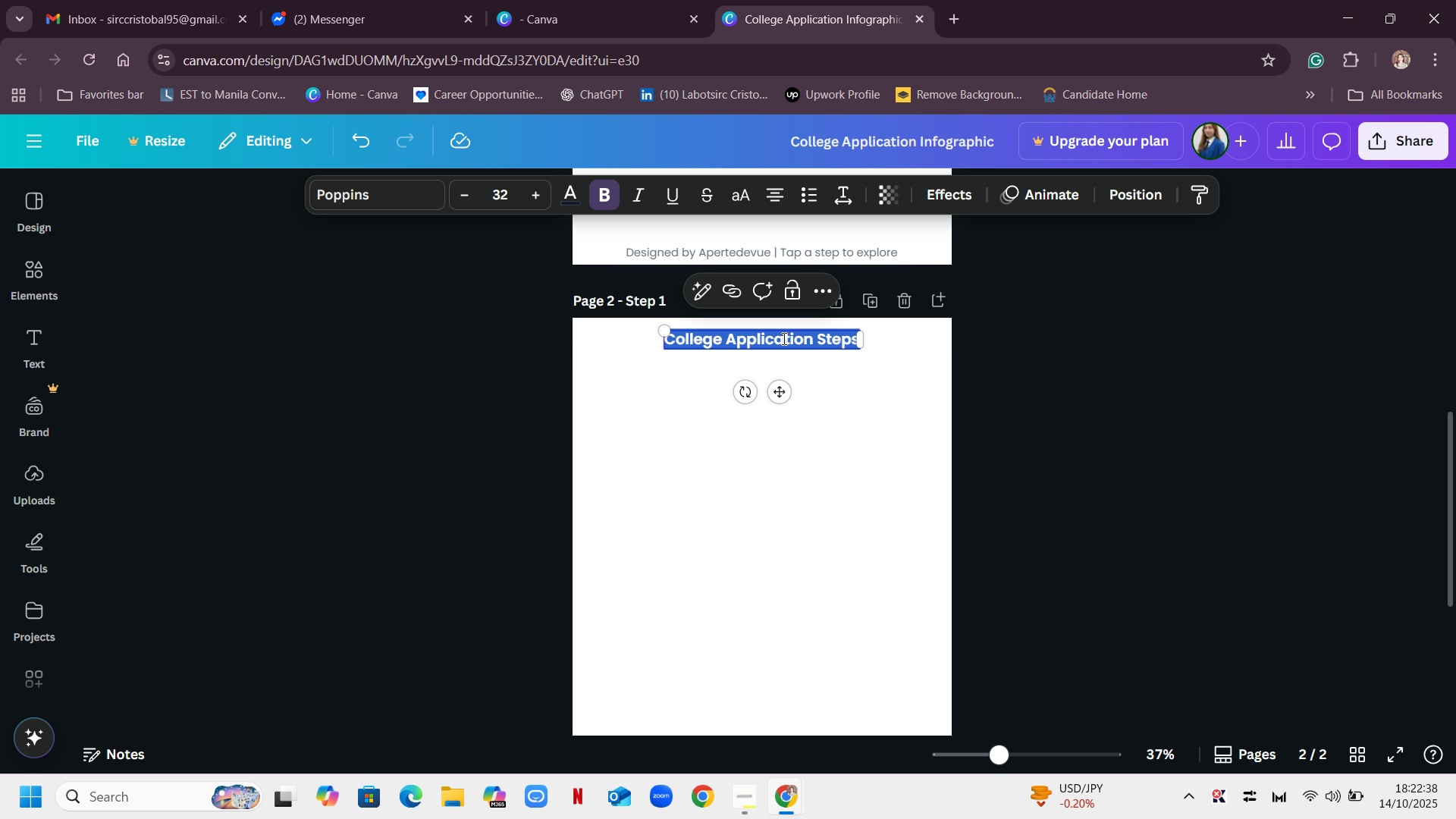 
triple_click([783, 338])
 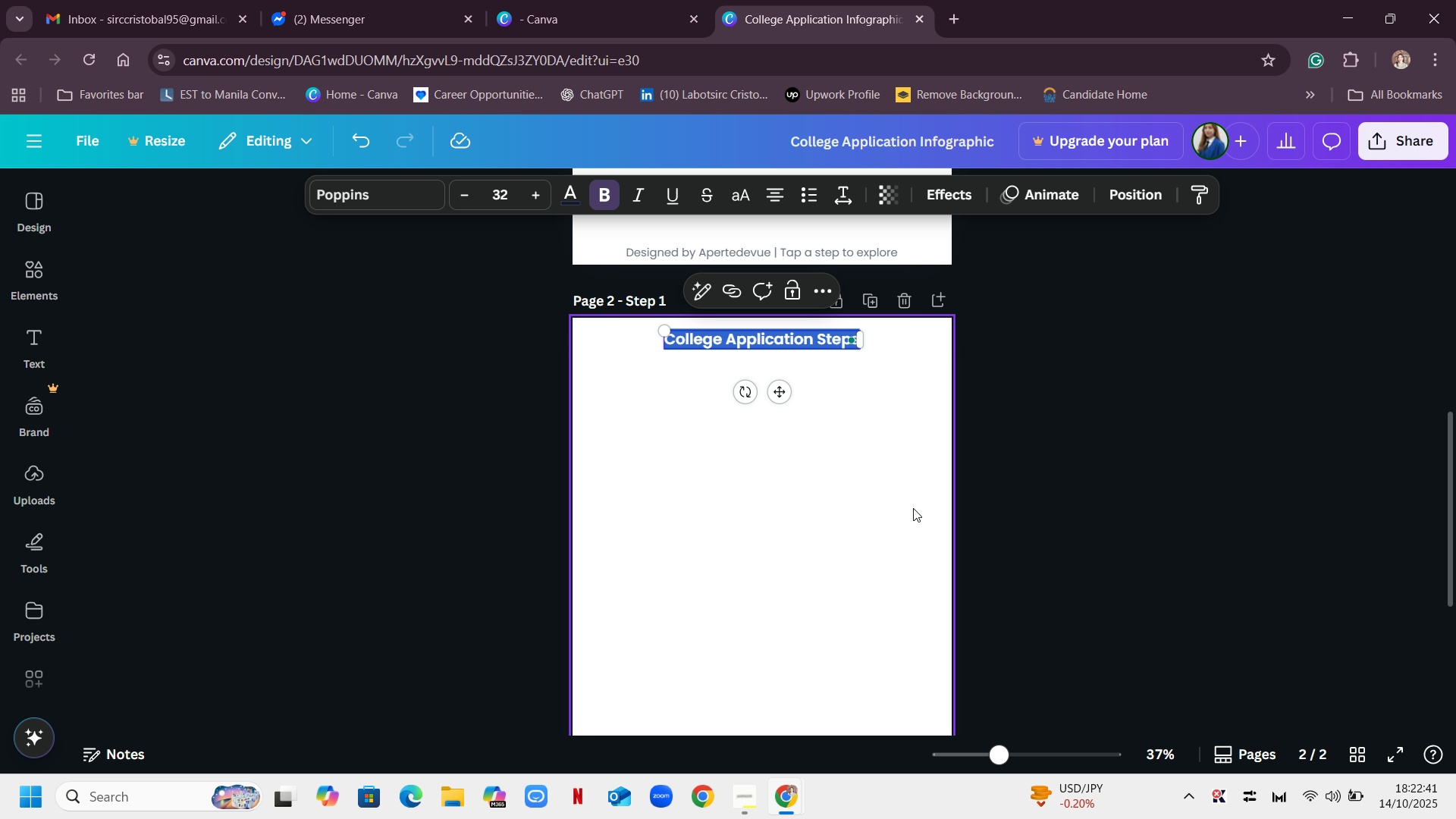 
left_click([916, 391])
 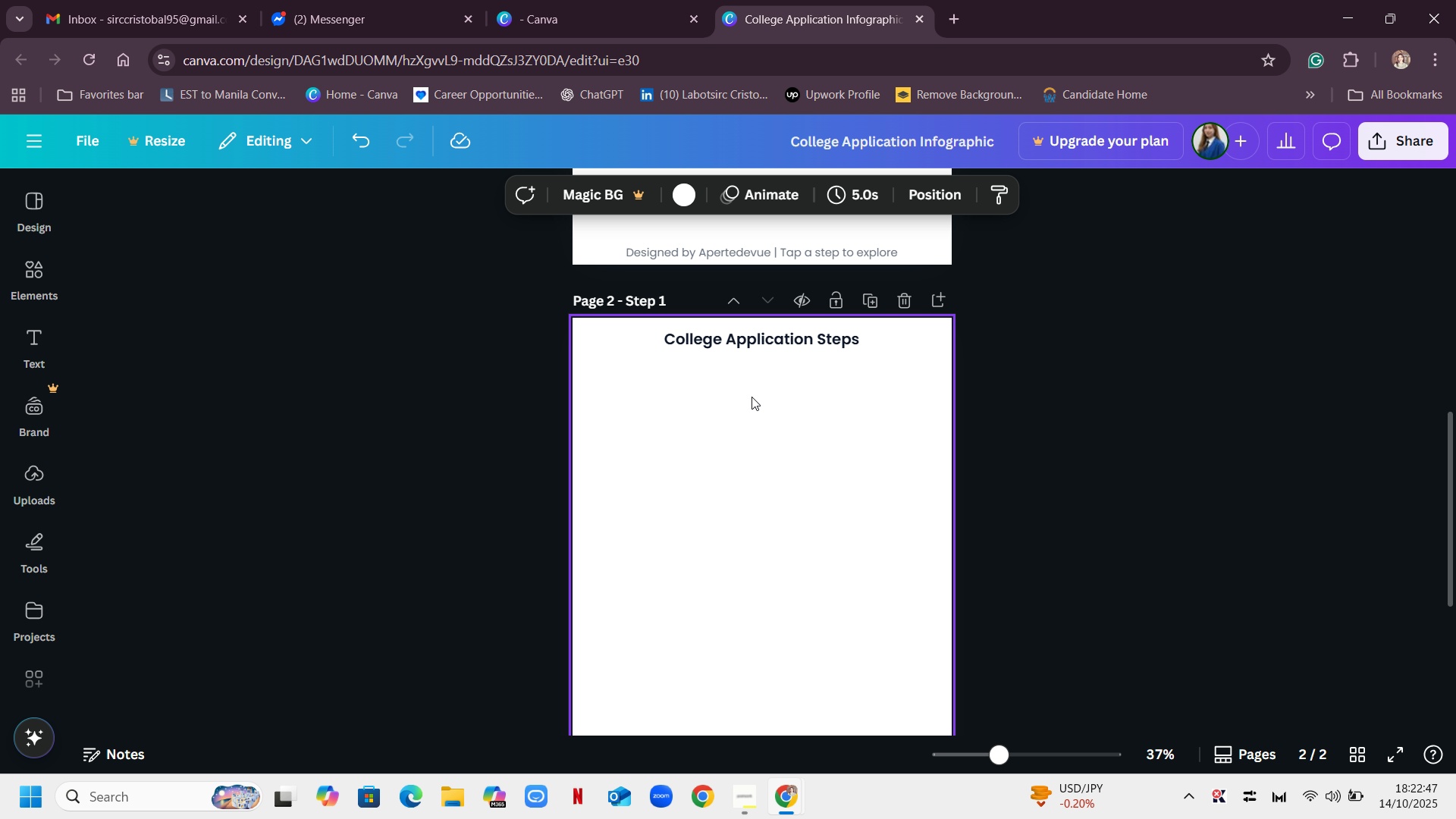 
wait(11.12)
 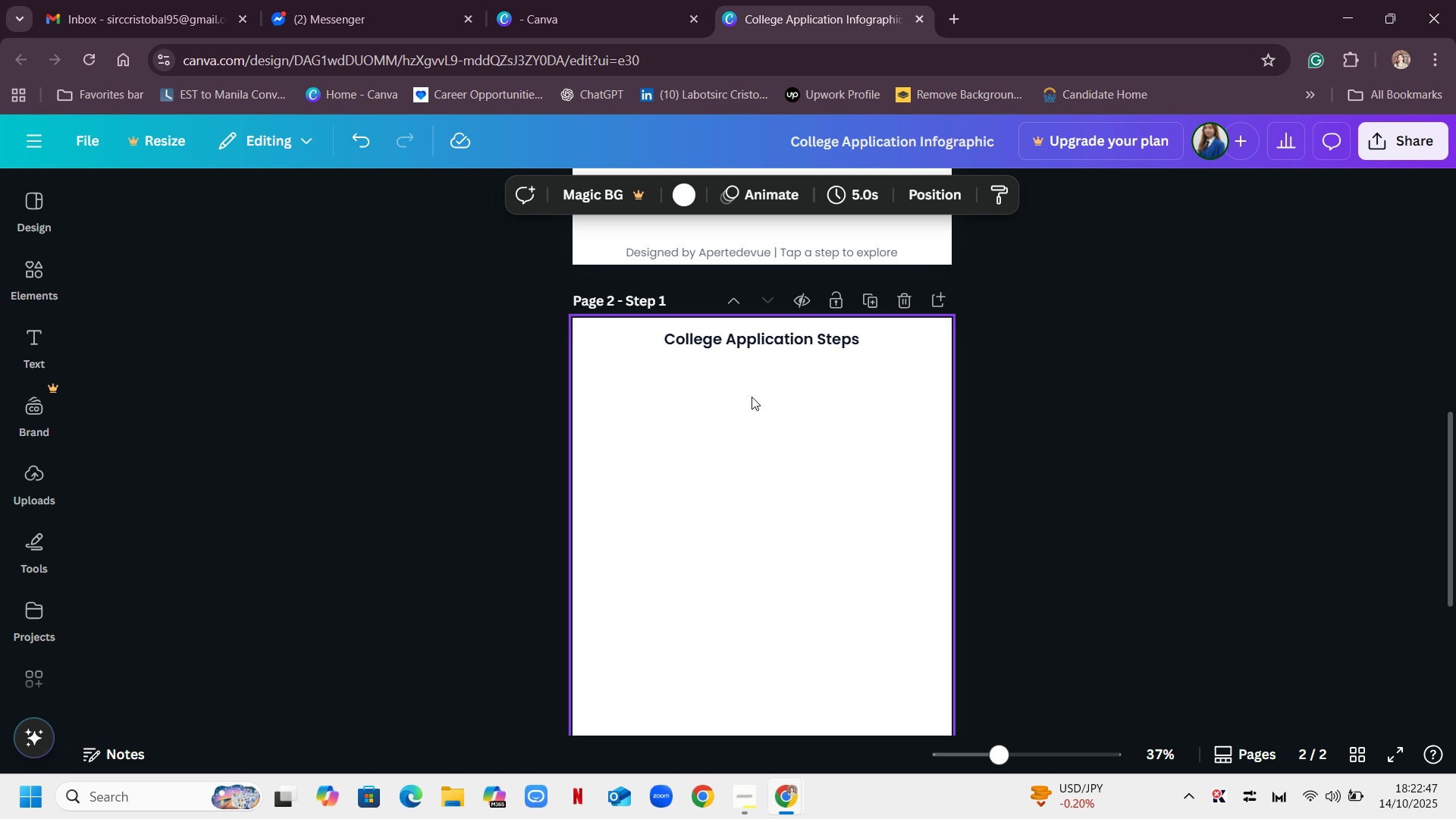 
left_click([826, 445])
 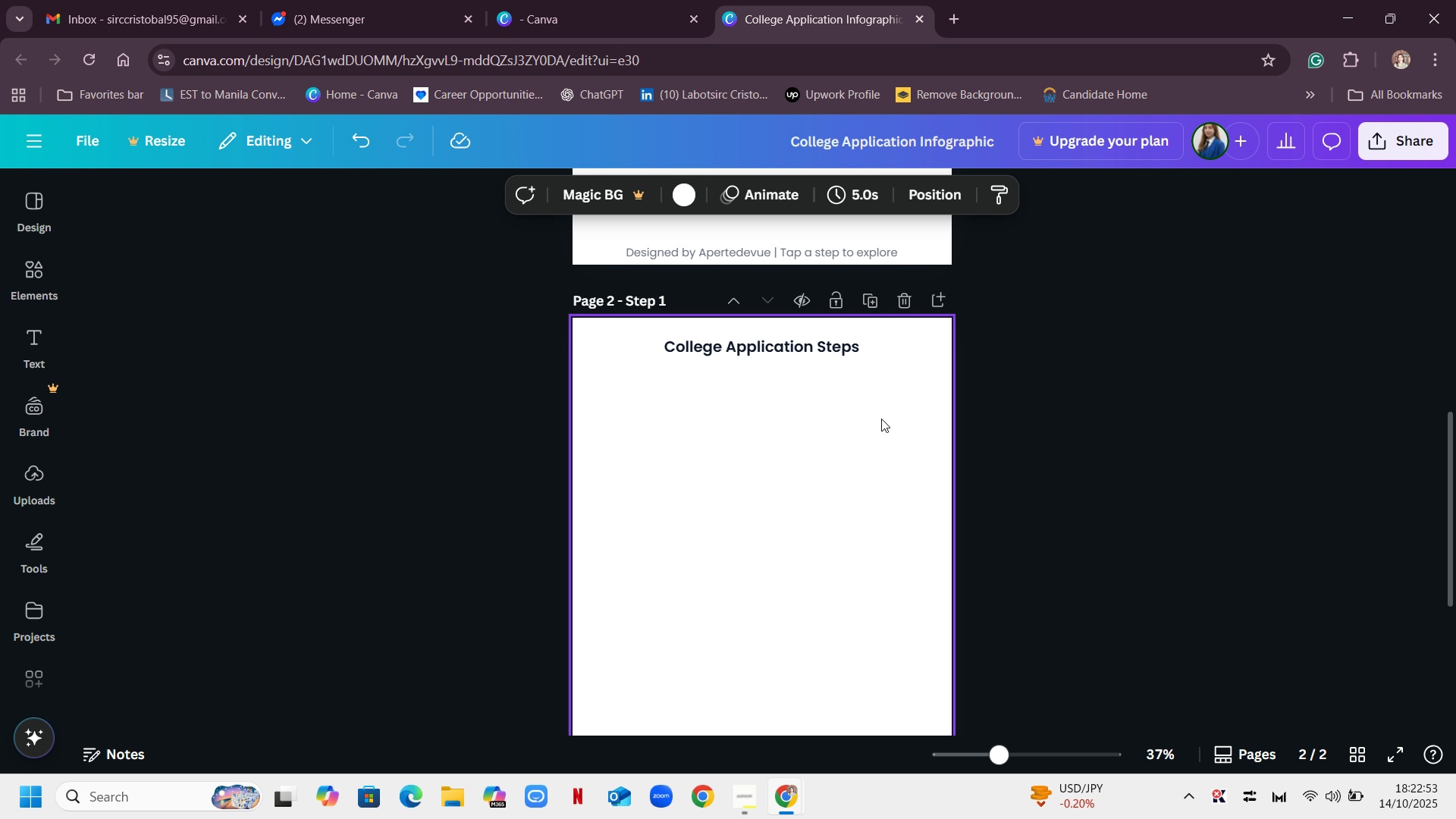 
scroll: coordinate [883, 419], scroll_direction: down, amount: 3.0
 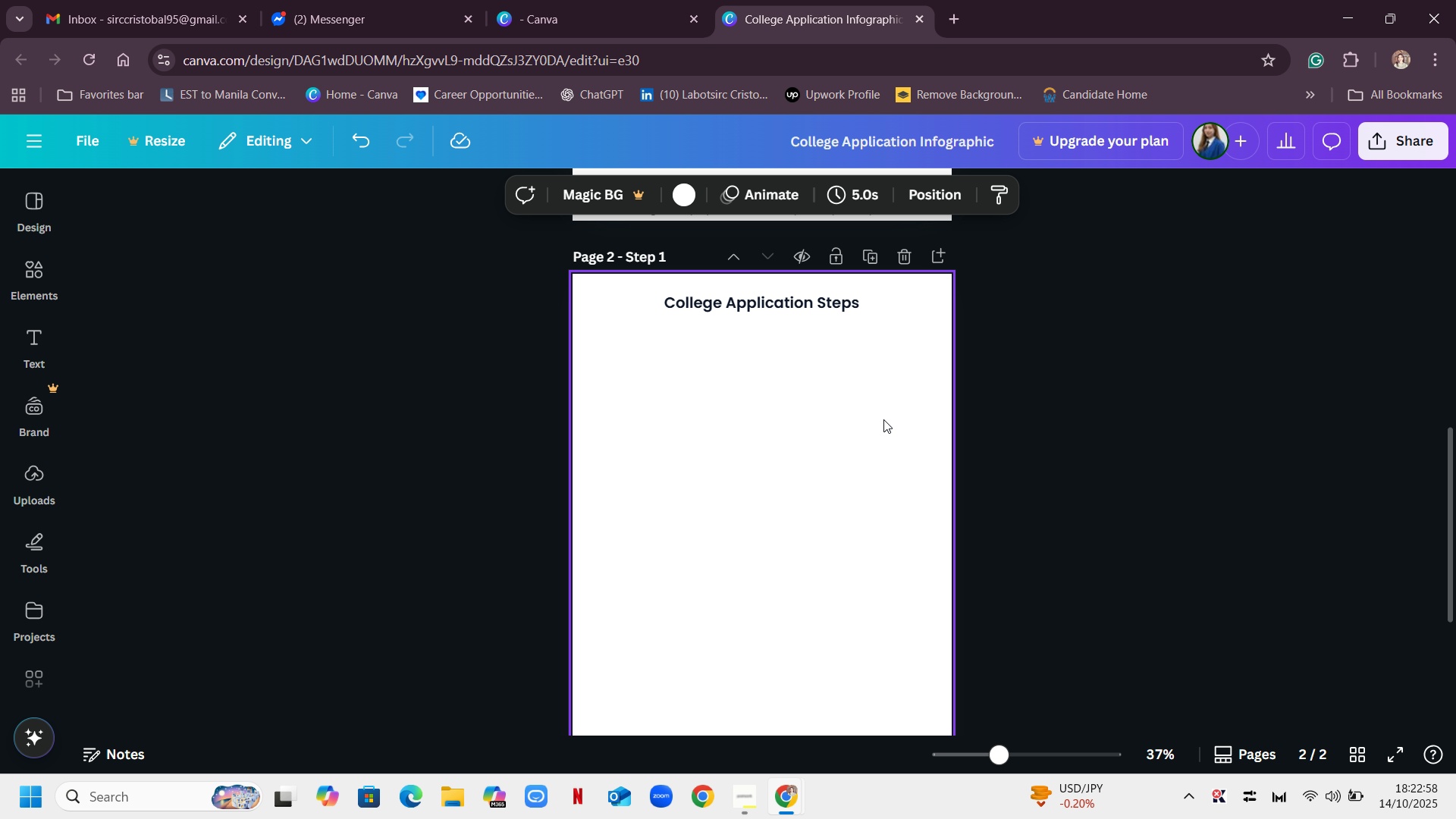 
wait(8.13)
 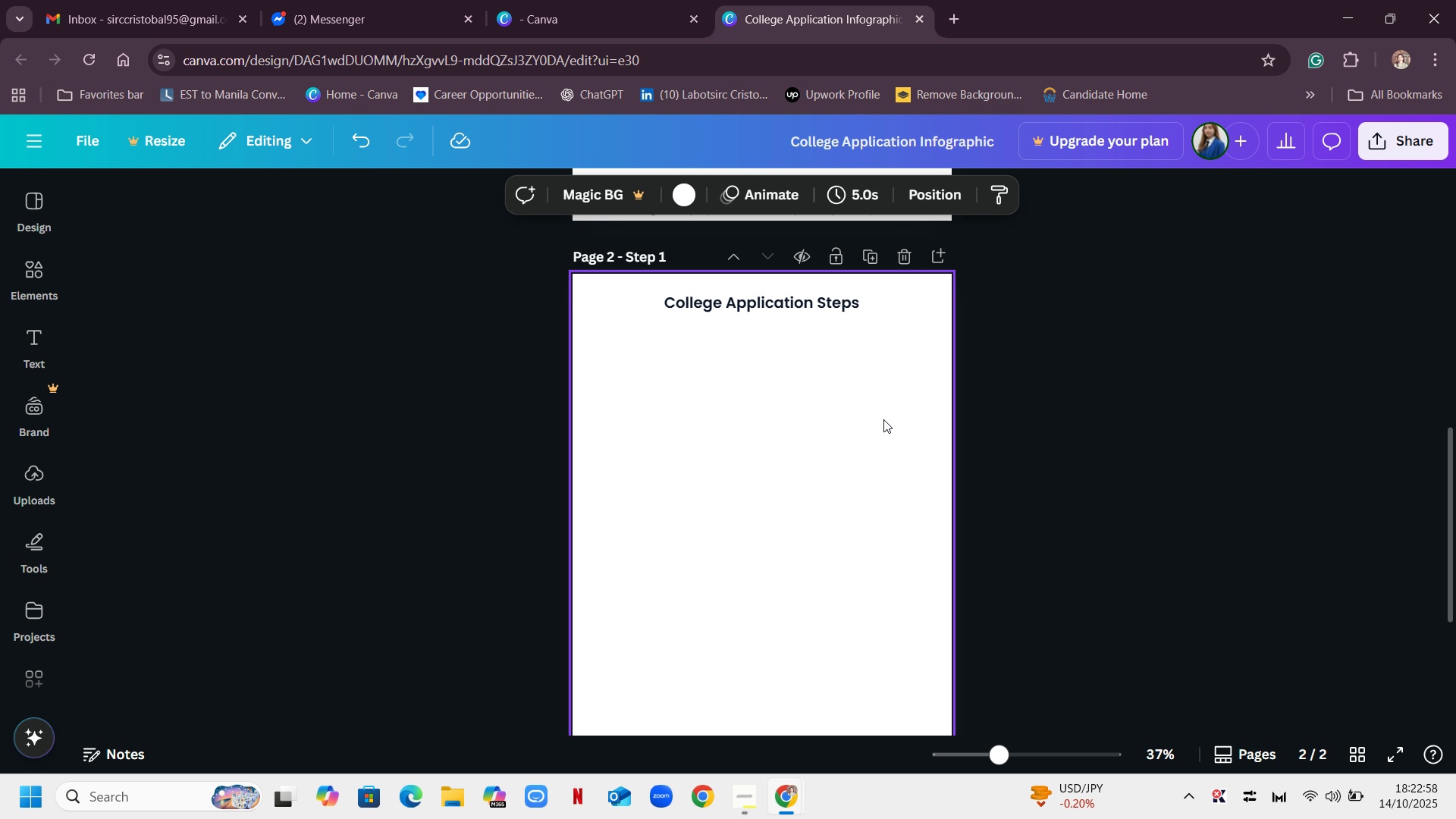 
left_click([24, 286])
 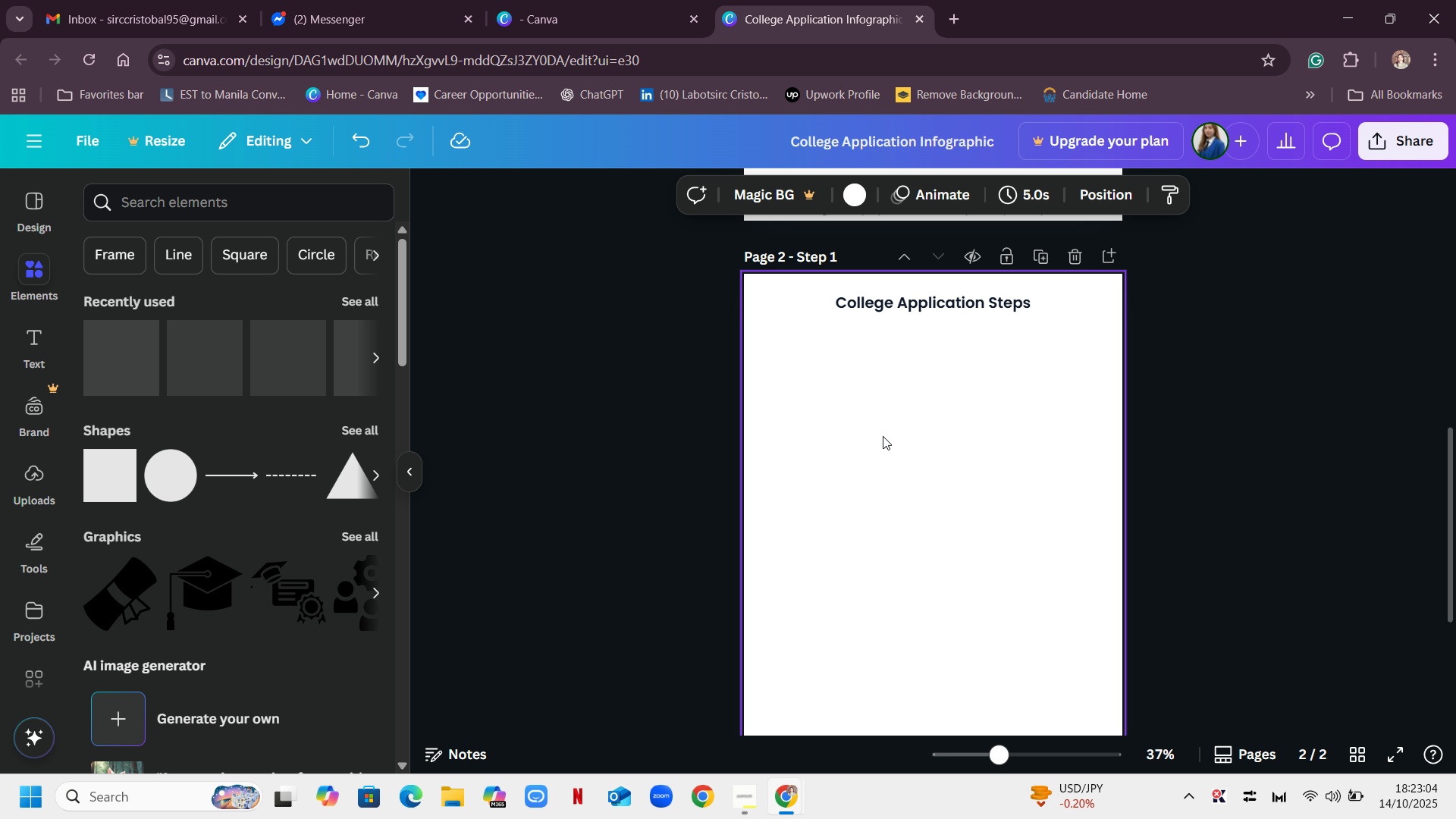 
scroll: coordinate [883, 436], scroll_direction: up, amount: 1.0
 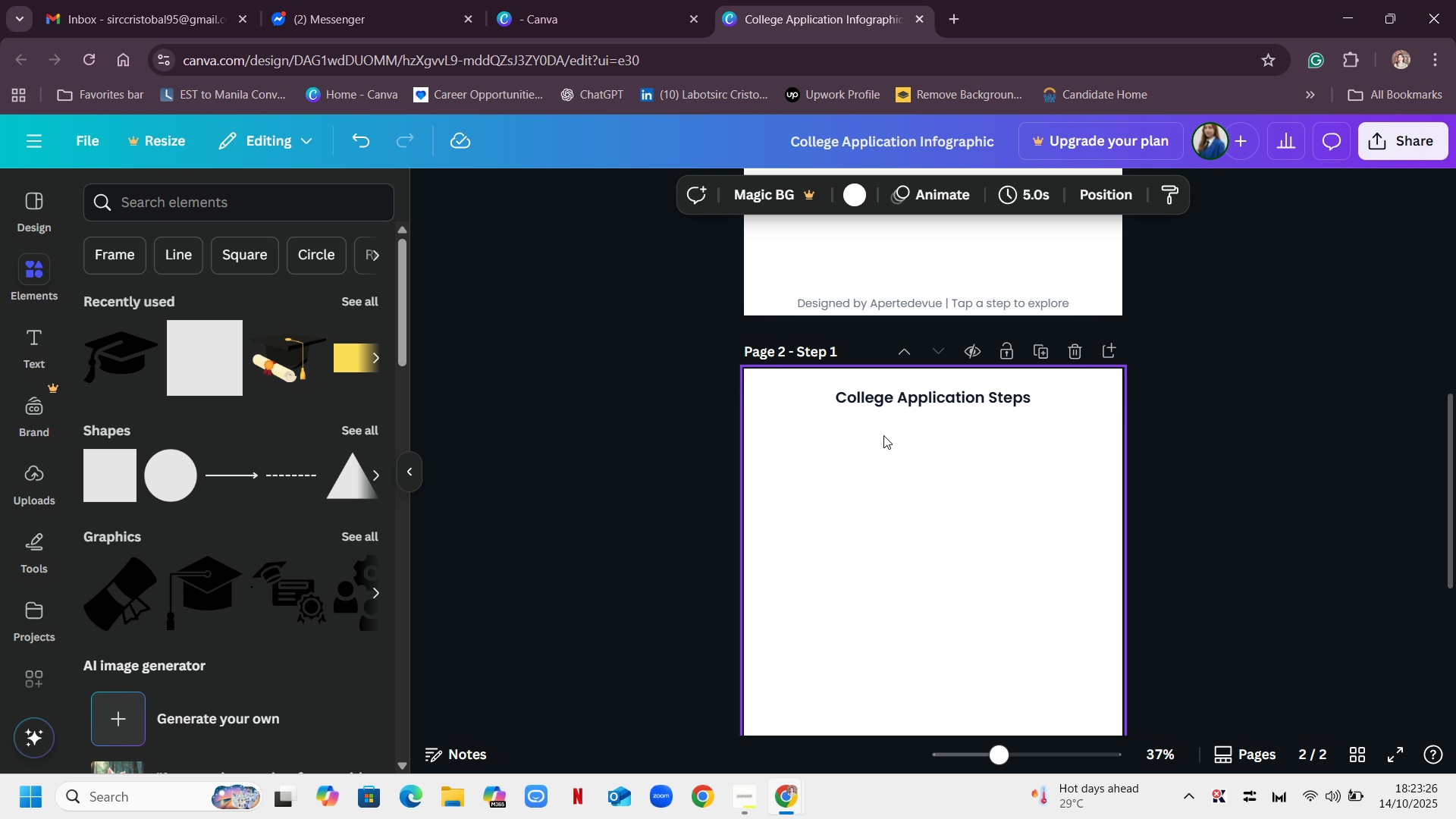 
wait(26.52)
 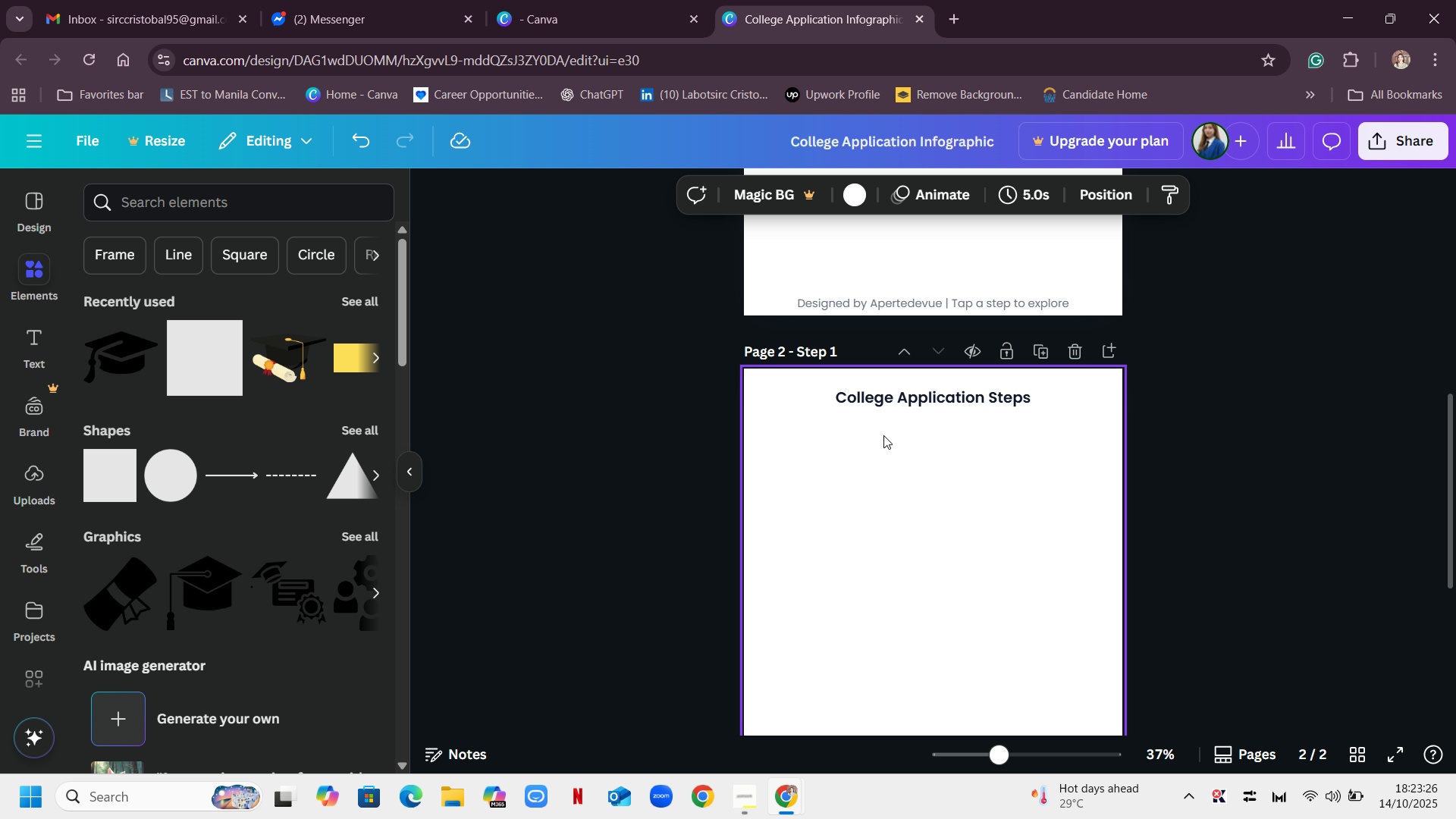 
scroll: coordinate [1030, 523], scroll_direction: up, amount: 10.0
 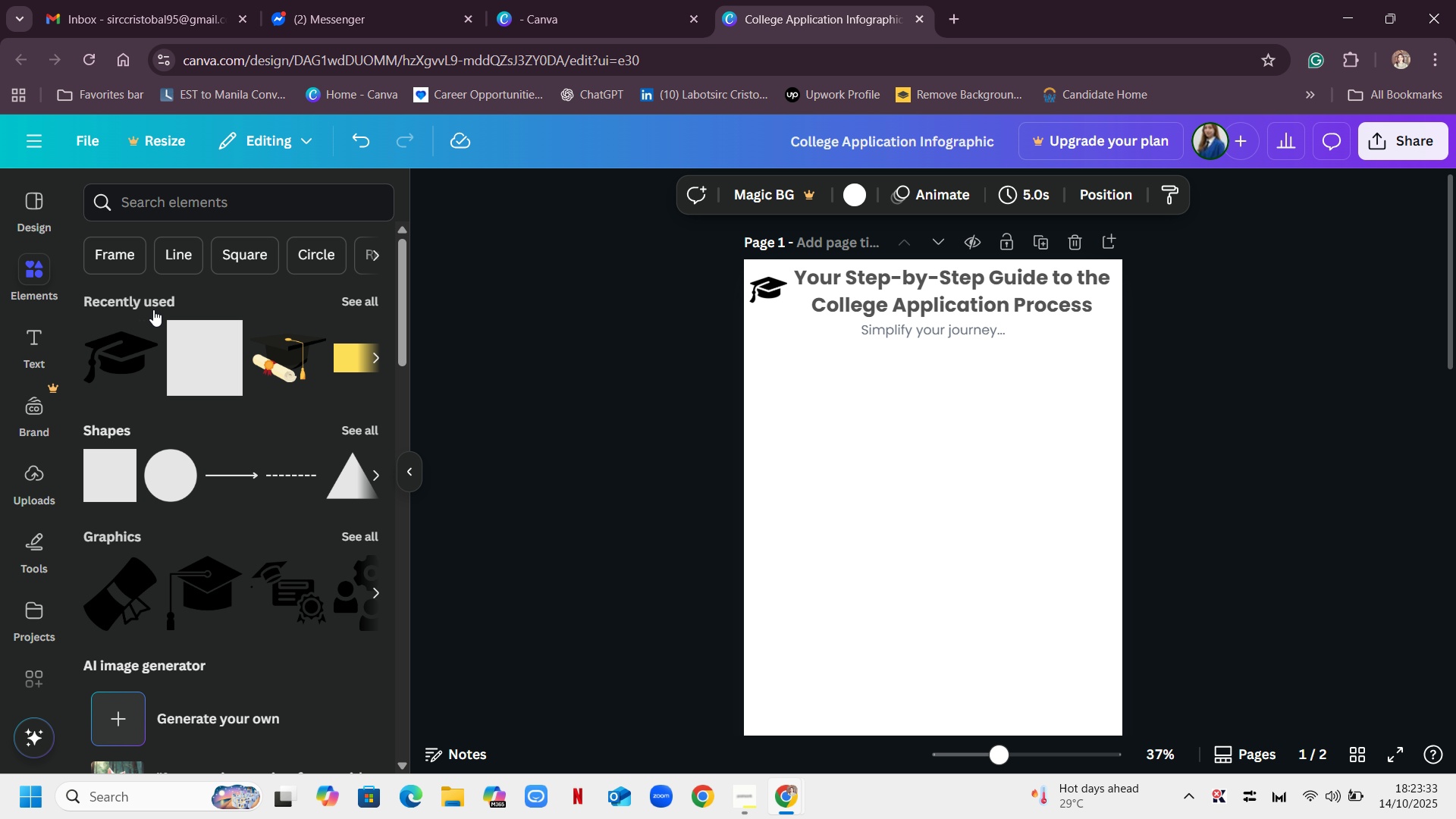 
left_click([249, 202])
 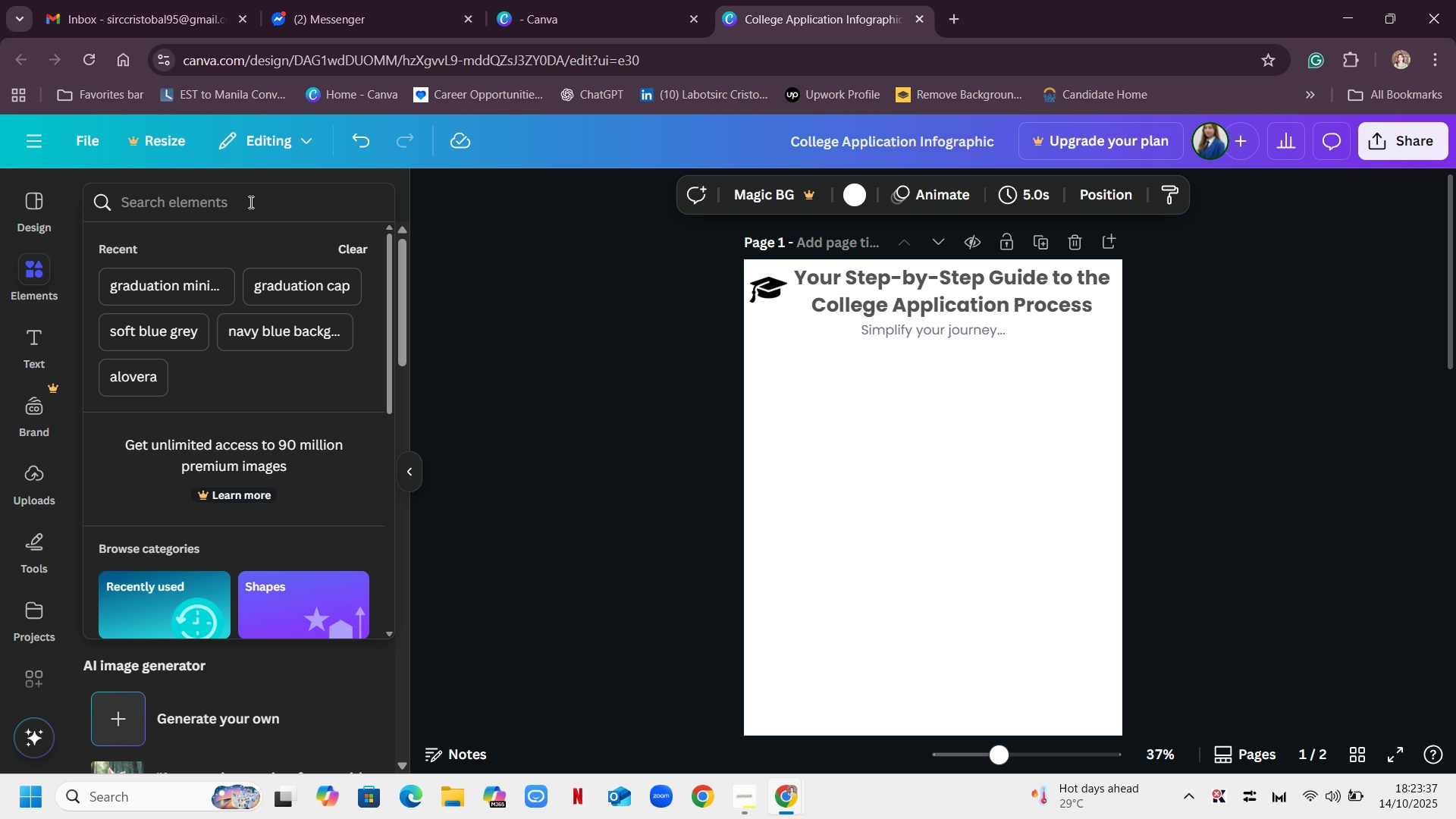 
type(rounded recta)
 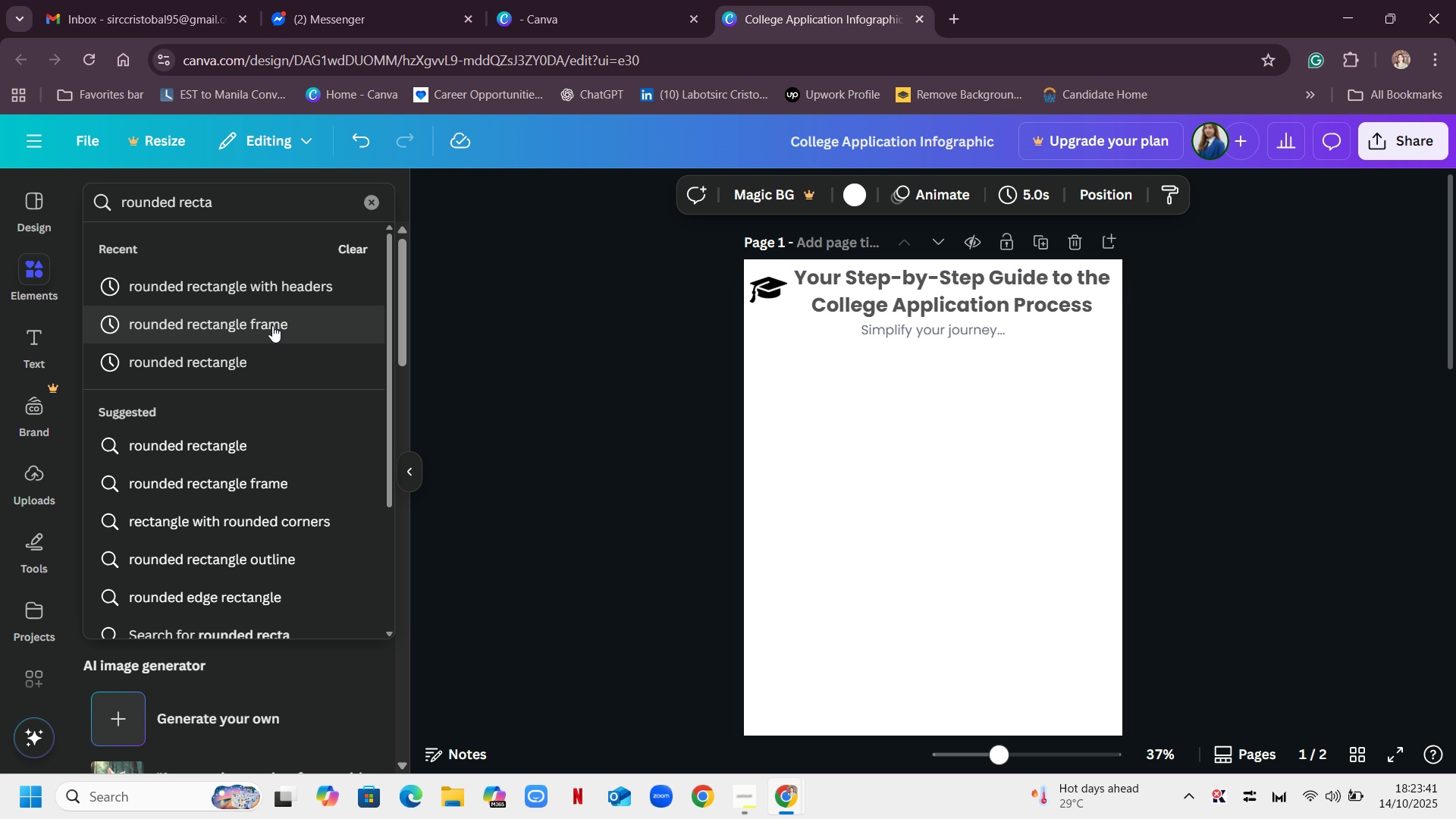 
left_click([221, 357])
 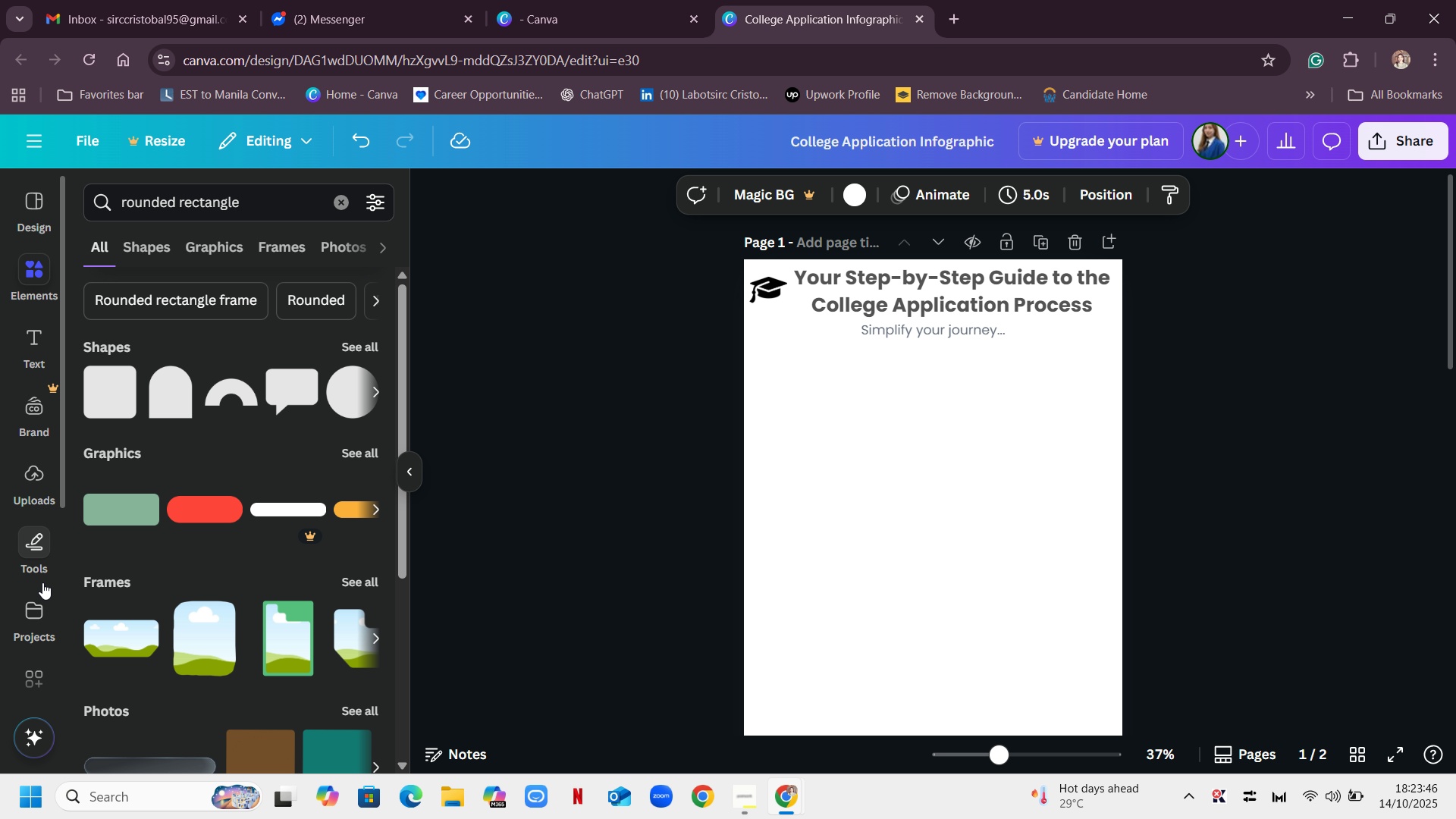 
left_click([124, 513])
 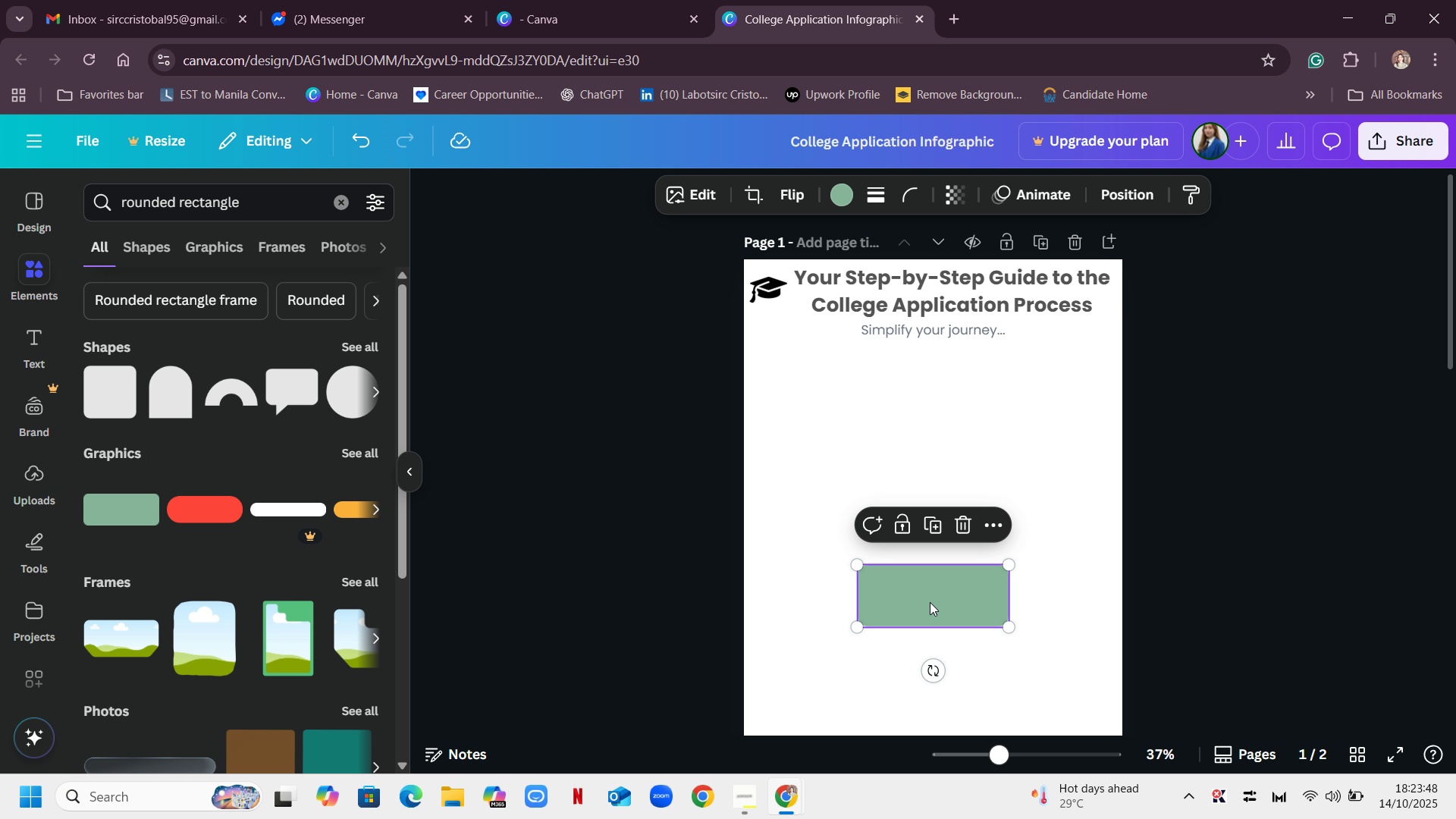 
left_click_drag(start_coordinate=[931, 604], to_coordinate=[889, 461])
 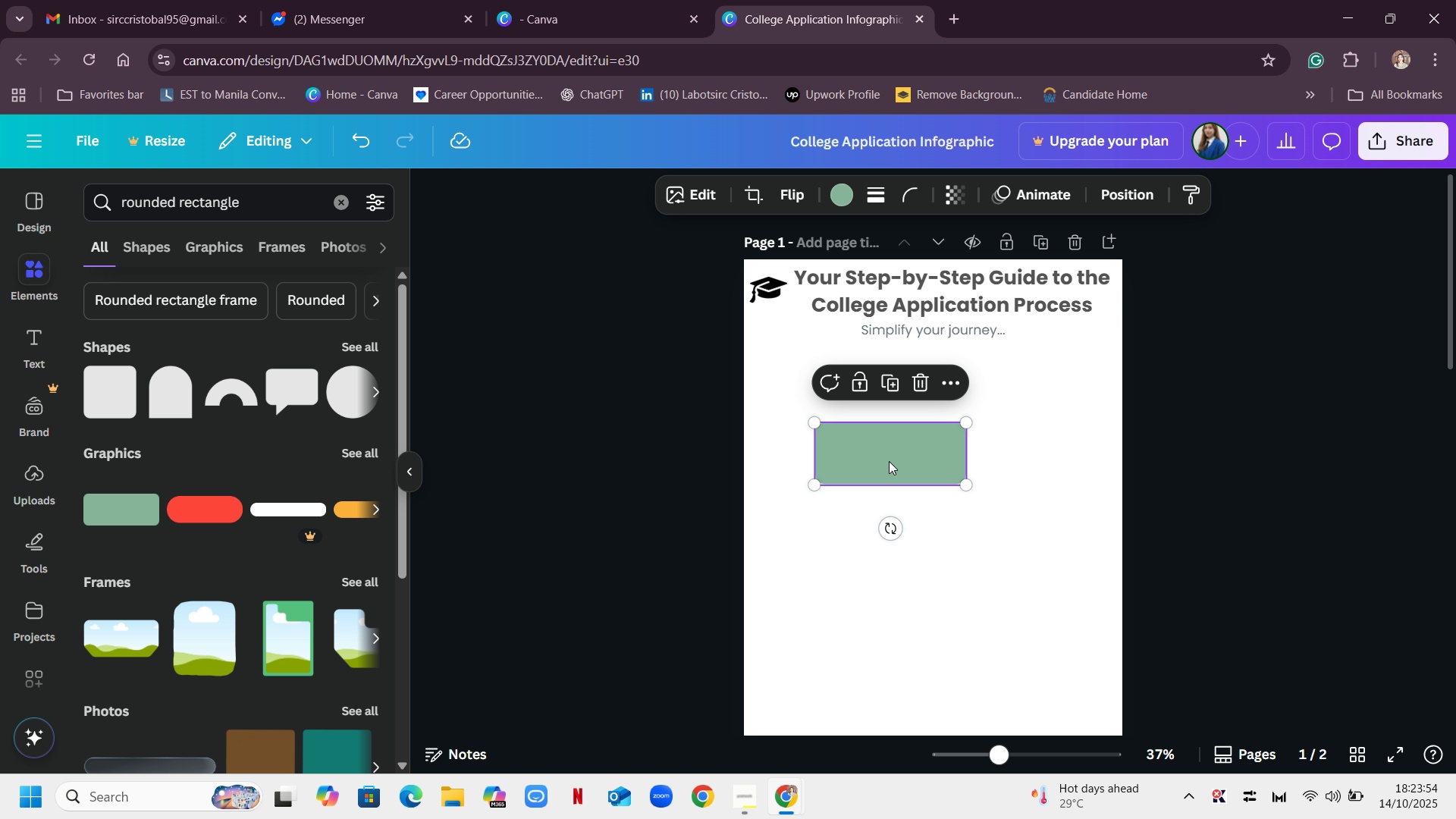 
wait(8.44)
 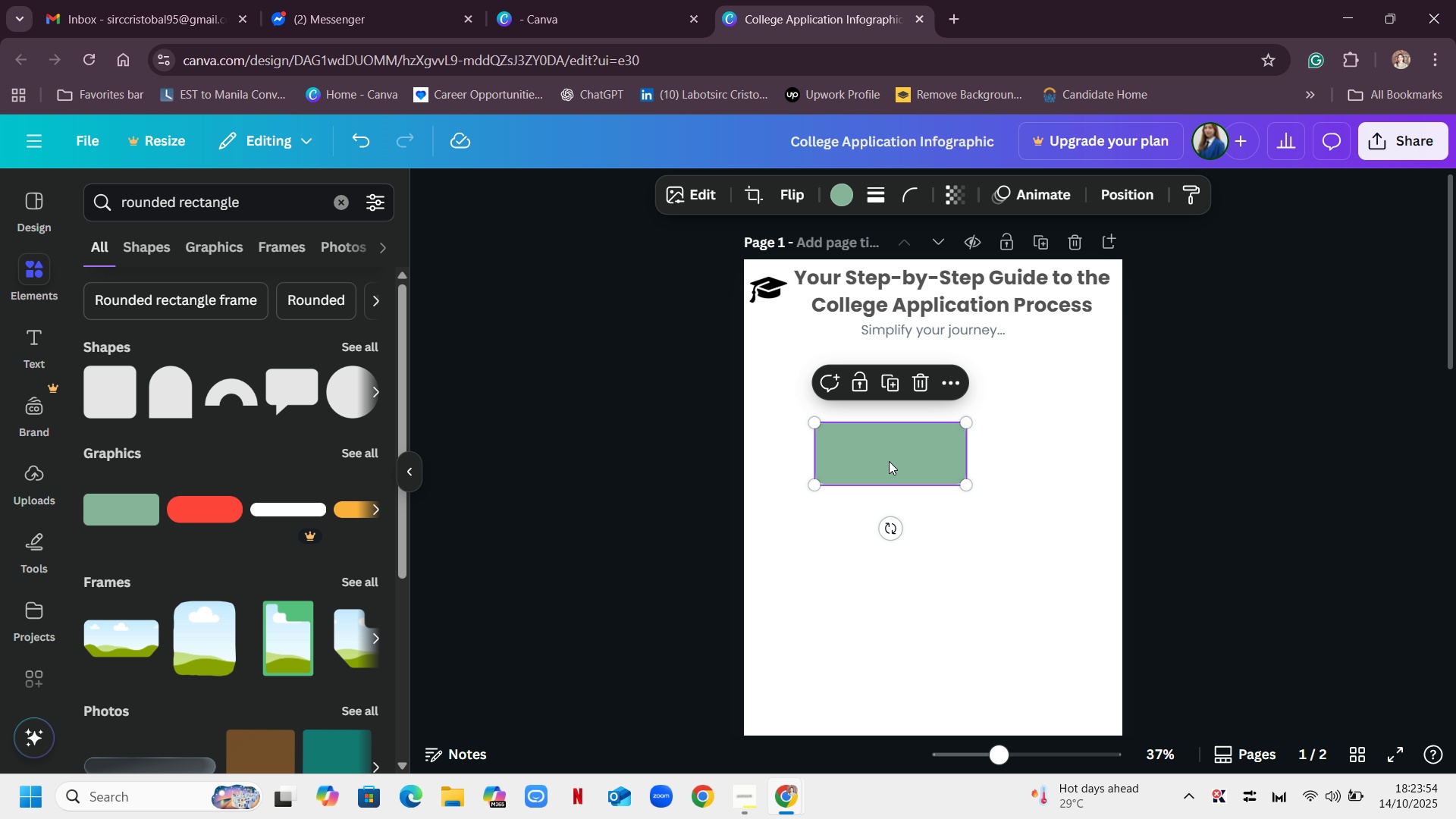 
left_click([964, 525])
 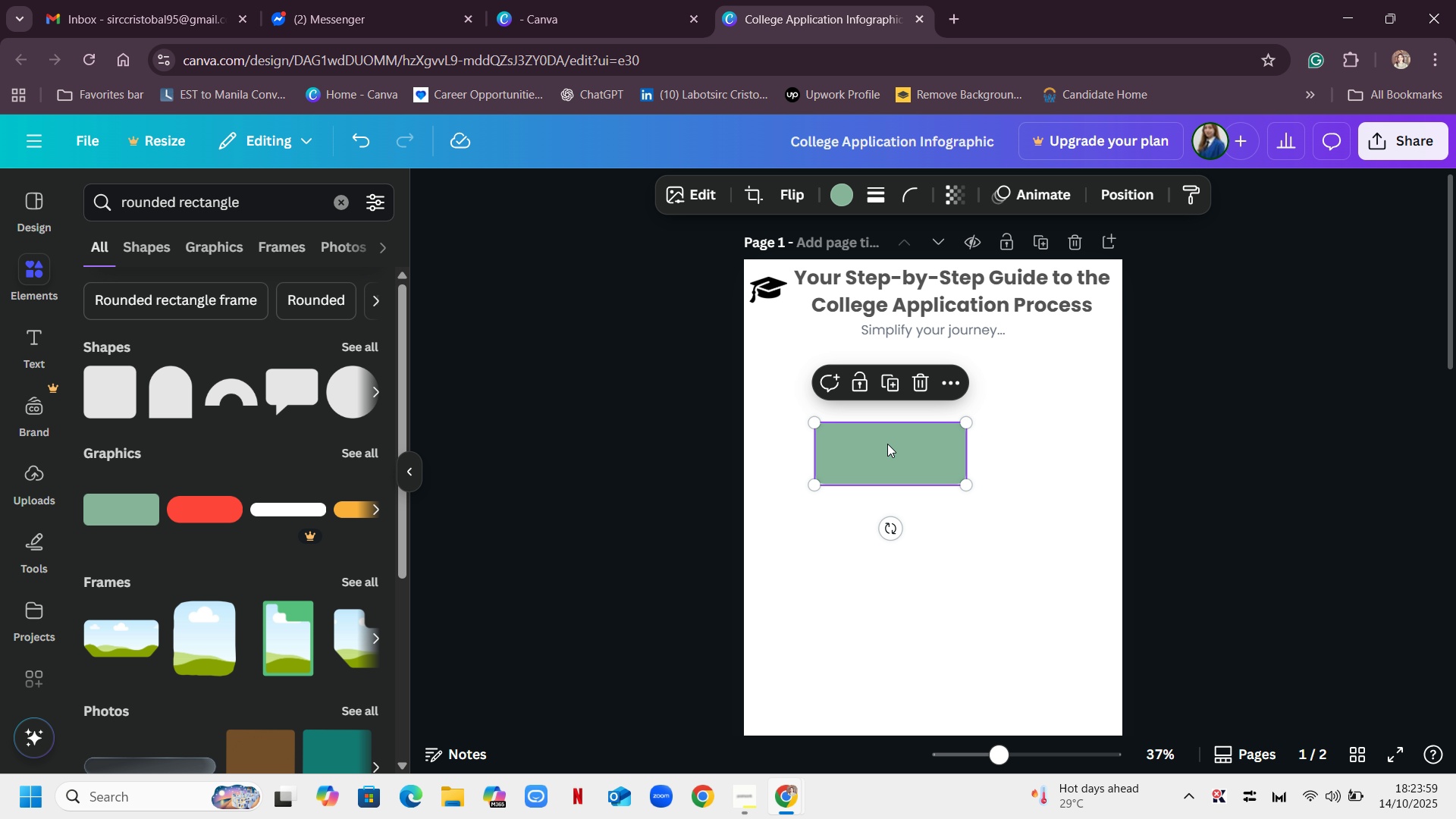 
double_click([887, 444])
 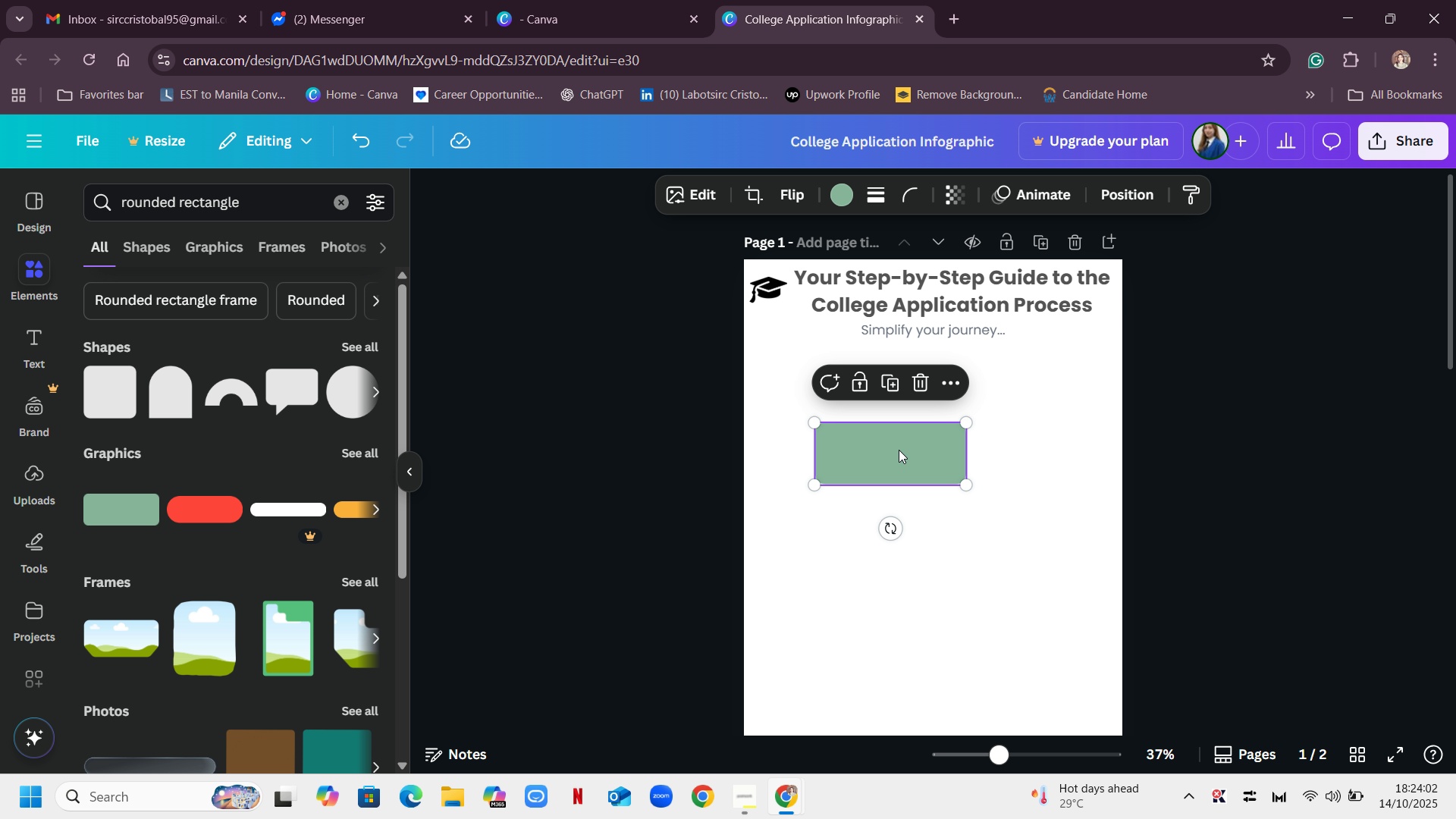 
scroll: coordinate [368, 537], scroll_direction: down, amount: 3.0
 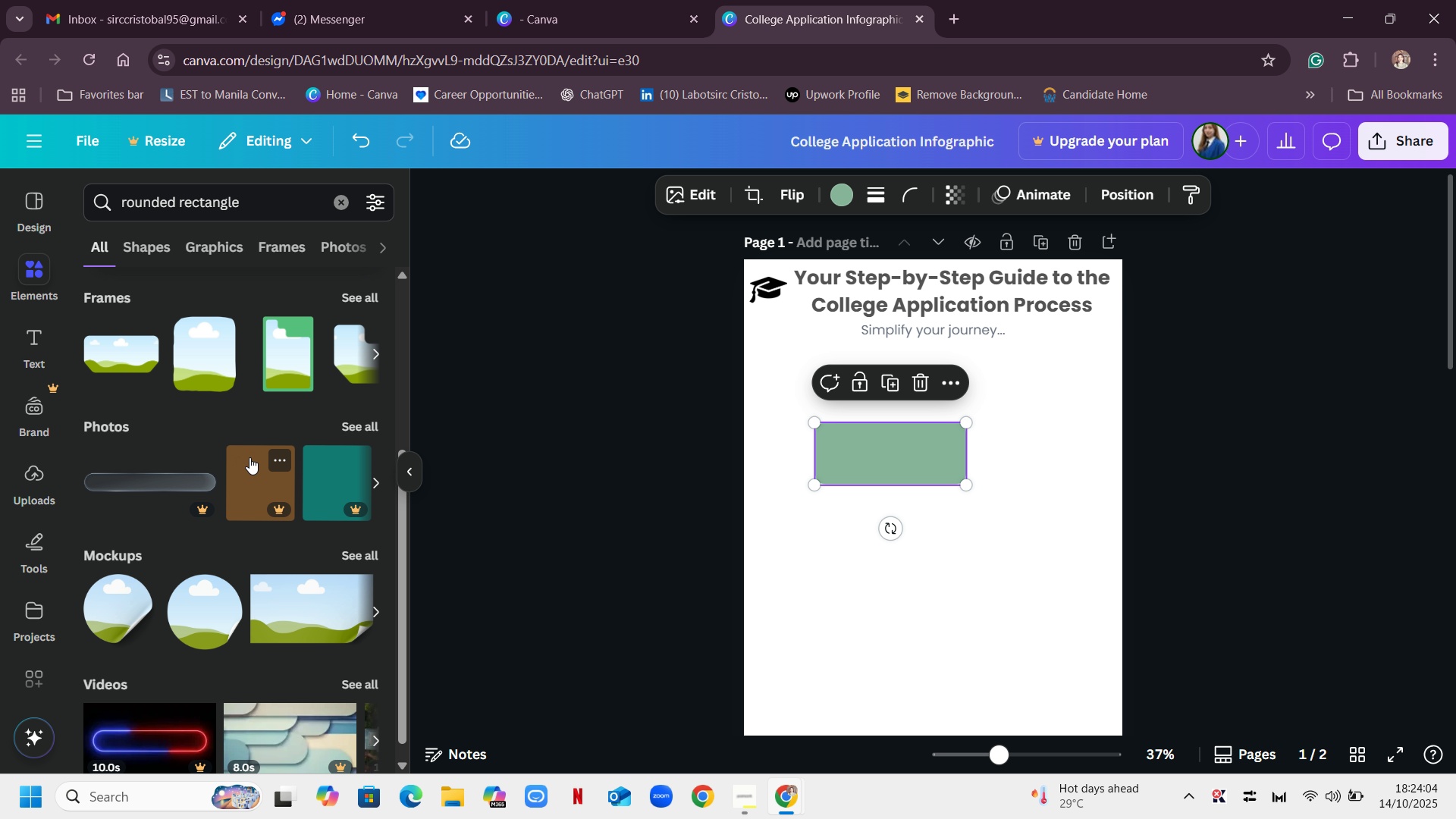 
scroll: coordinate [246, 465], scroll_direction: up, amount: 7.0
 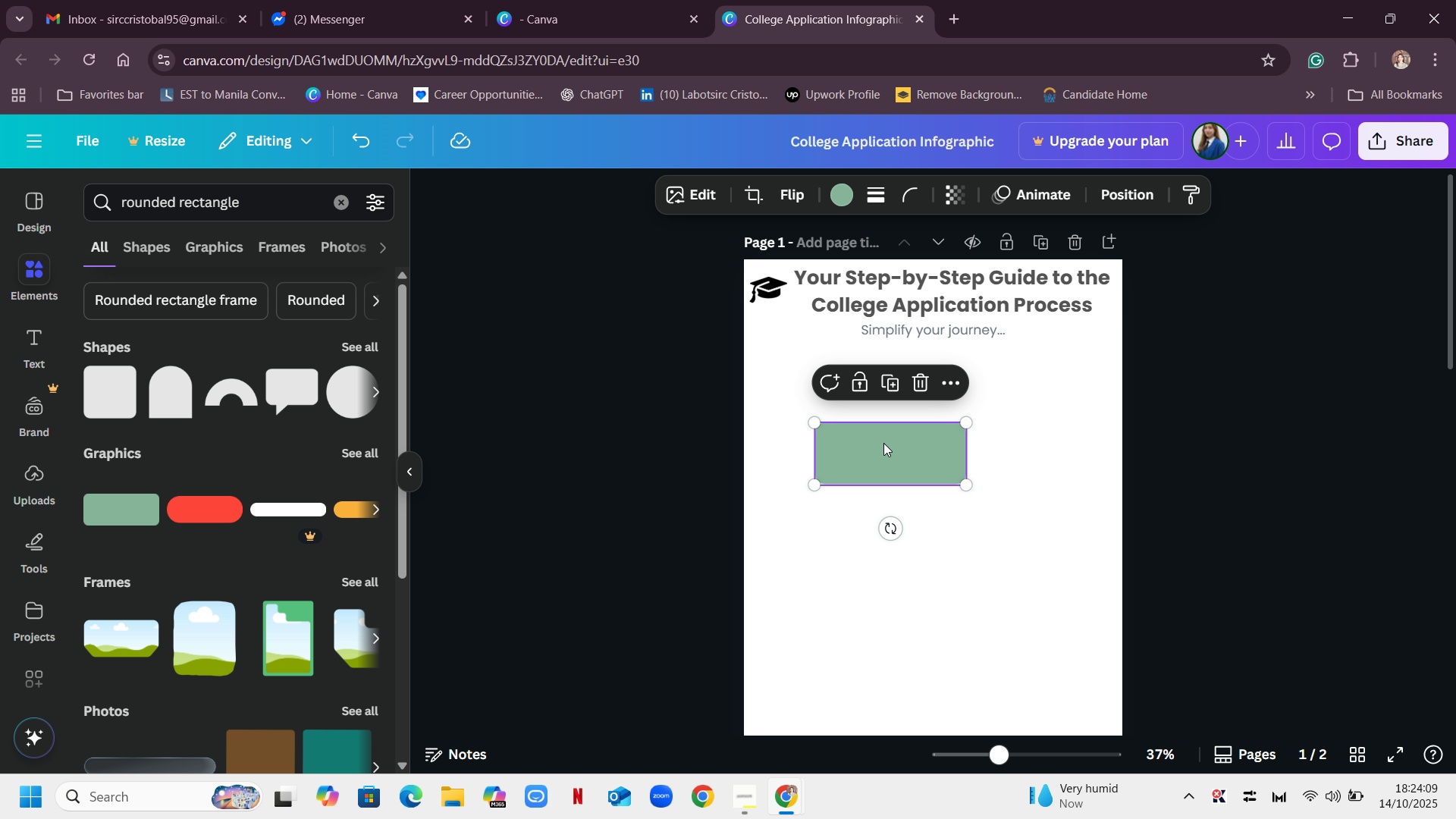 
left_click([883, 443])
 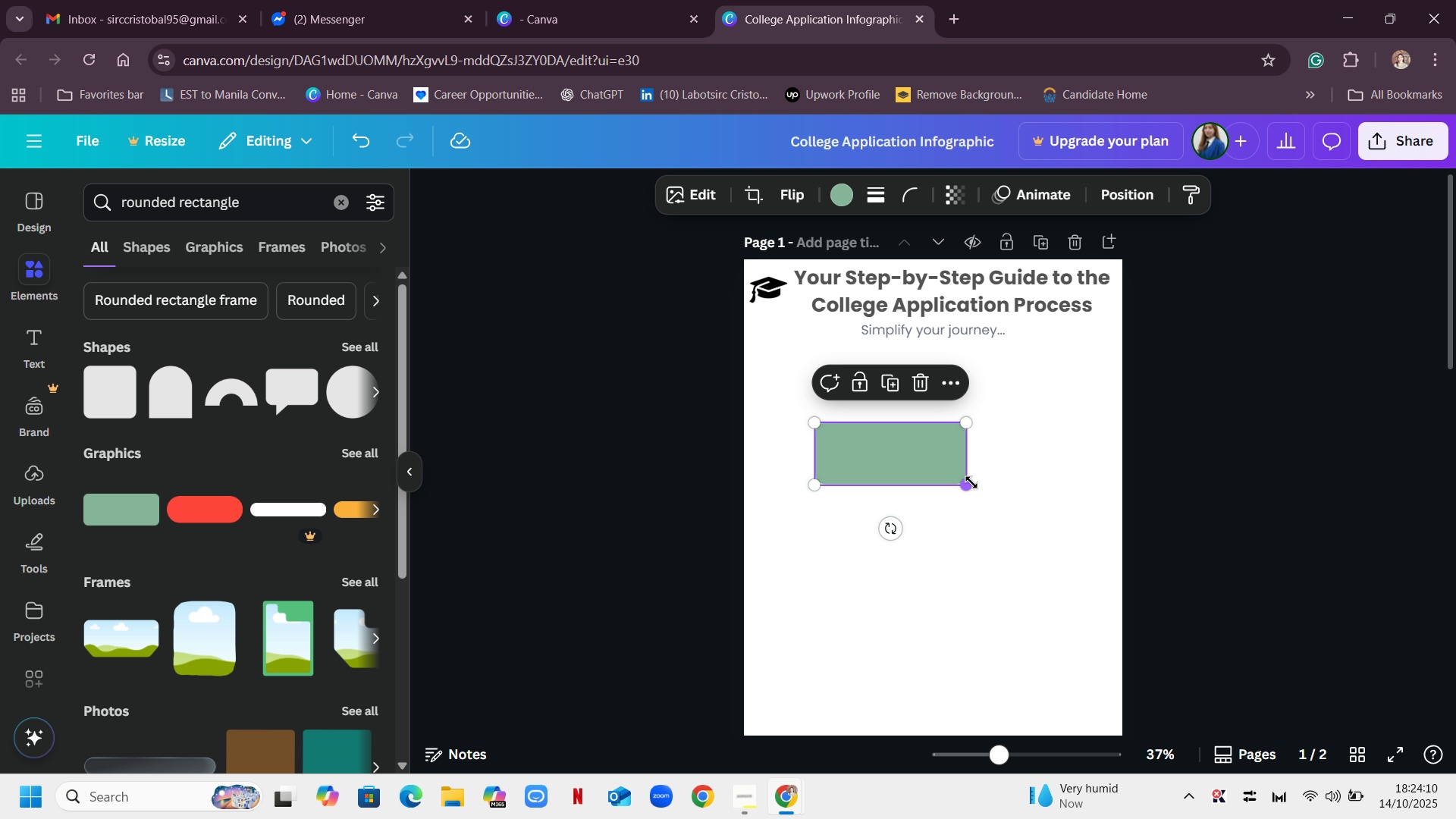 
left_click_drag(start_coordinate=[971, 482], to_coordinate=[977, 500])
 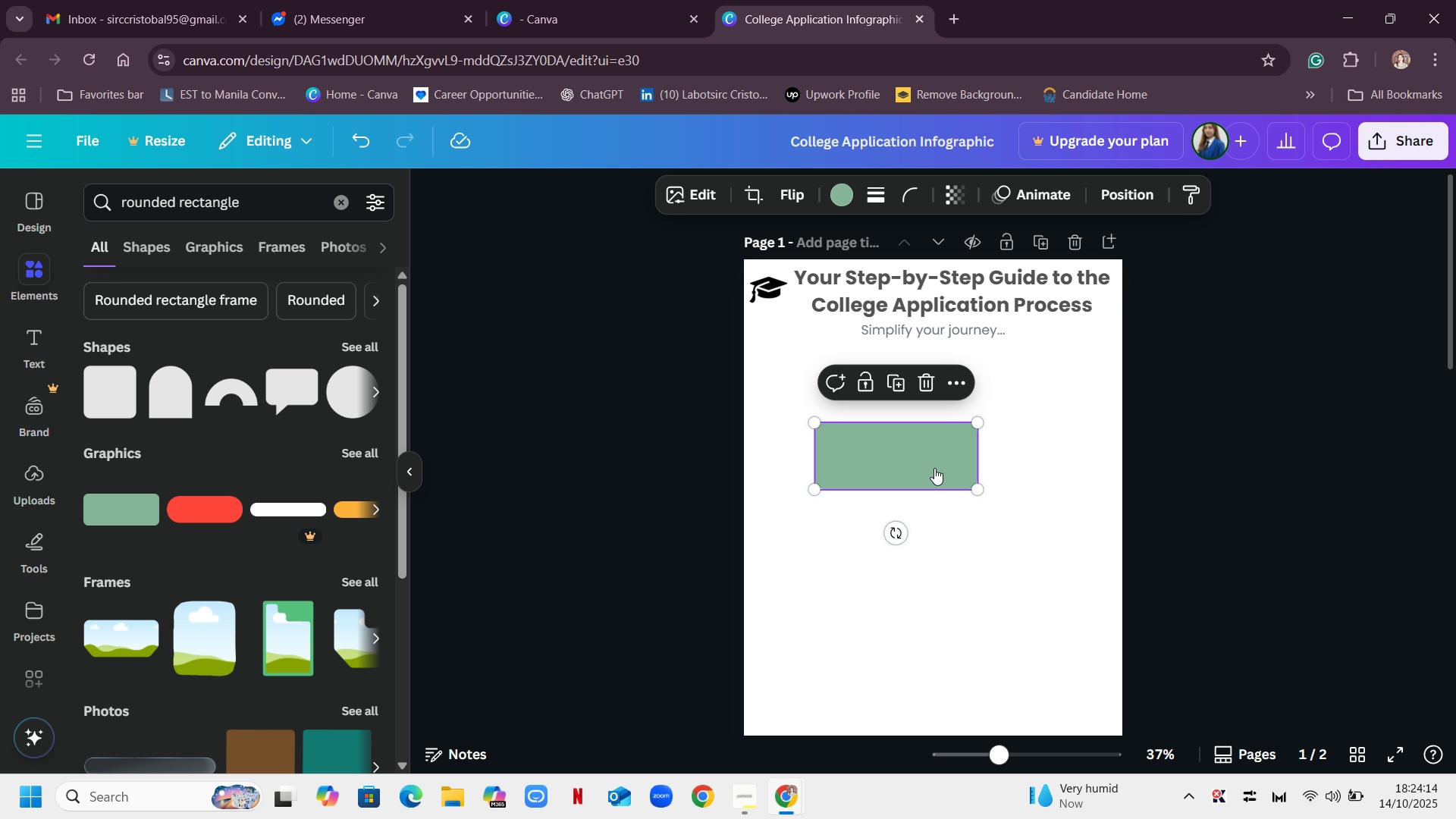 
right_click([934, 468])
 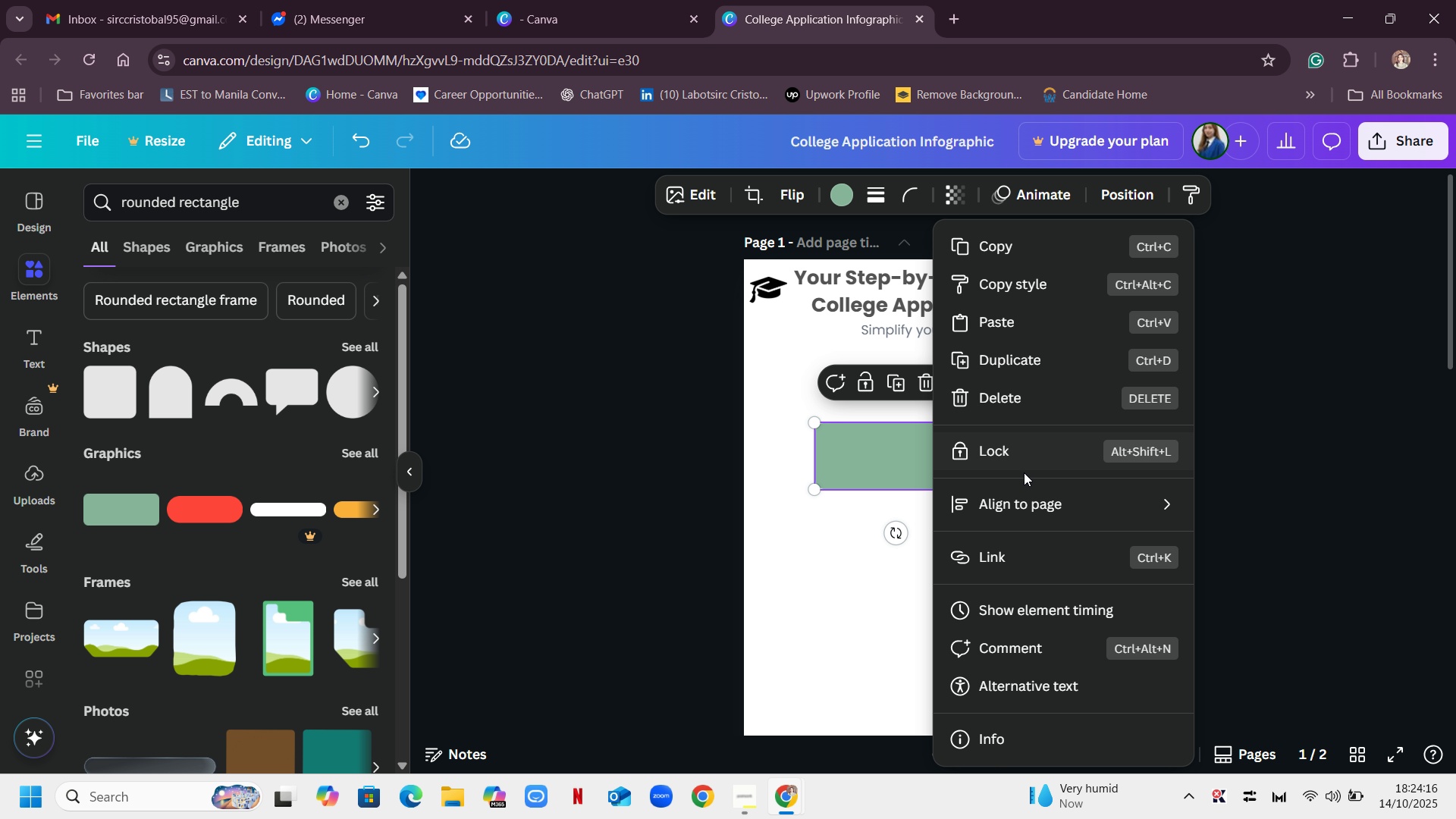 
scroll: coordinate [1006, 475], scroll_direction: down, amount: 2.0
 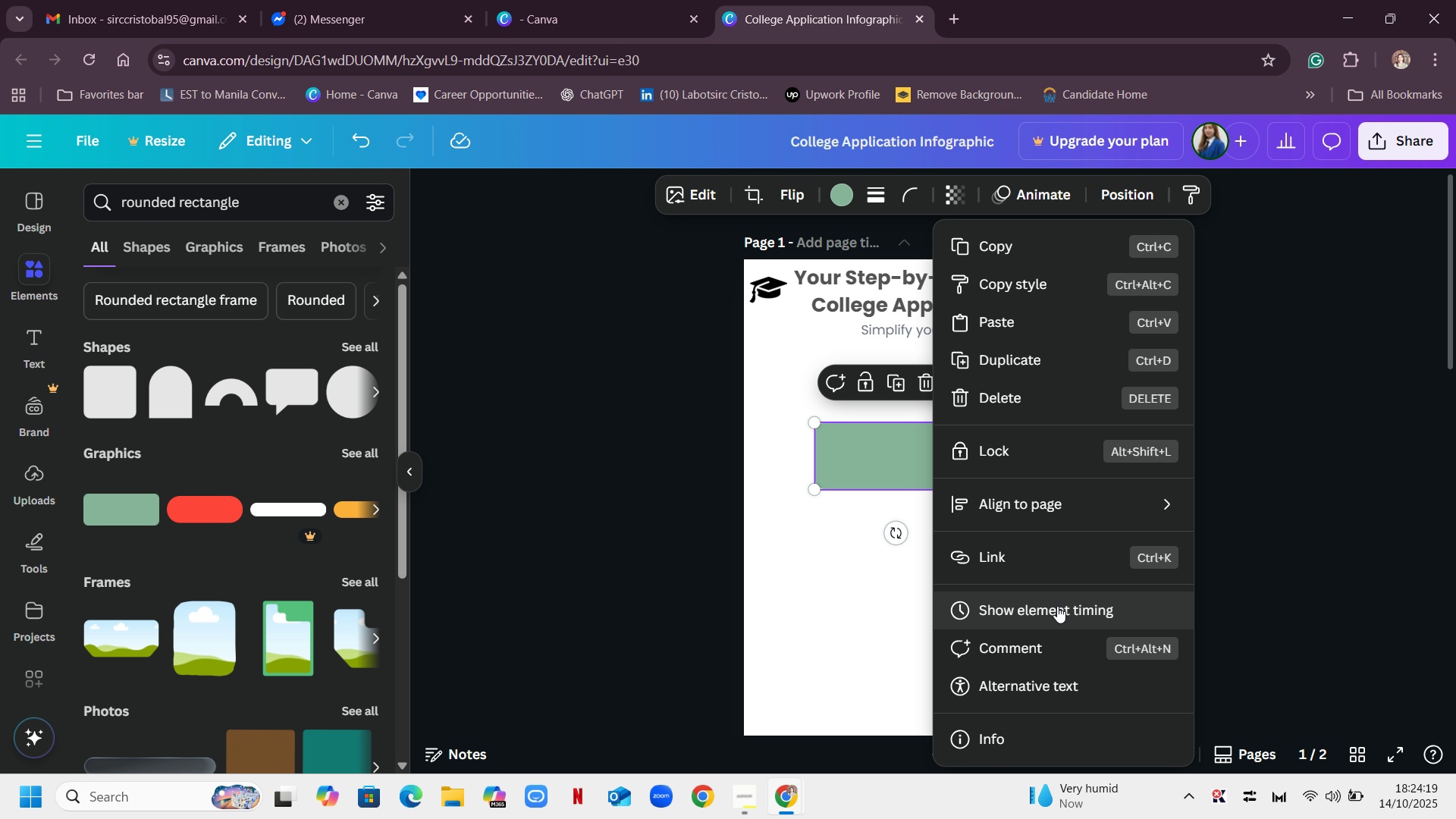 
left_click([1032, 606])
 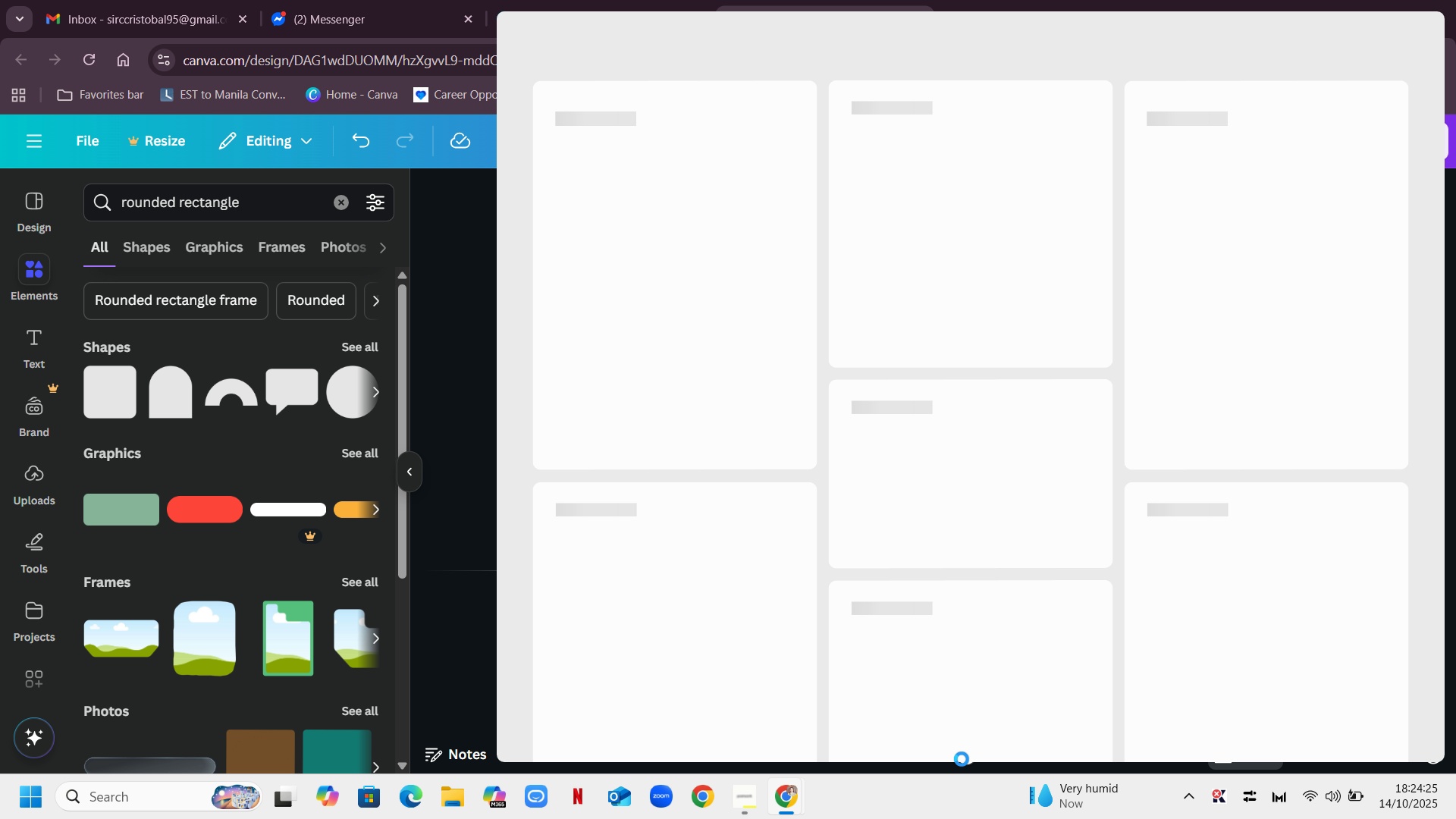 
wait(7.17)
 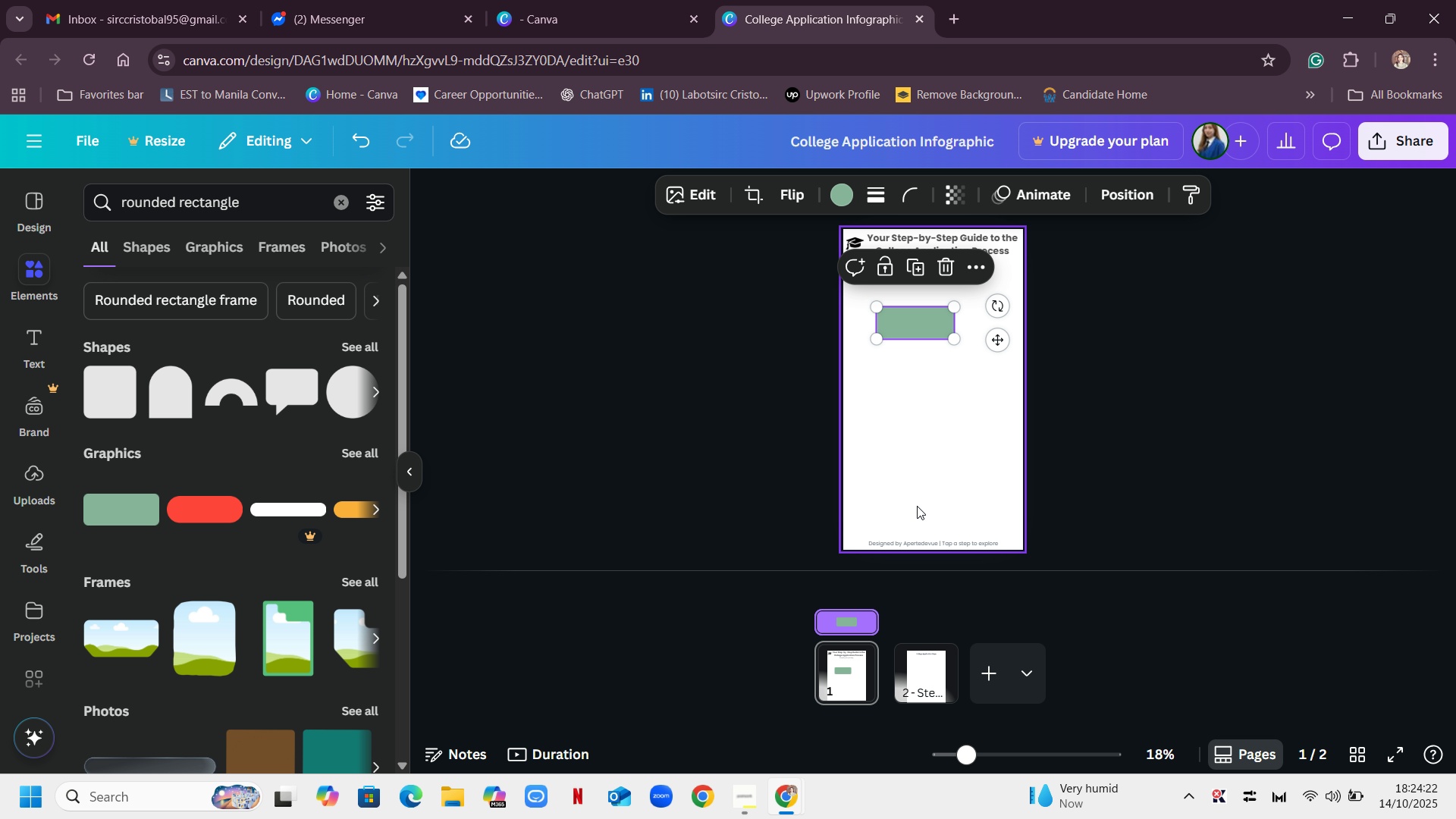 
left_click_drag(start_coordinate=[971, 746], to_coordinate=[1003, 767])
 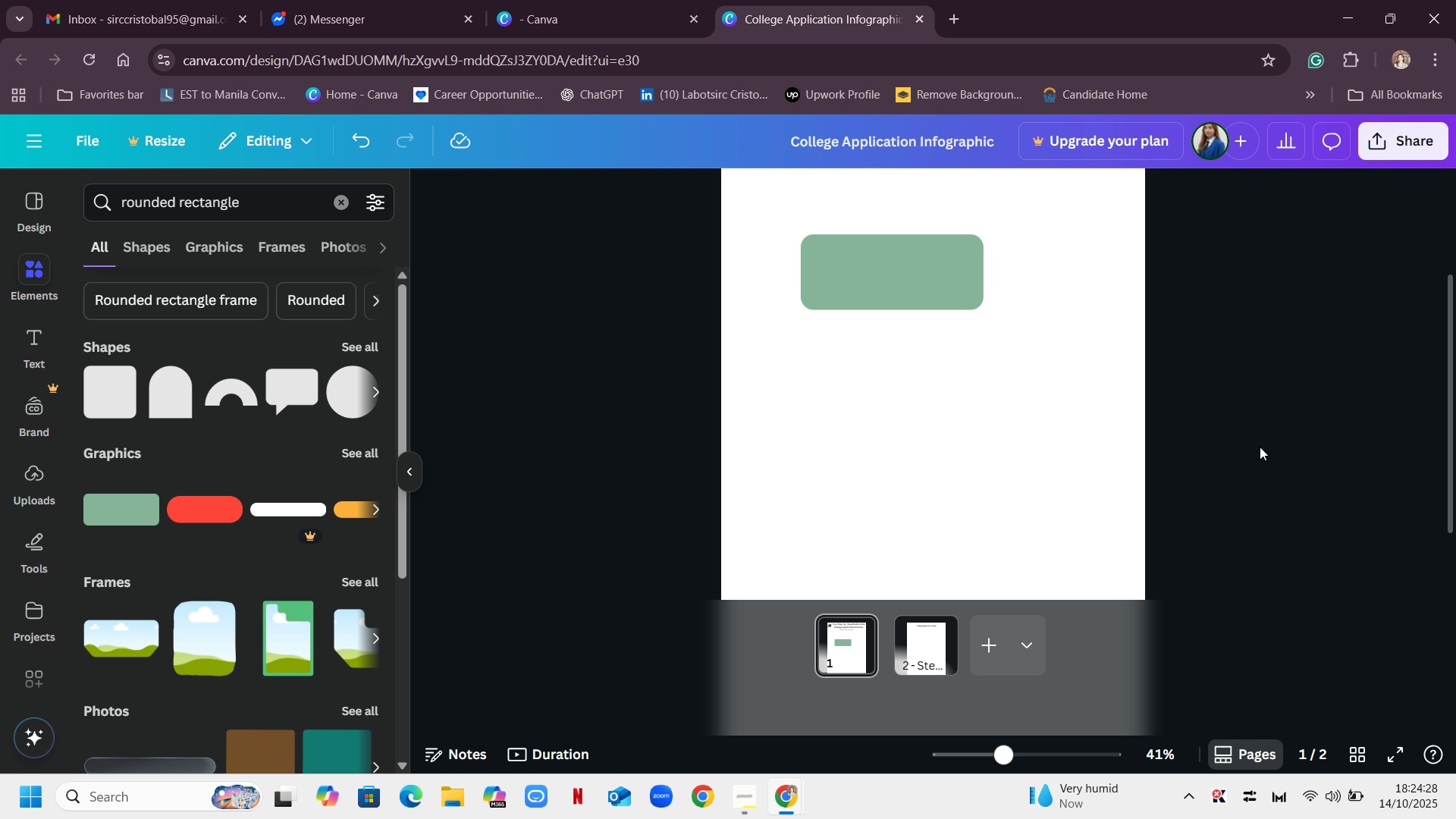 
left_click([1260, 447])
 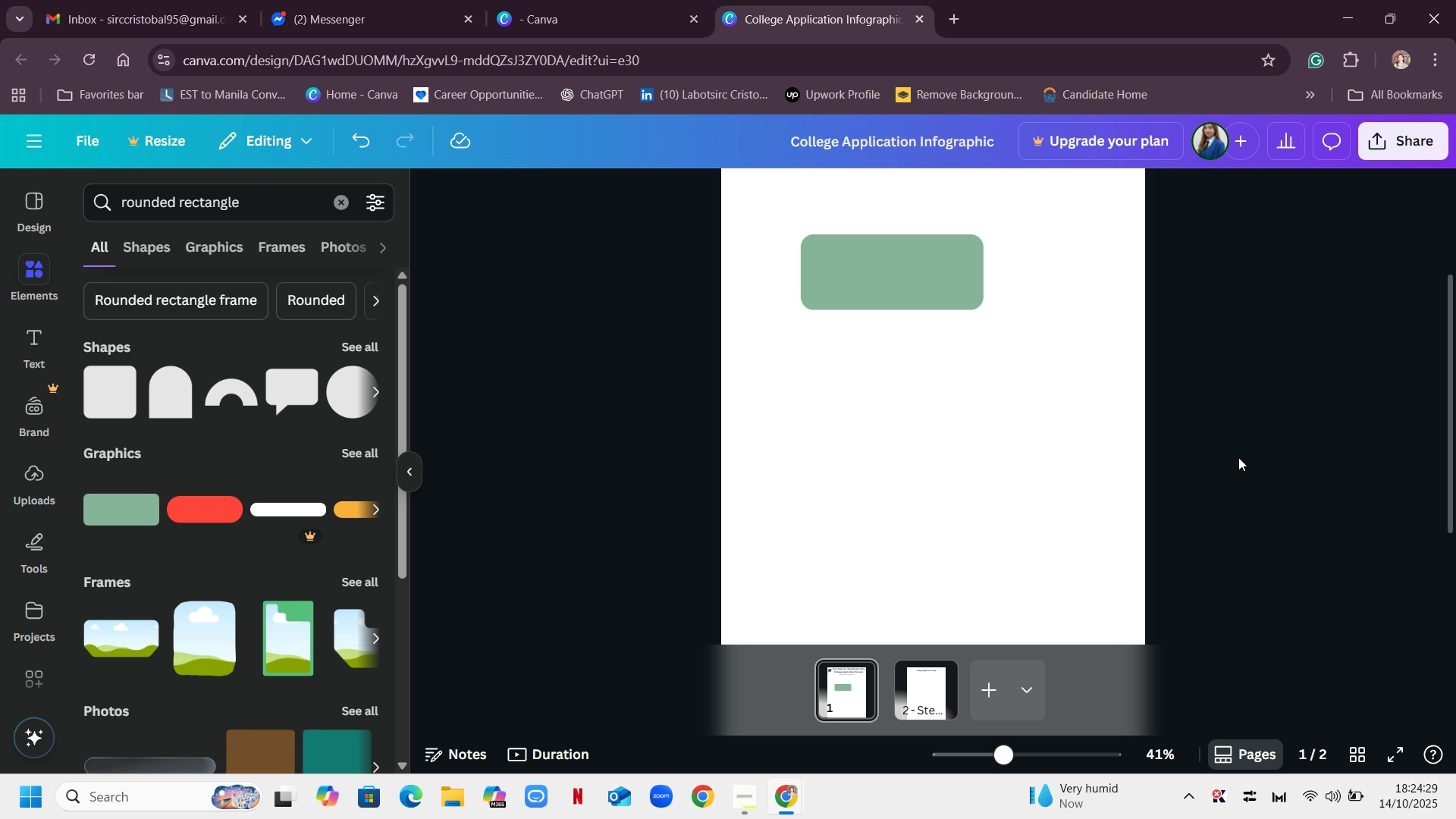 
scroll: coordinate [1238, 457], scroll_direction: up, amount: 2.0
 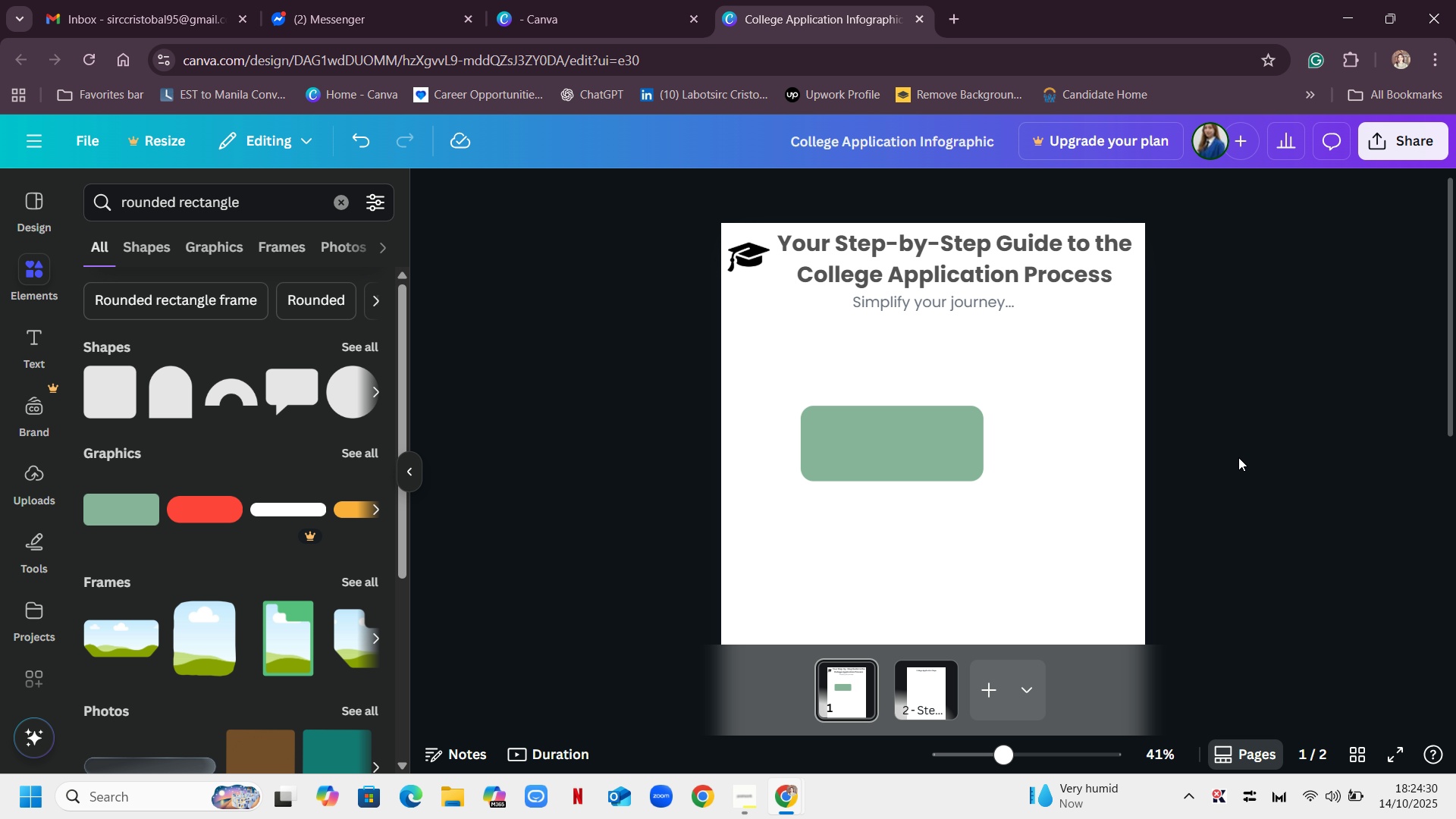 
scroll: coordinate [1238, 457], scroll_direction: down, amount: 1.0
 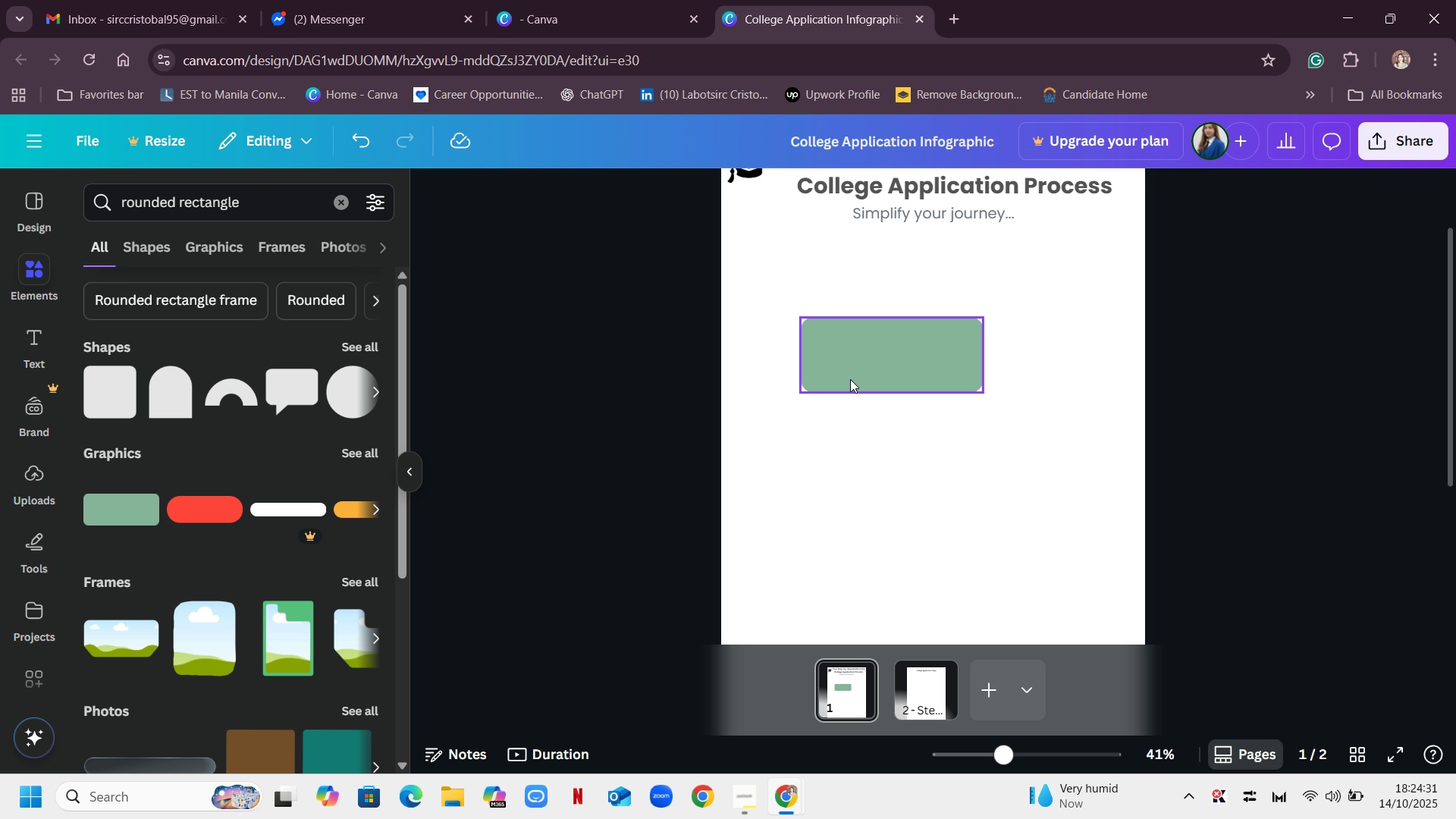 
left_click([864, 367])
 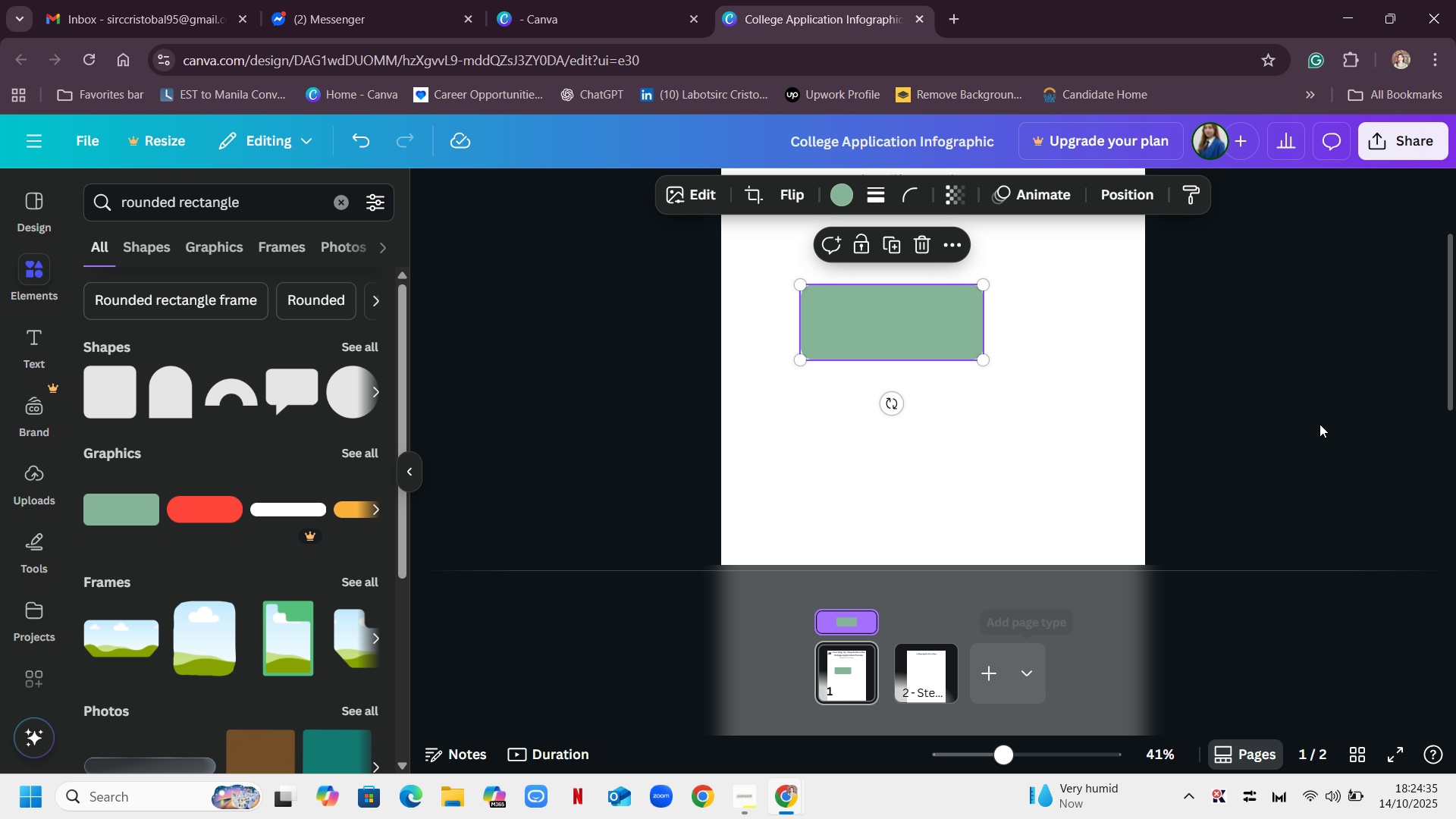 
wait(5.31)
 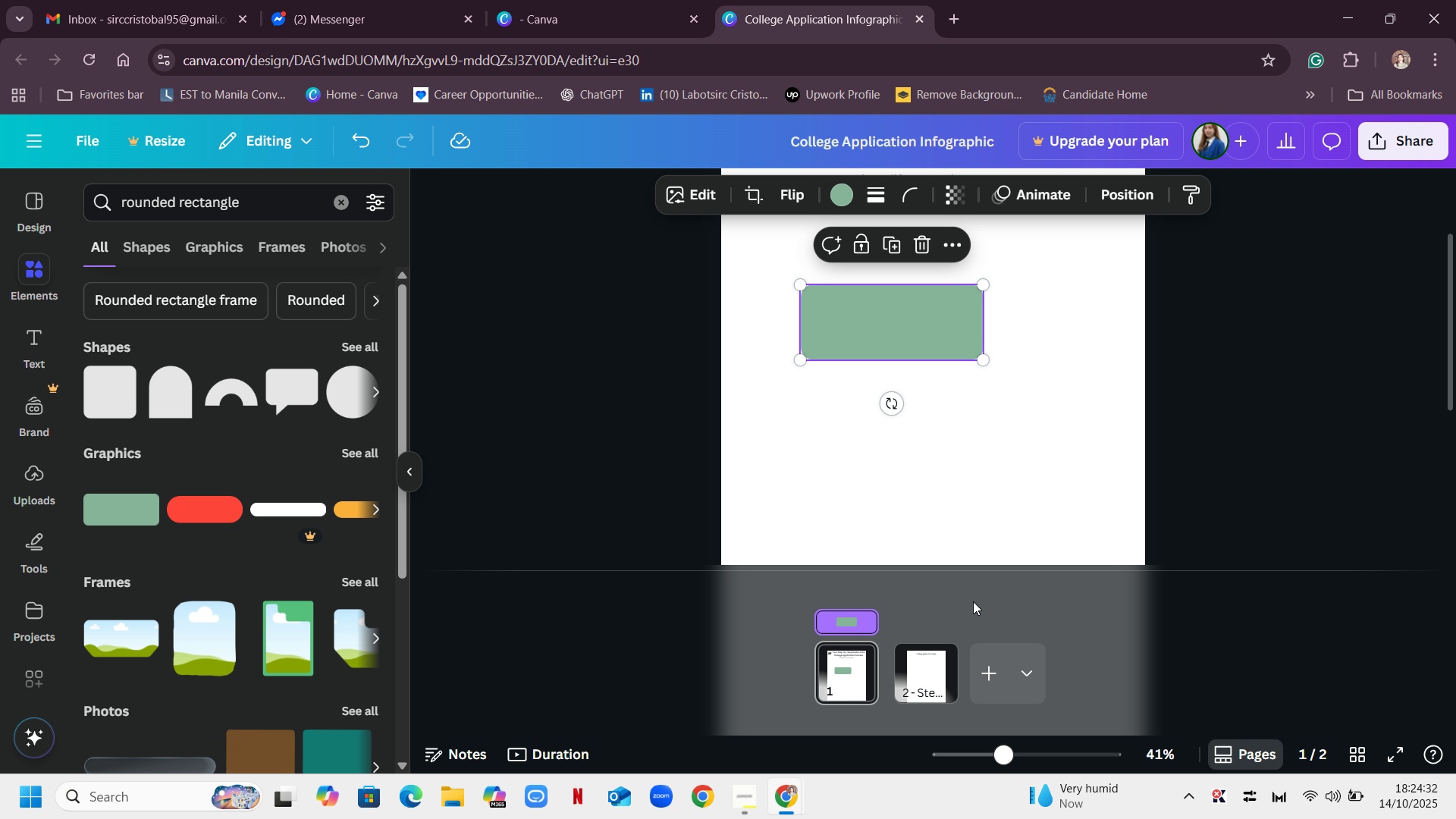 
right_click([1166, 470])
 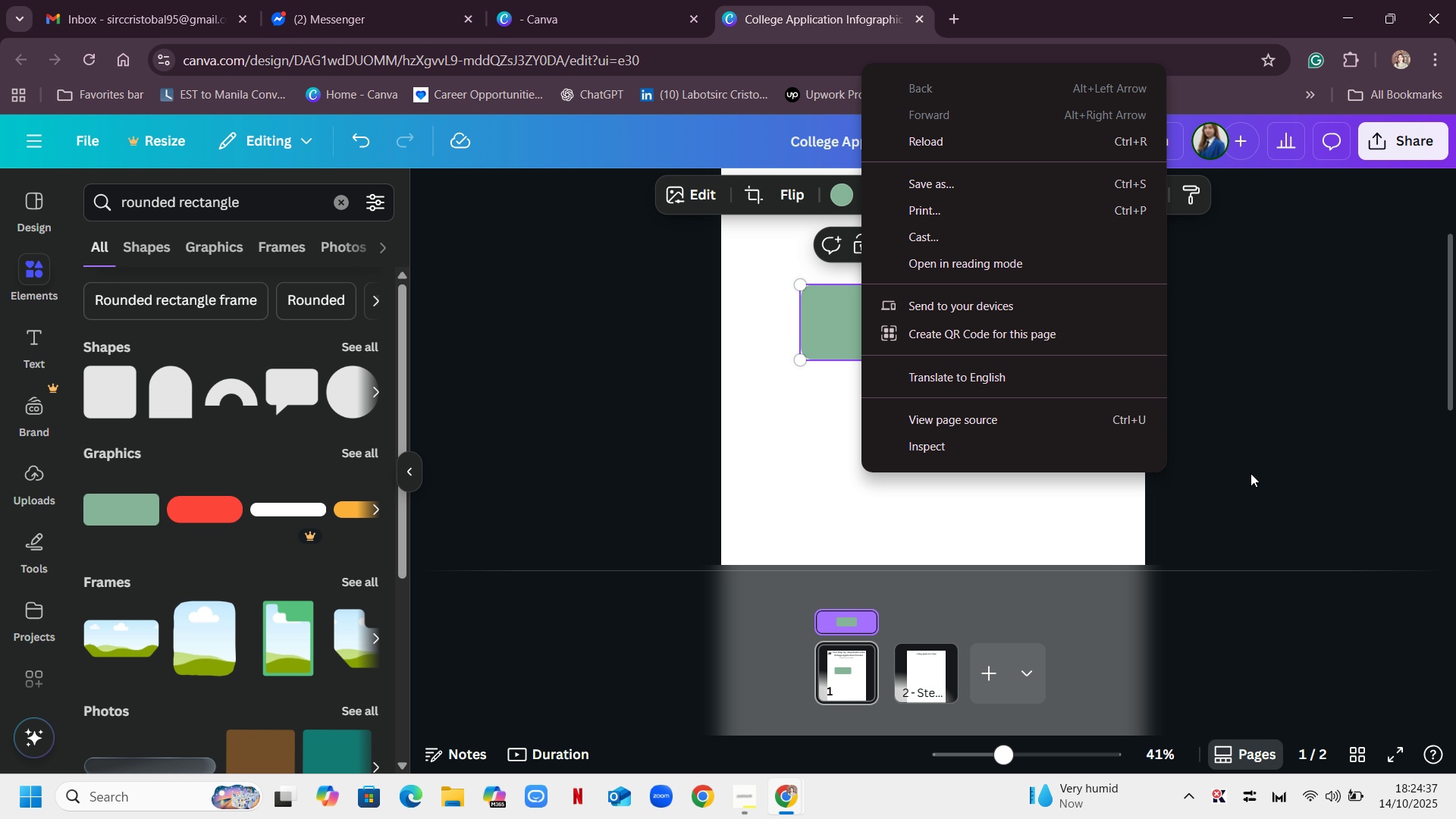 
left_click([1250, 473])
 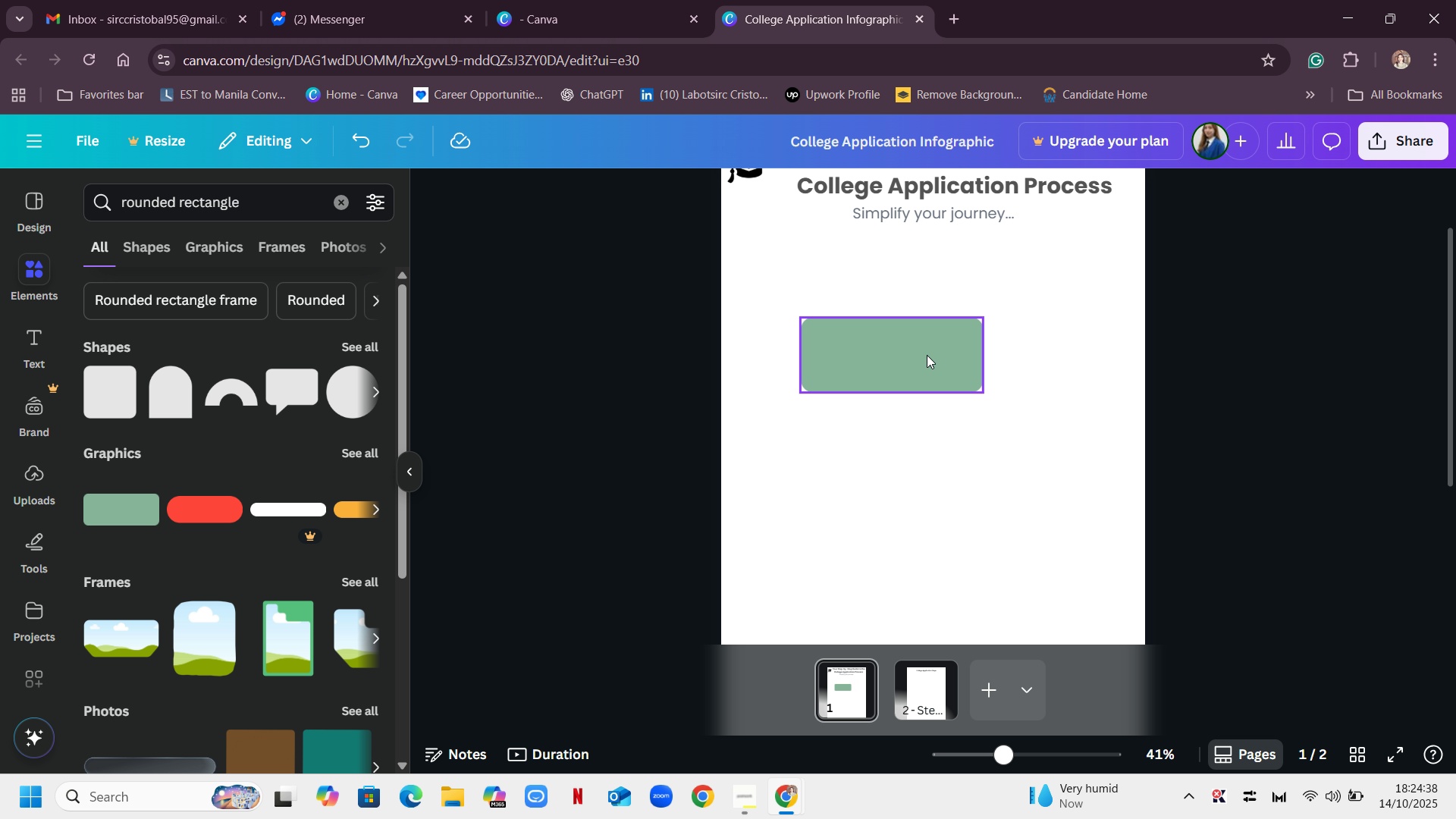 
right_click([927, 355])
 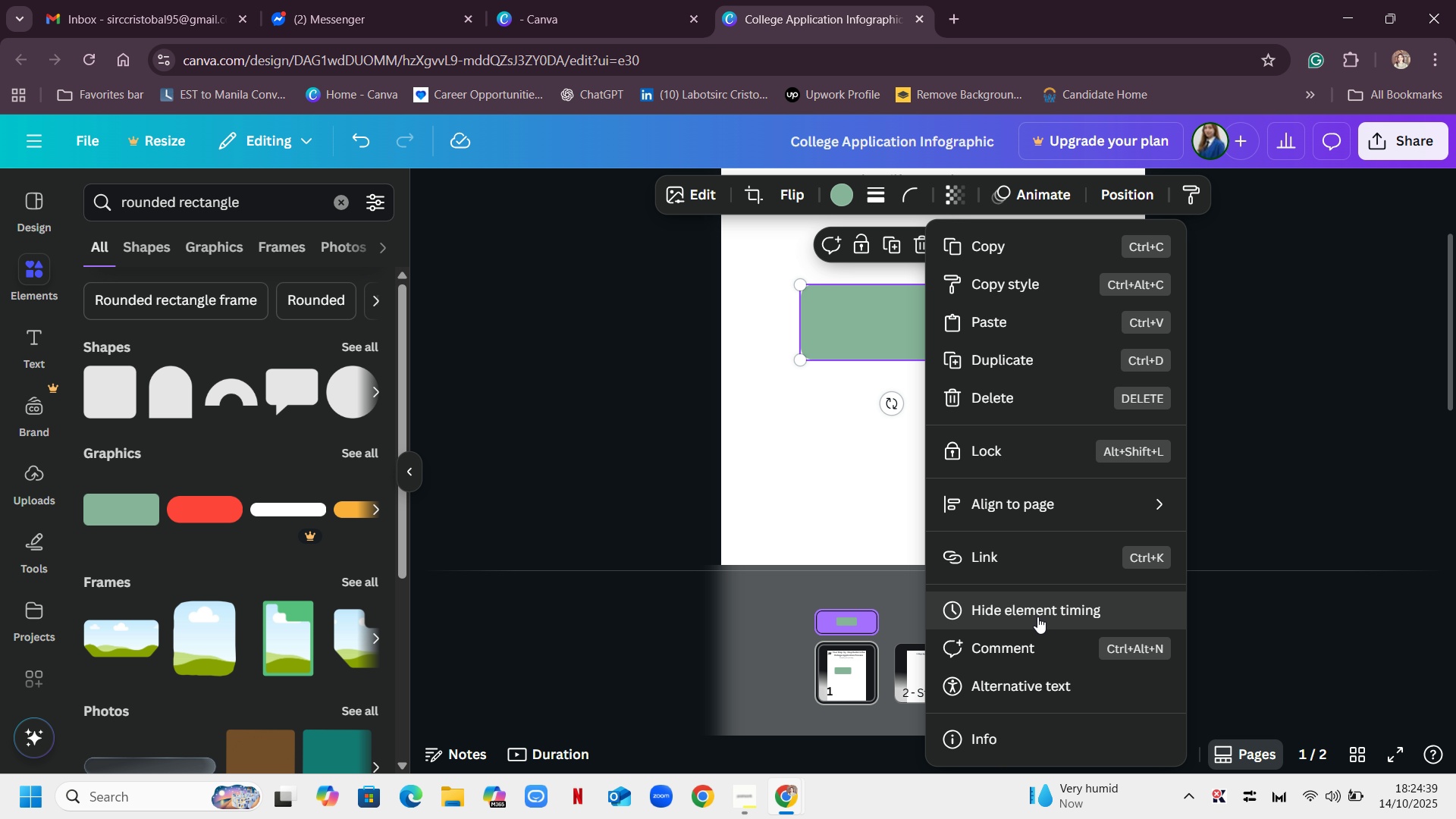 
left_click([1037, 617])
 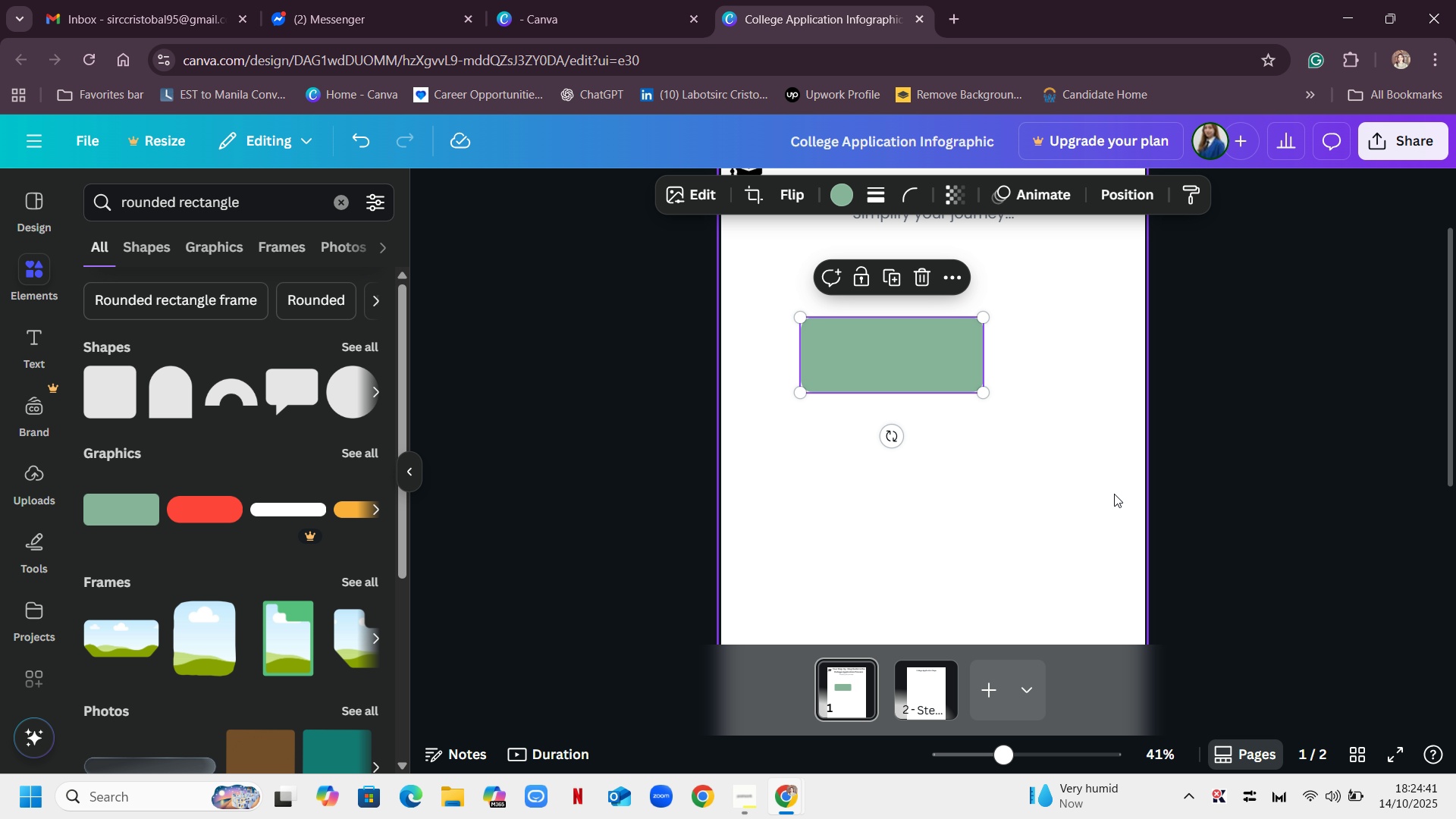 
scroll: coordinate [1194, 485], scroll_direction: up, amount: 3.0
 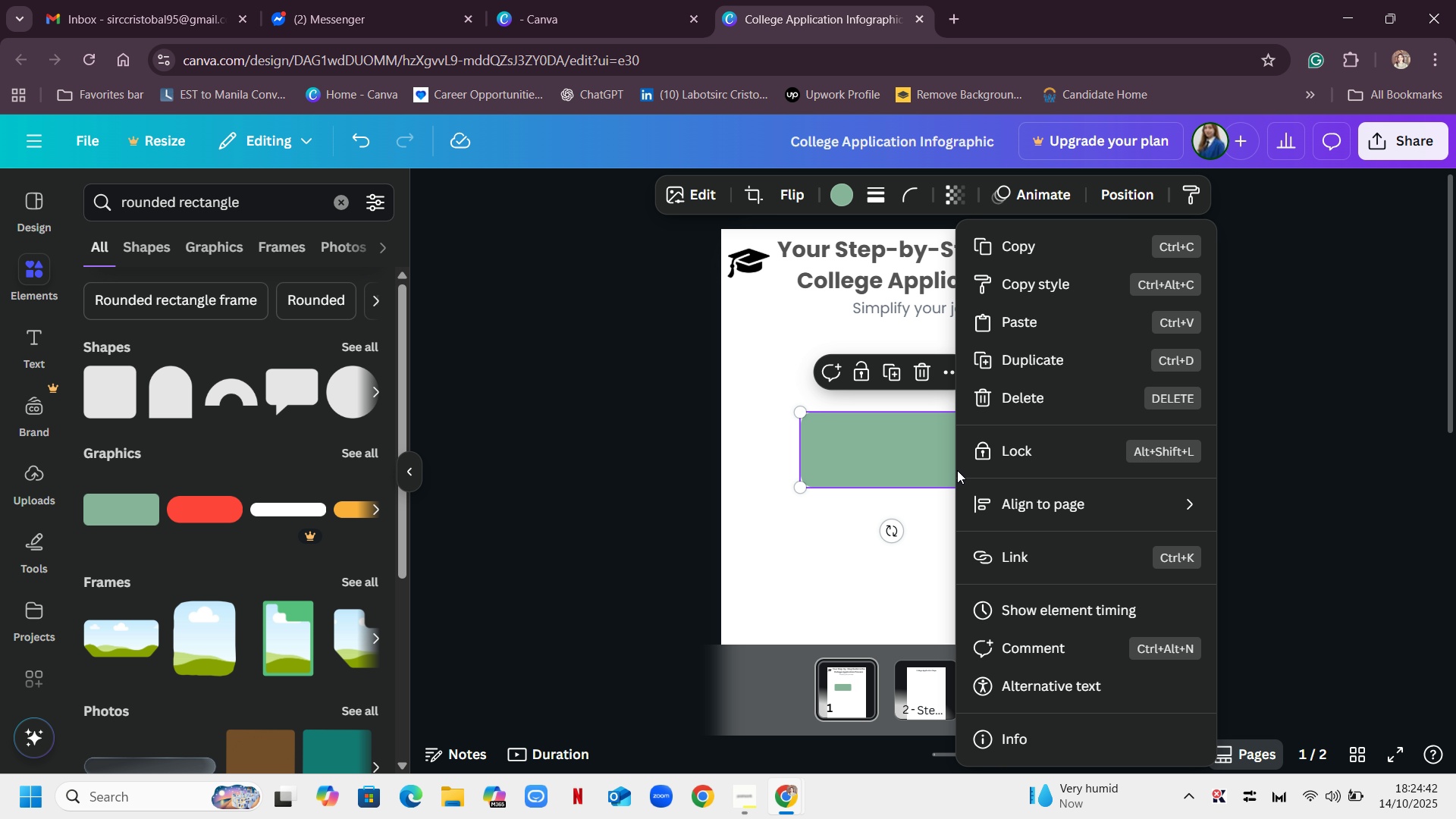 
right_click([957, 470])
 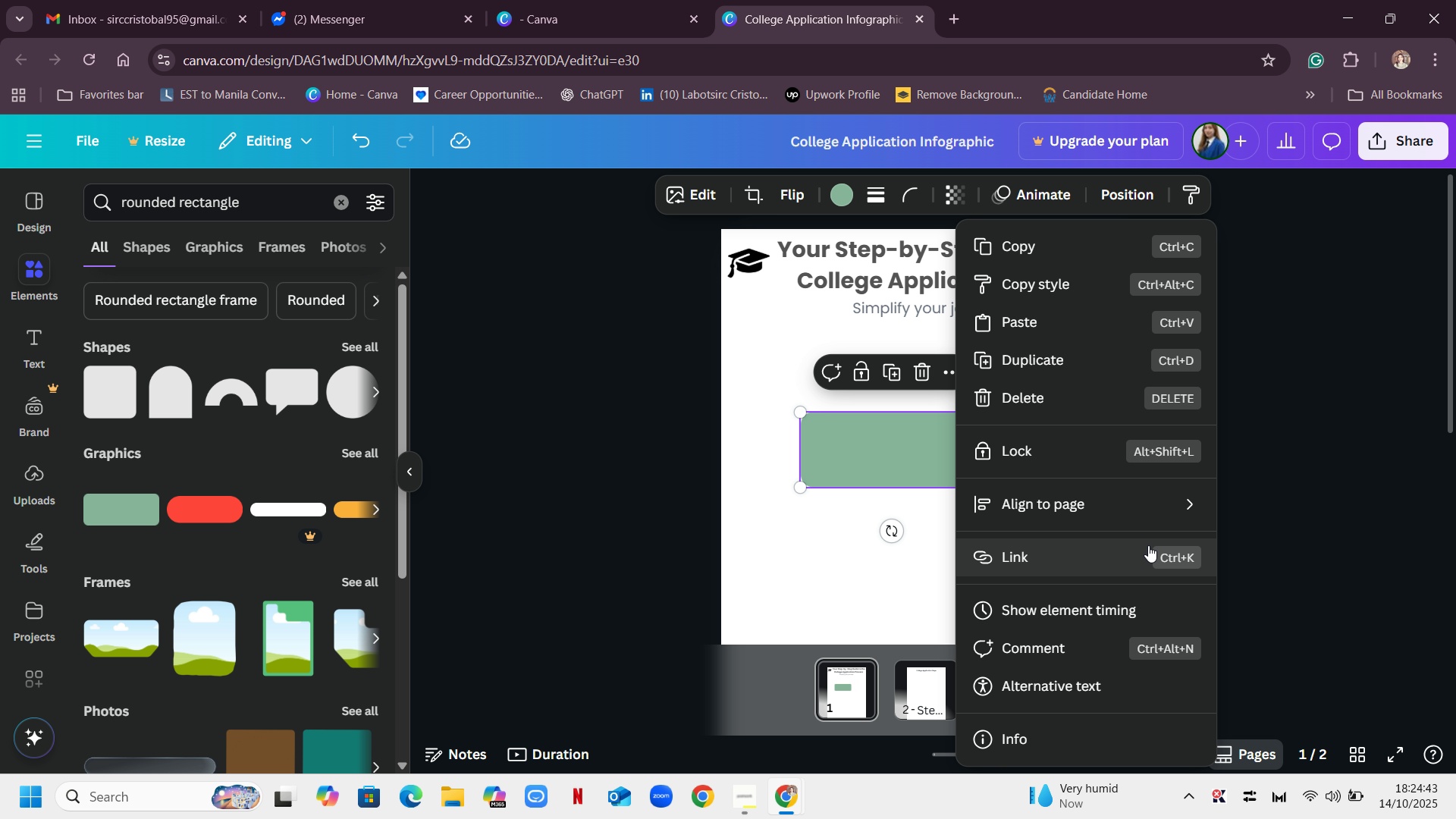 
mouse_move([1065, 467])
 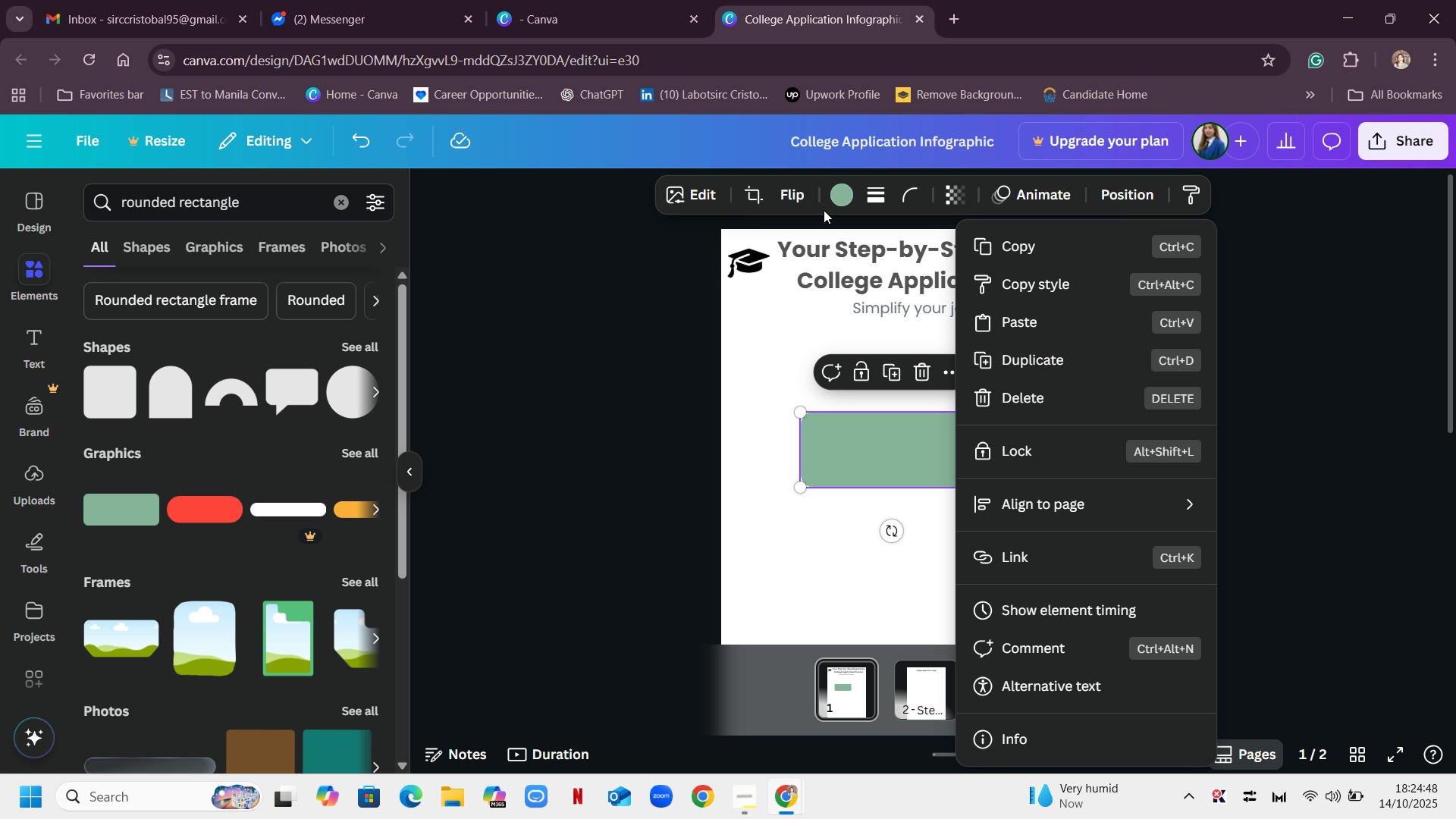 
left_click([835, 194])
 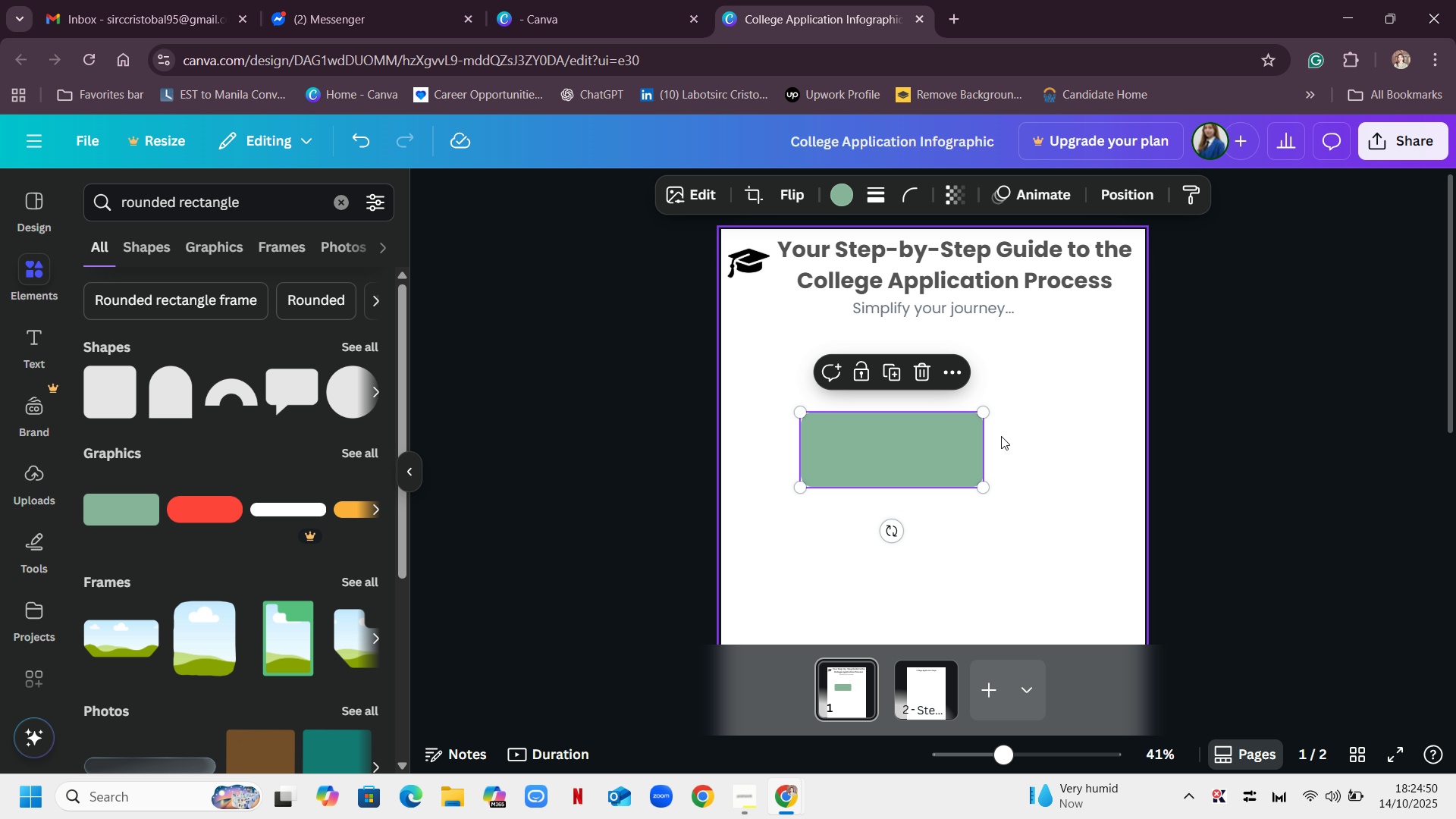 
left_click([1006, 427])
 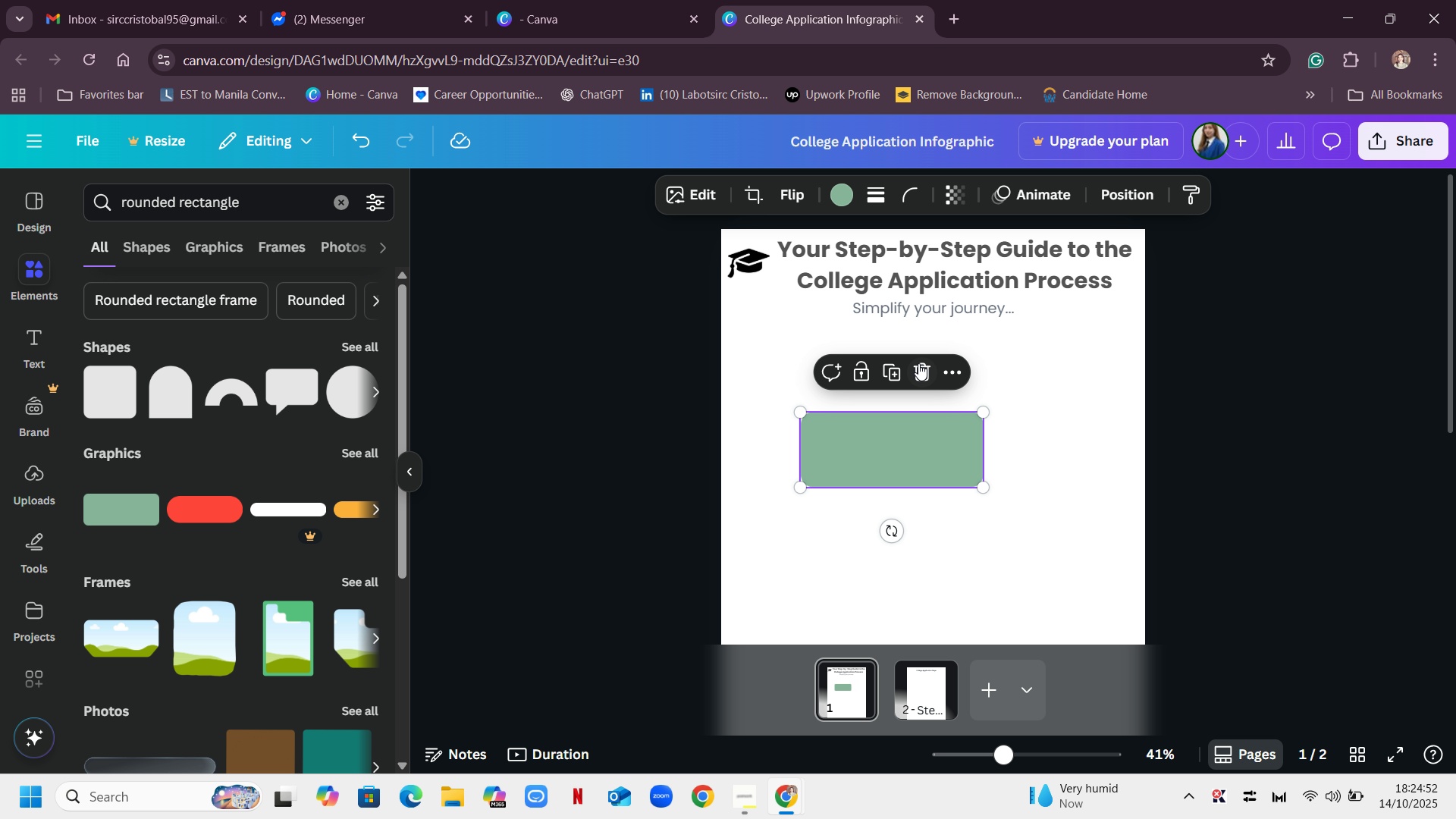 
left_click([957, 371])
 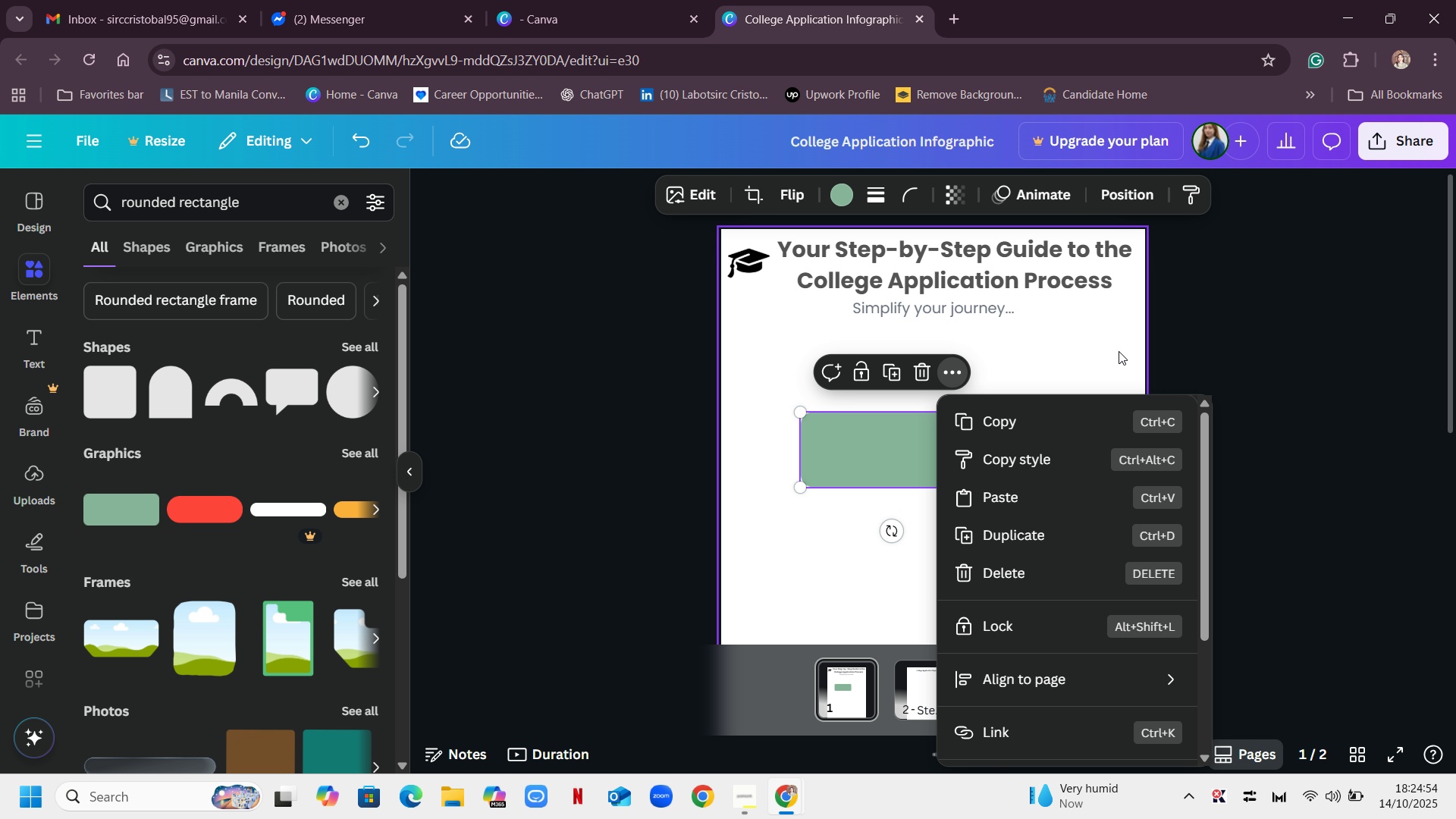 
left_click([1074, 344])
 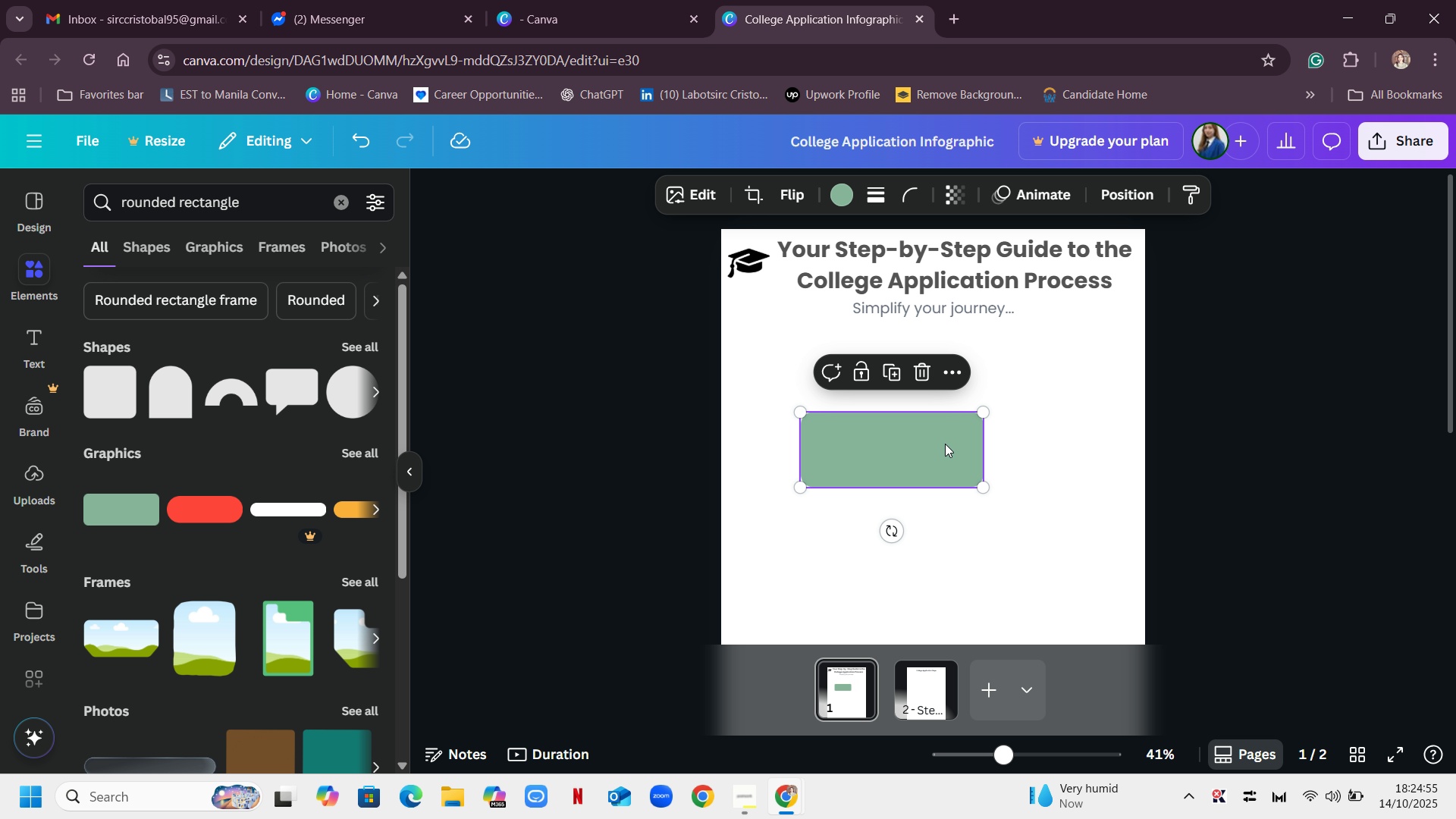 
left_click([945, 444])
 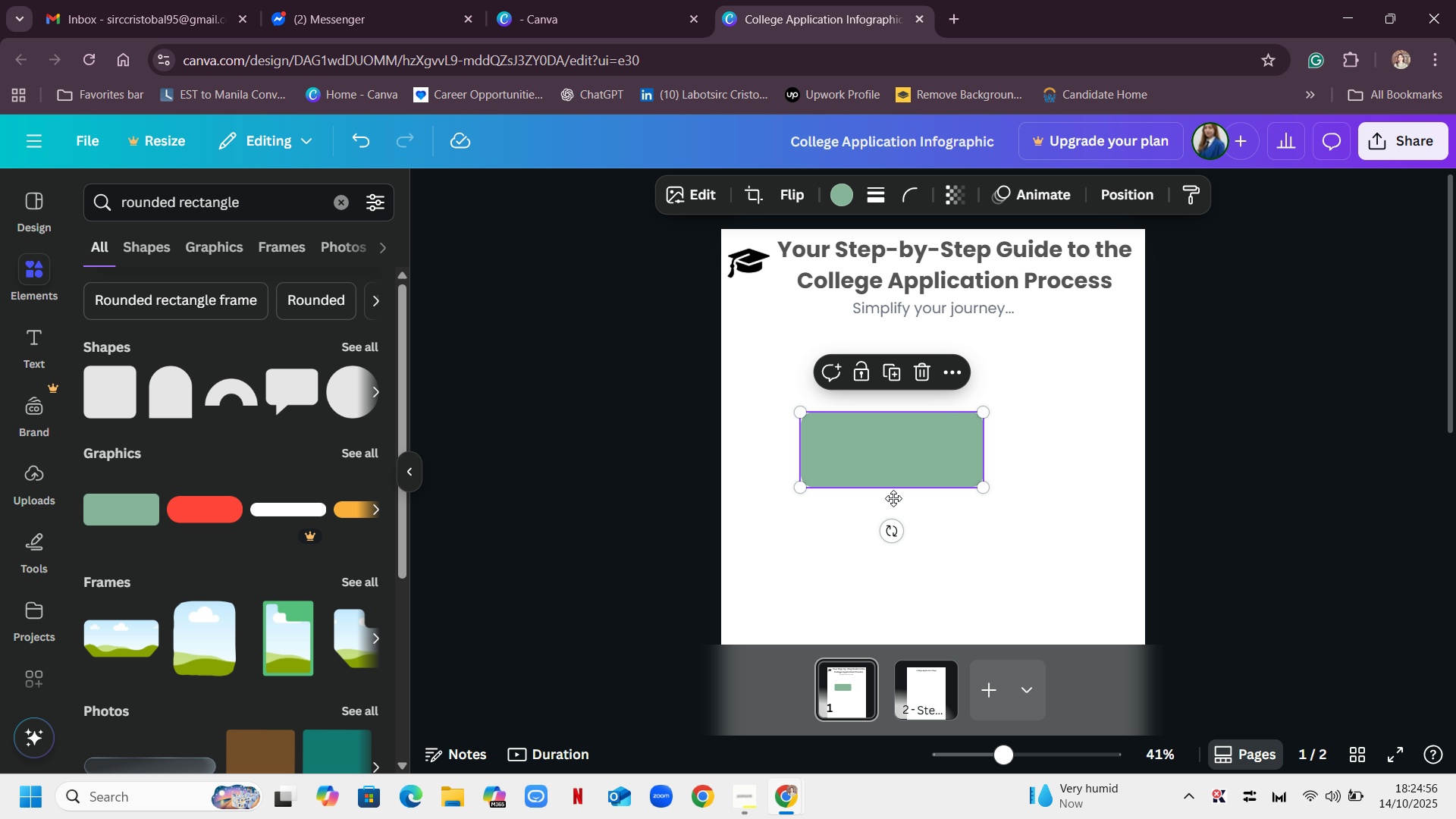 
left_click_drag(start_coordinate=[892, 460], to_coordinate=[892, 450])
 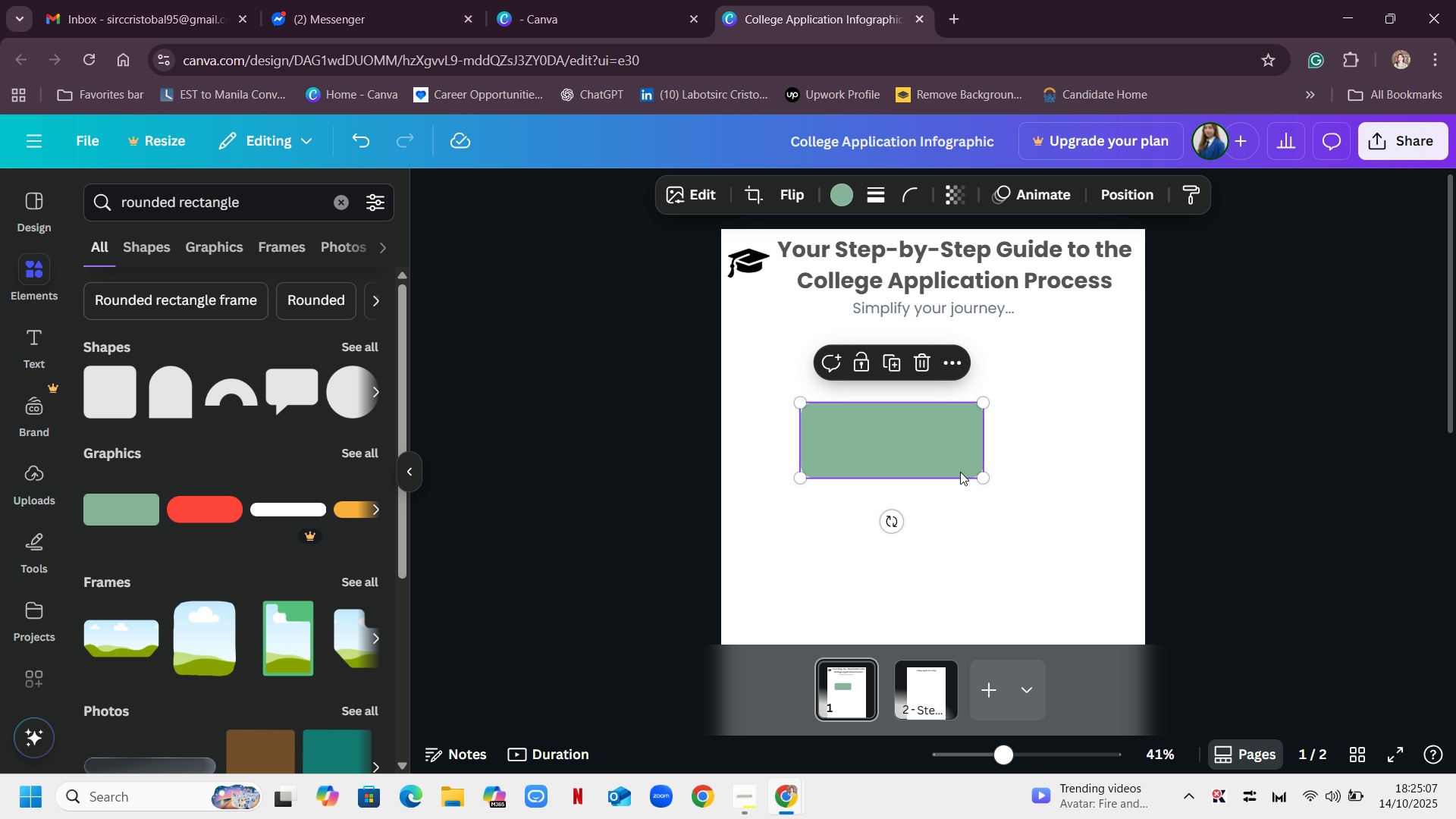 
left_click_drag(start_coordinate=[981, 479], to_coordinate=[966, 486])
 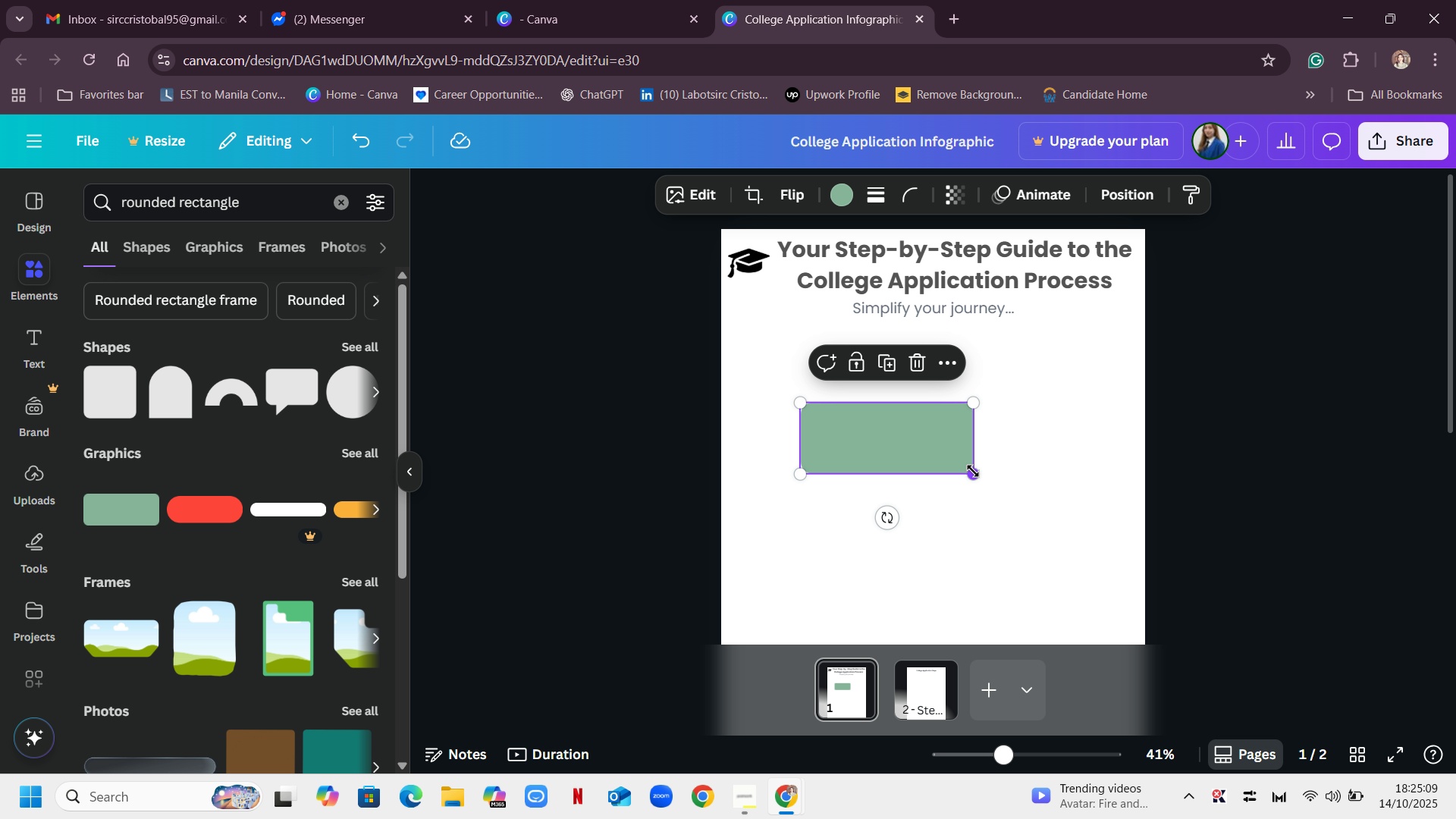 
left_click_drag(start_coordinate=[977, 475], to_coordinate=[1083, 590])
 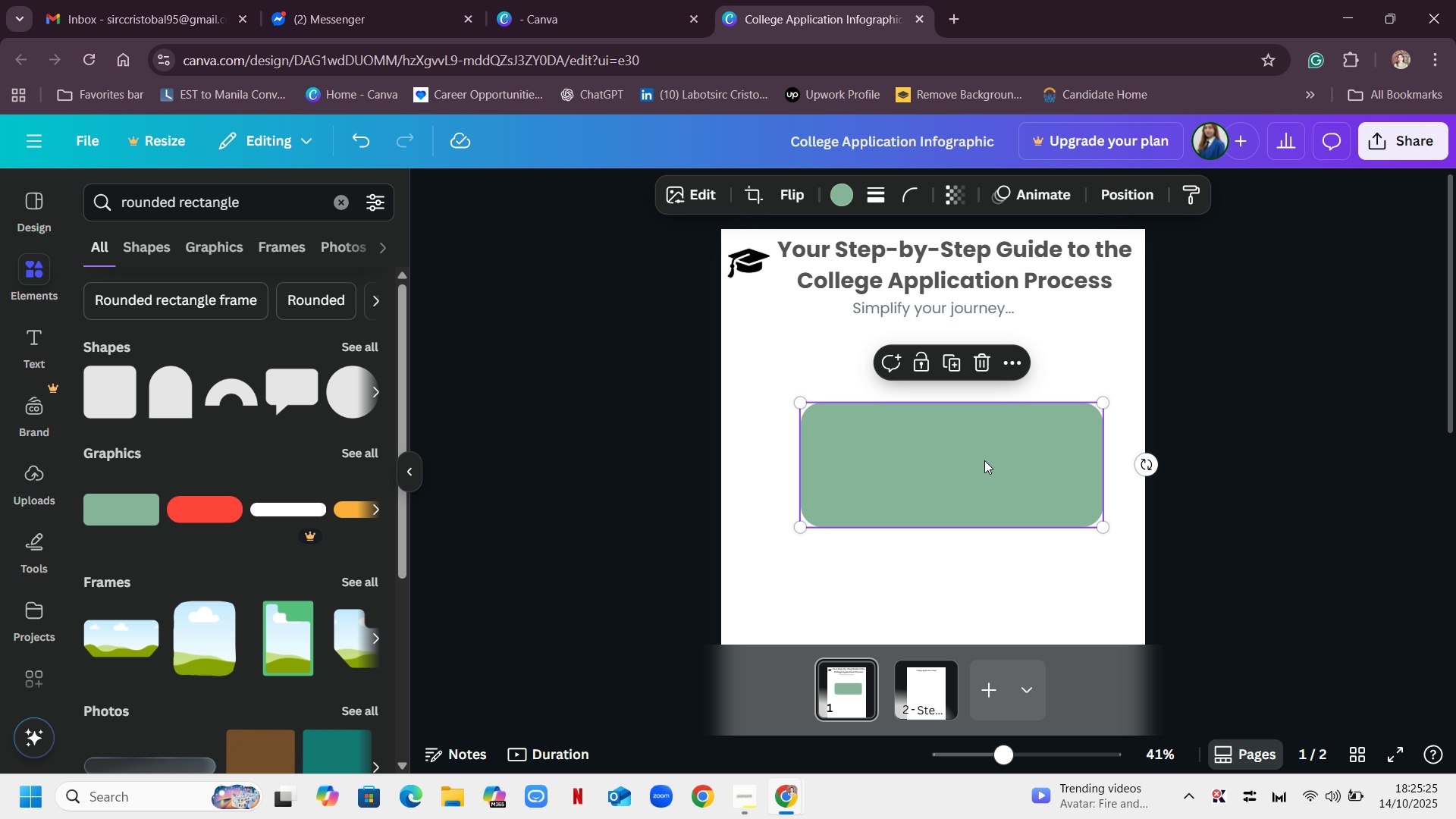 
left_click_drag(start_coordinate=[984, 460], to_coordinate=[907, 425])
 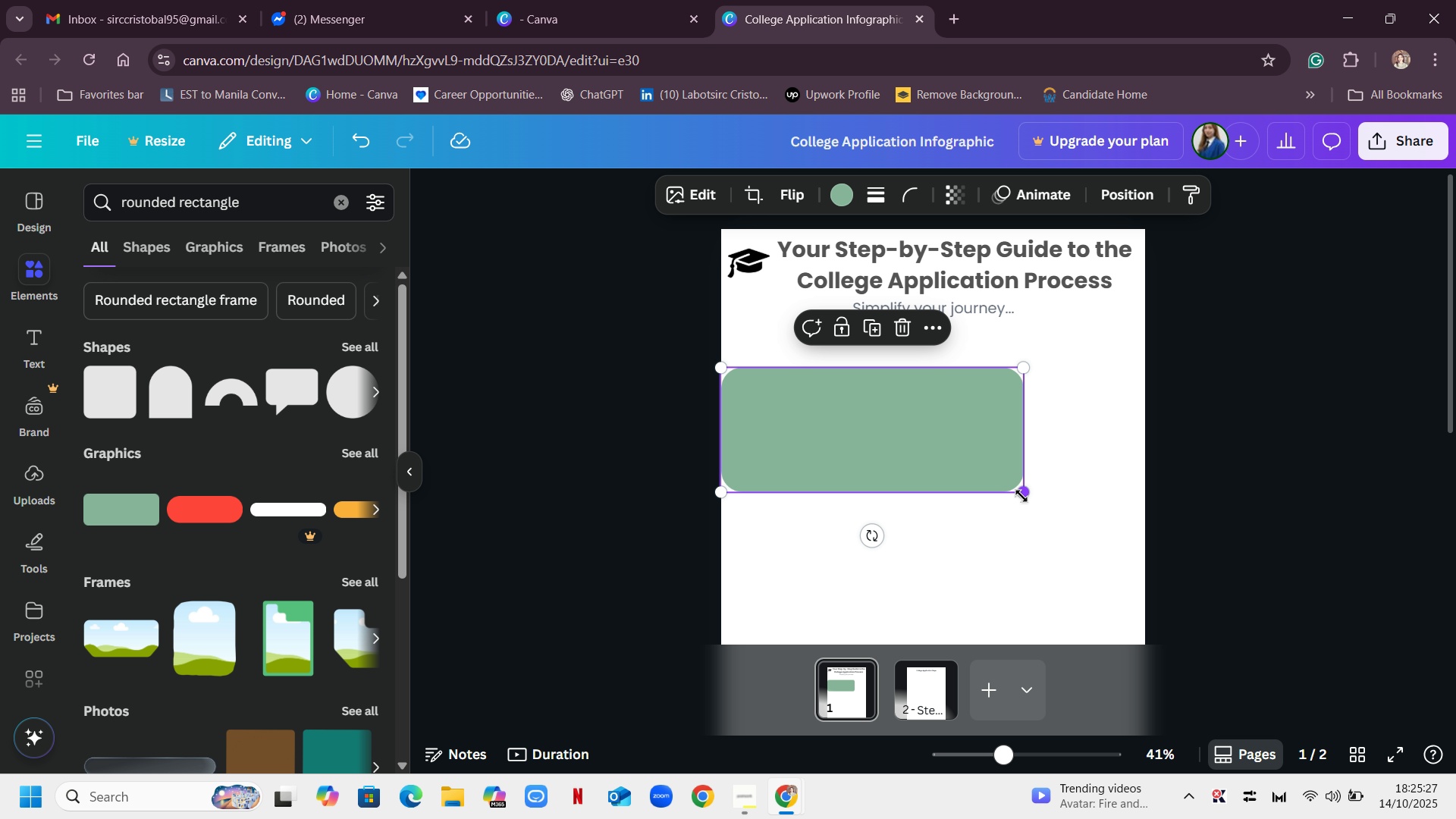 
left_click_drag(start_coordinate=[1024, 497], to_coordinate=[1059, 557])
 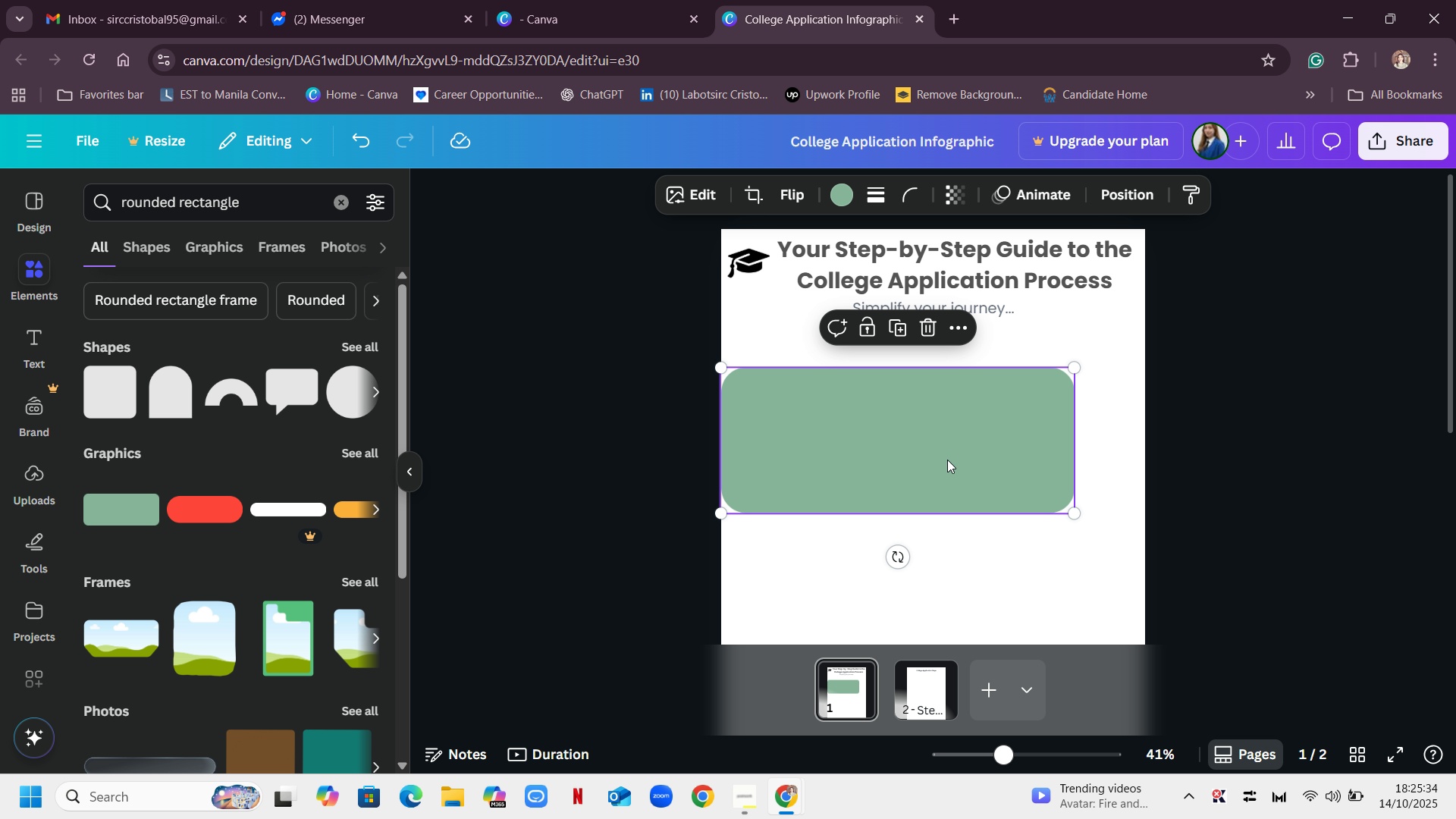 
left_click_drag(start_coordinate=[943, 451], to_coordinate=[974, 456])
 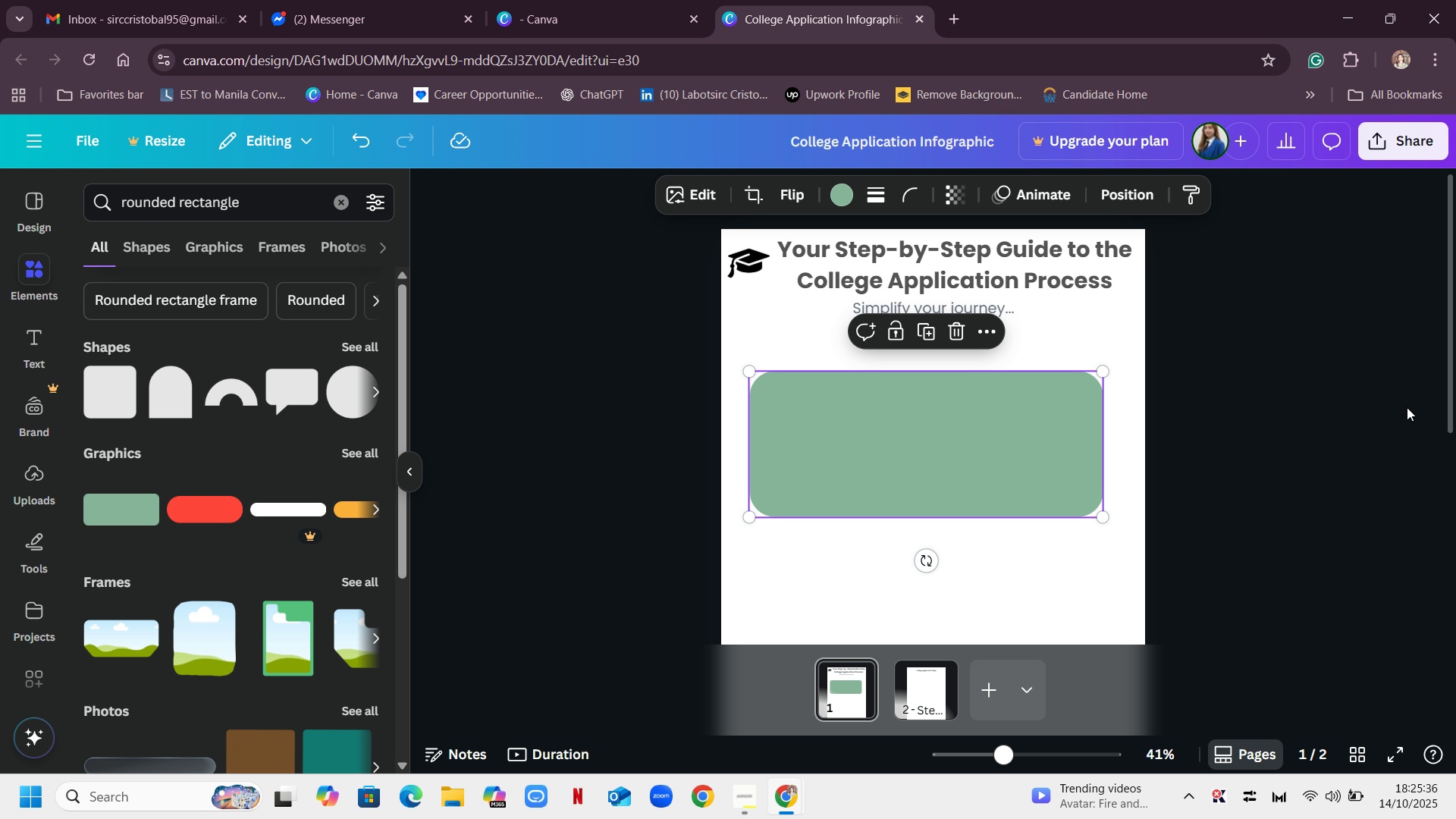 
scroll: coordinate [1386, 404], scroll_direction: down, amount: 2.0
 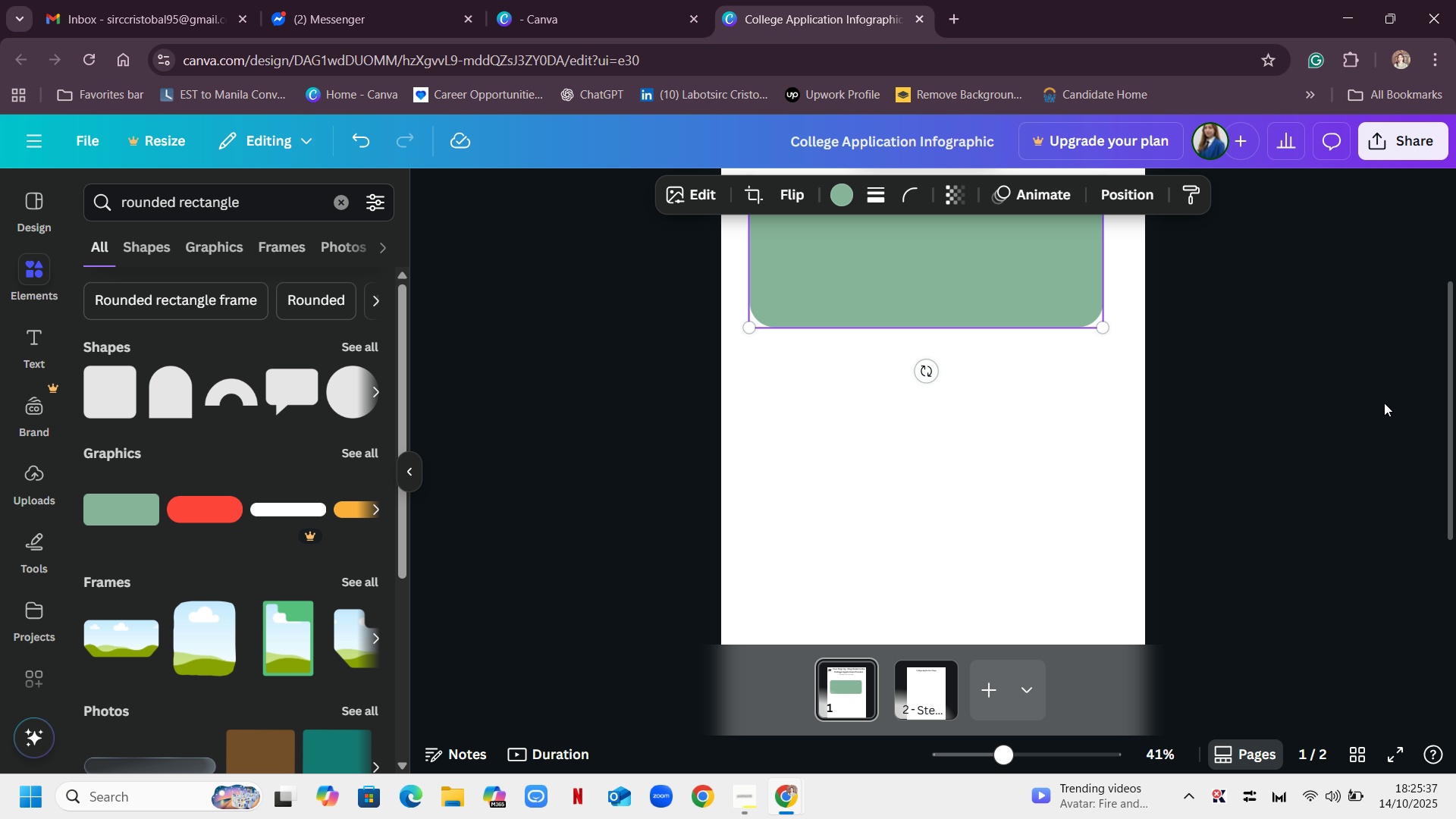 
scroll: coordinate [1384, 403], scroll_direction: up, amount: 1.0
 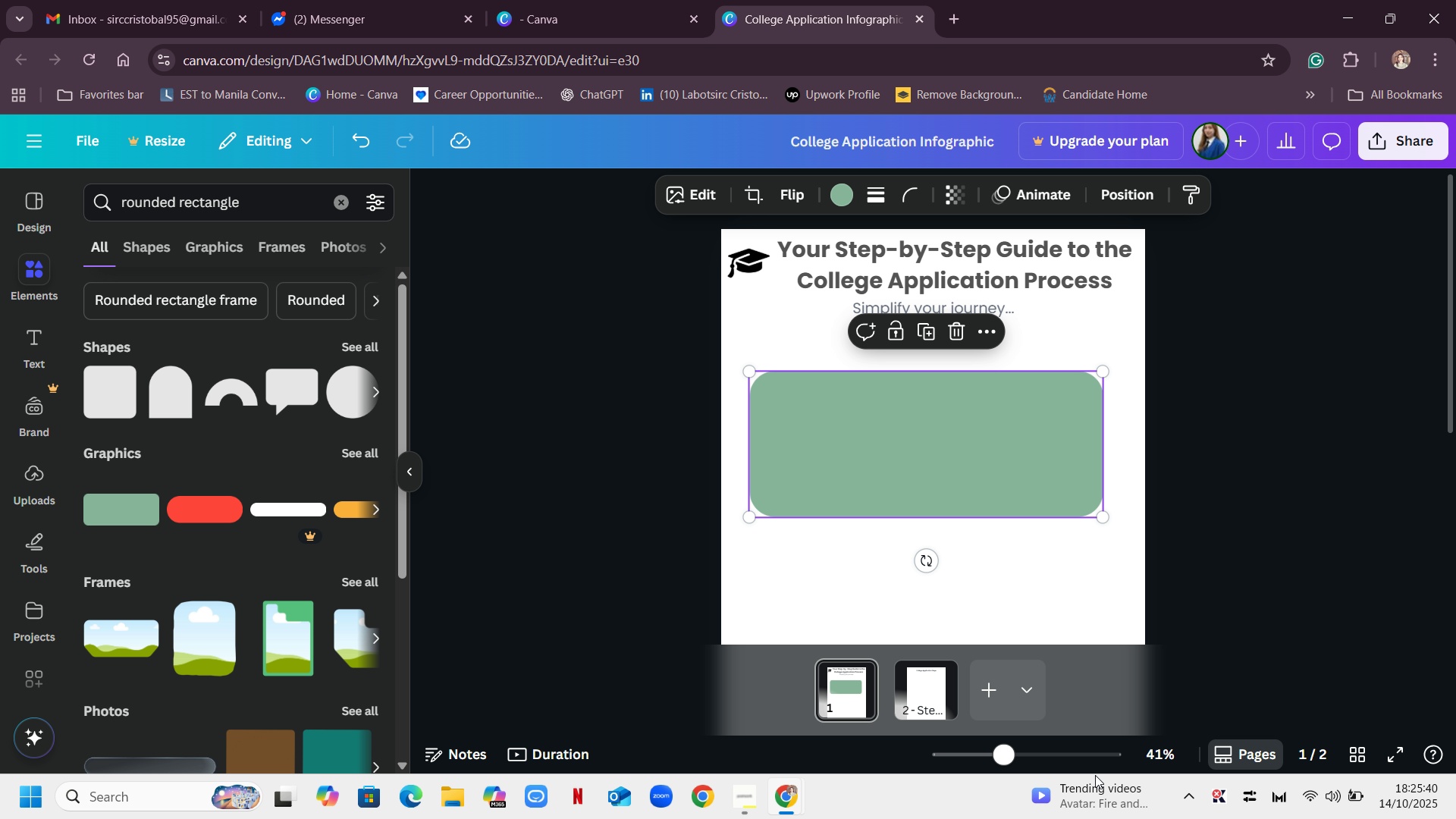 
mouse_move([1221, 721])
 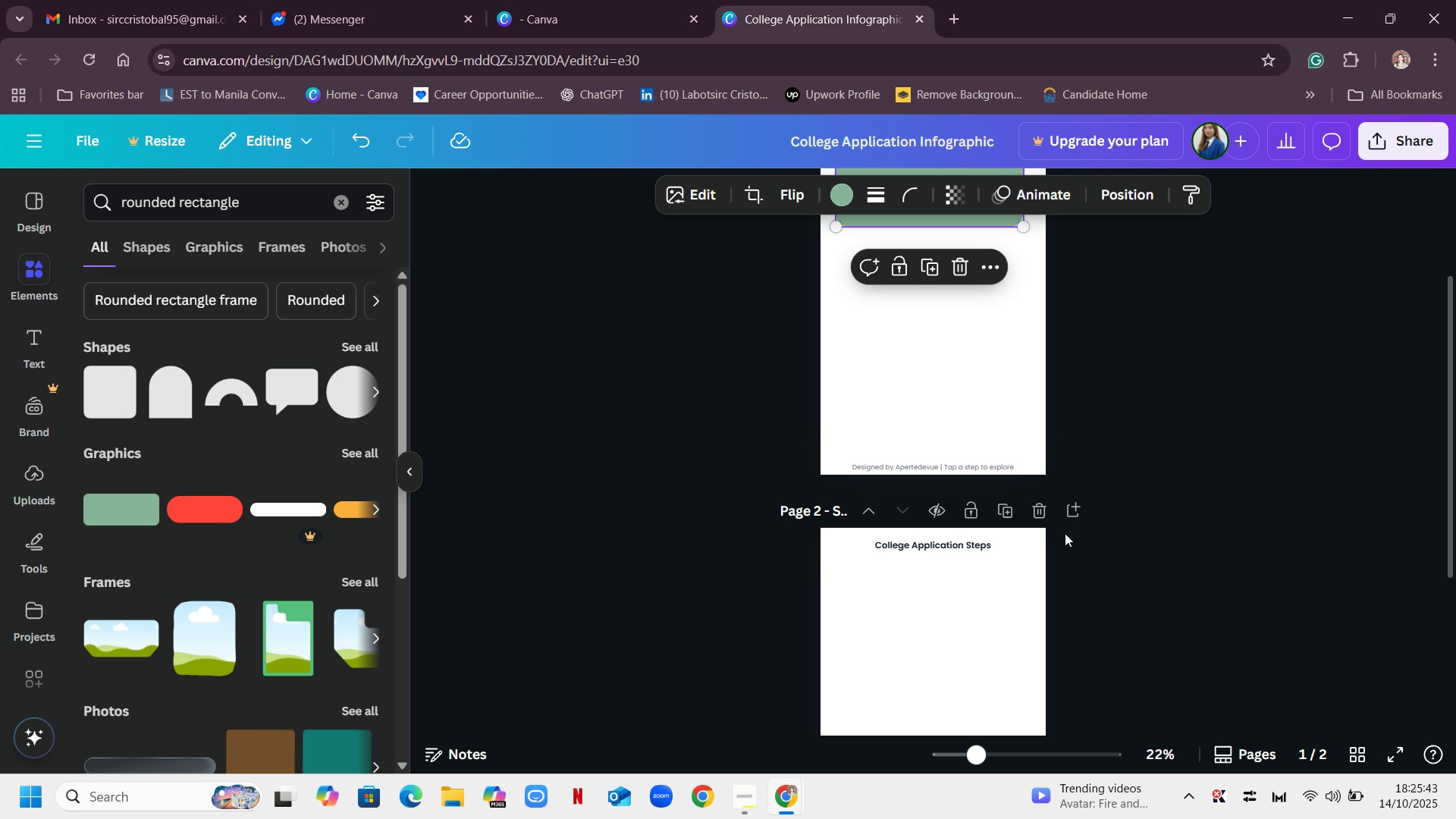 
scroll: coordinate [1189, 519], scroll_direction: up, amount: 4.0
 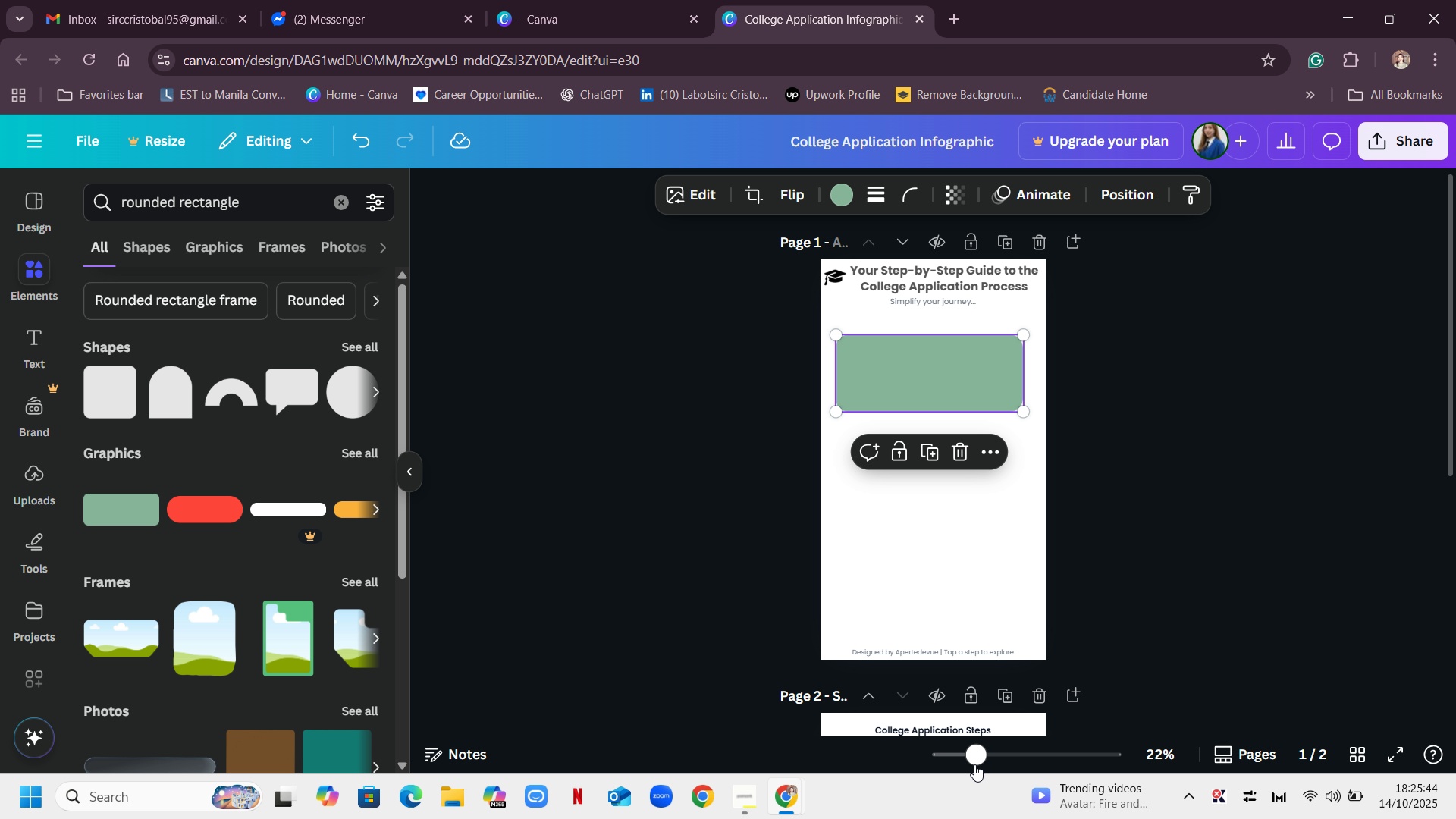 
left_click_drag(start_coordinate=[978, 760], to_coordinate=[995, 769])
 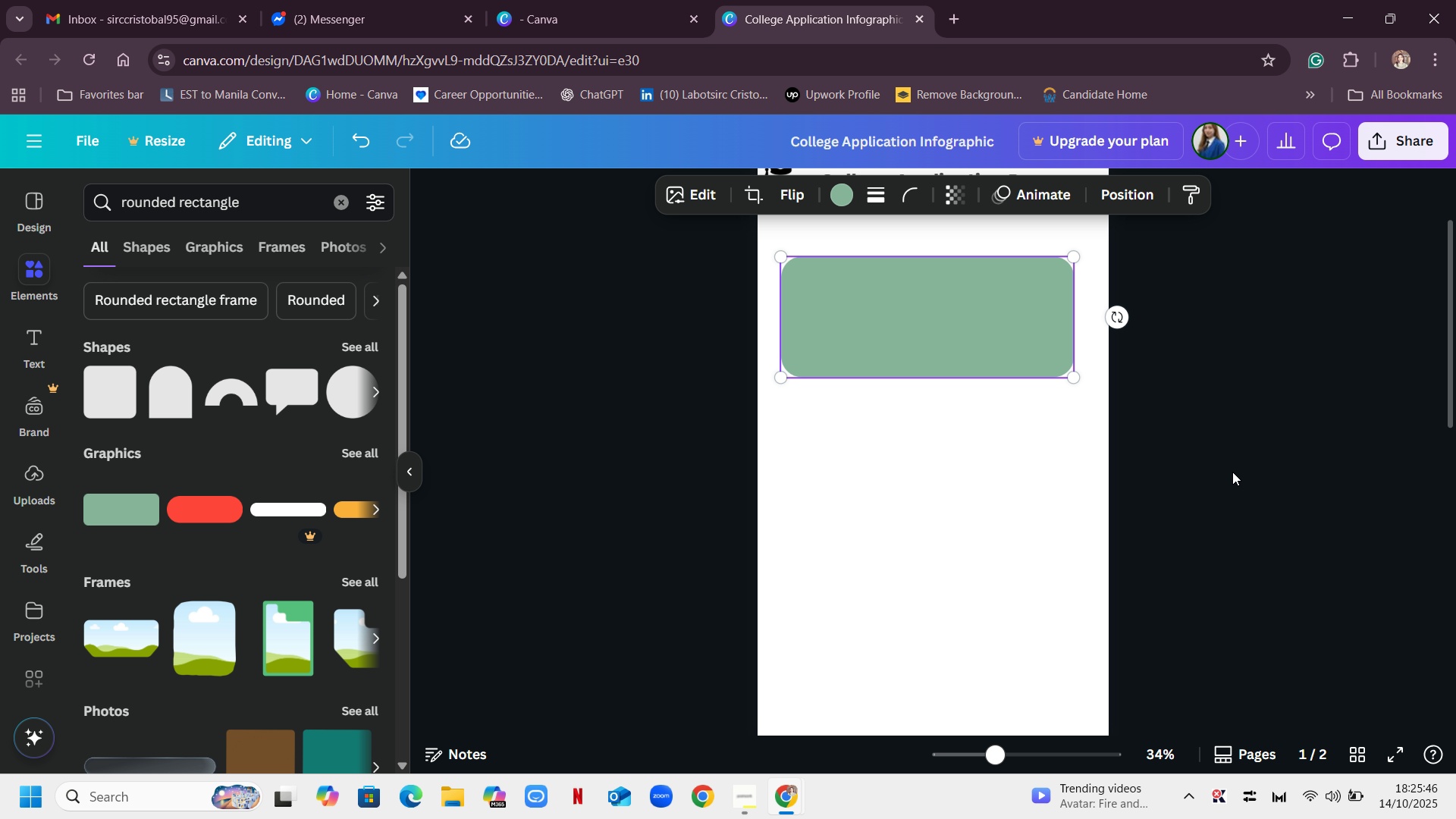 
scroll: coordinate [920, 412], scroll_direction: up, amount: 2.0
 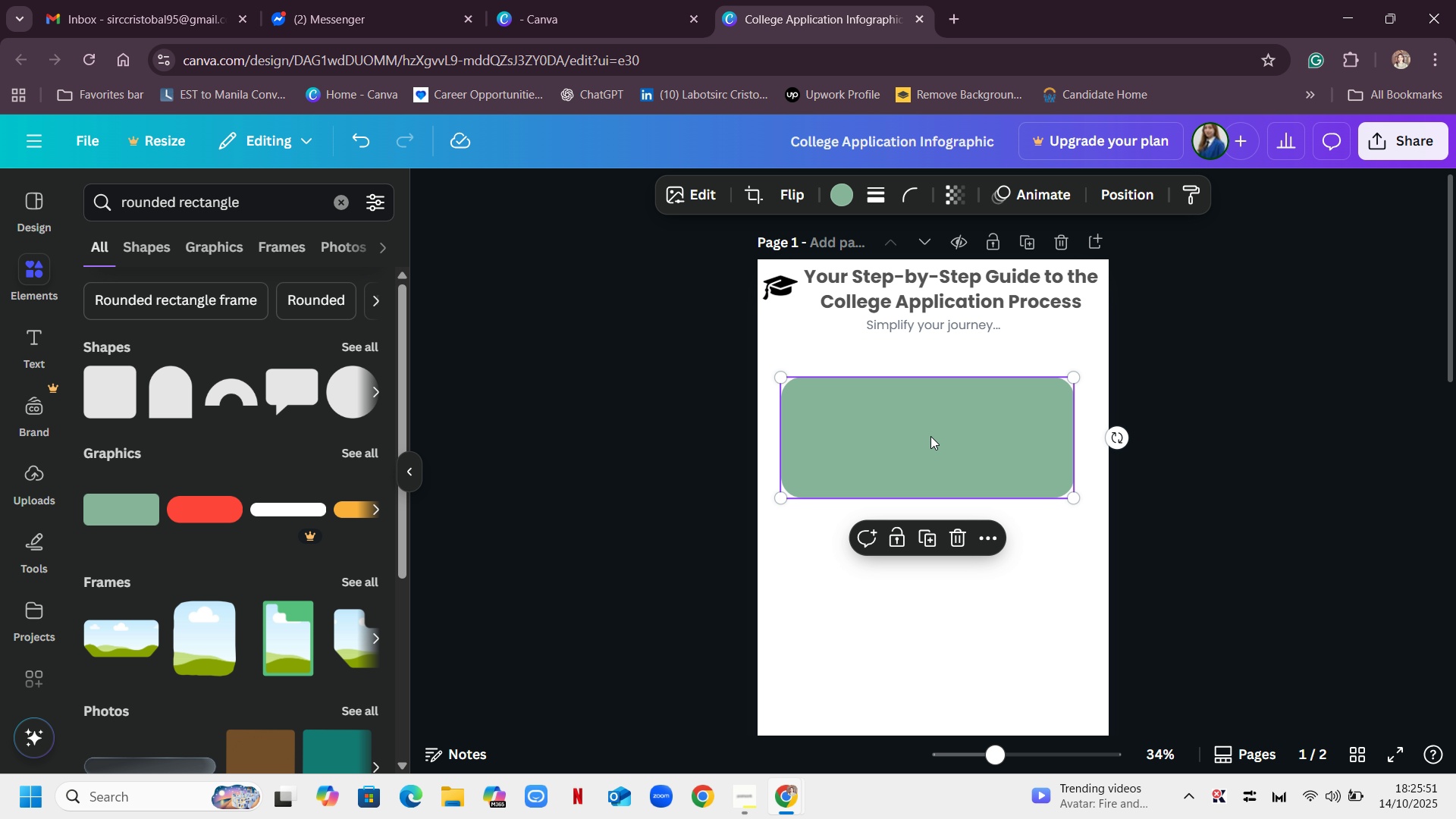 
wait(5.86)
 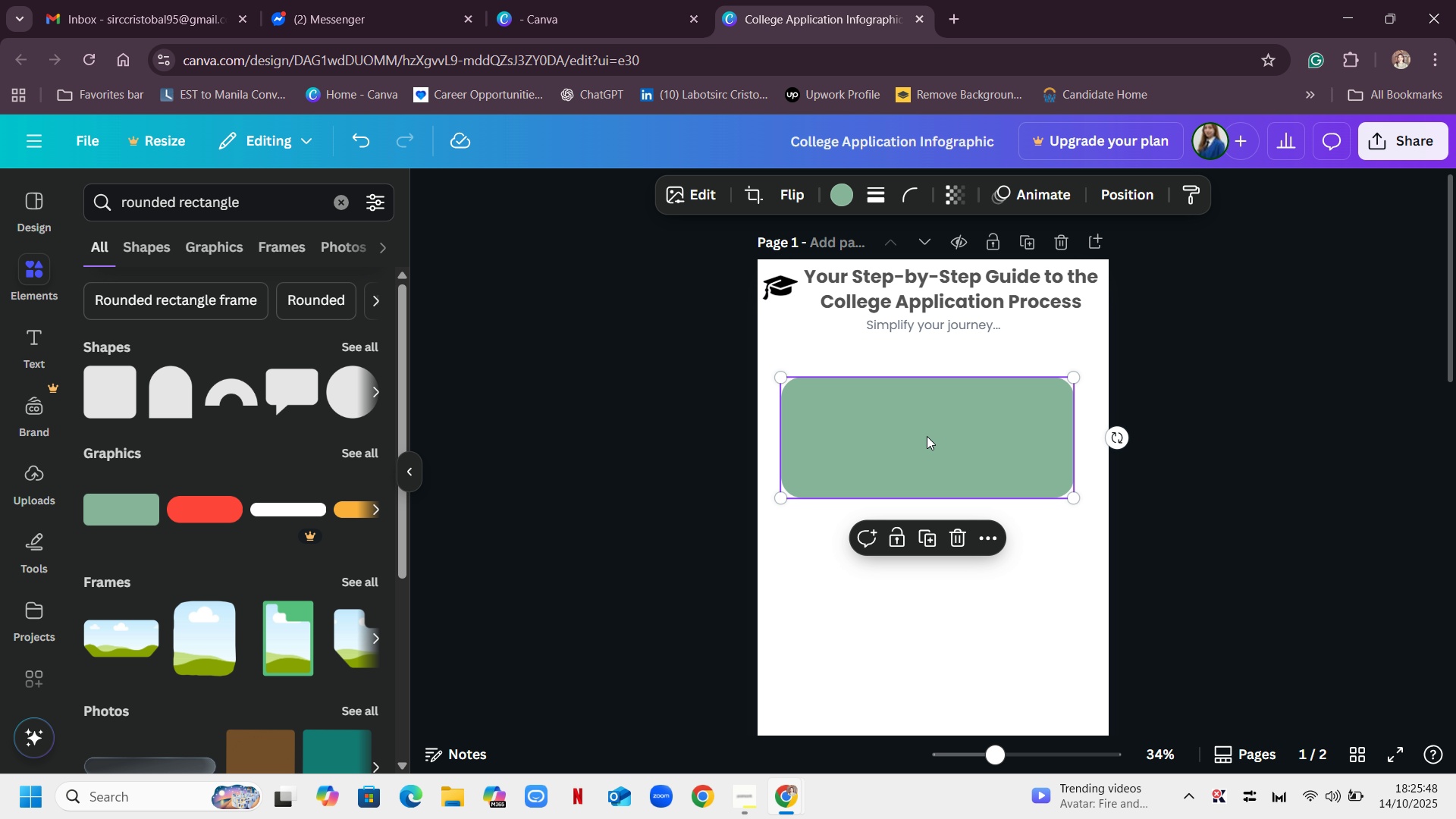 
left_click_drag(start_coordinate=[932, 431], to_coordinate=[924, 422])
 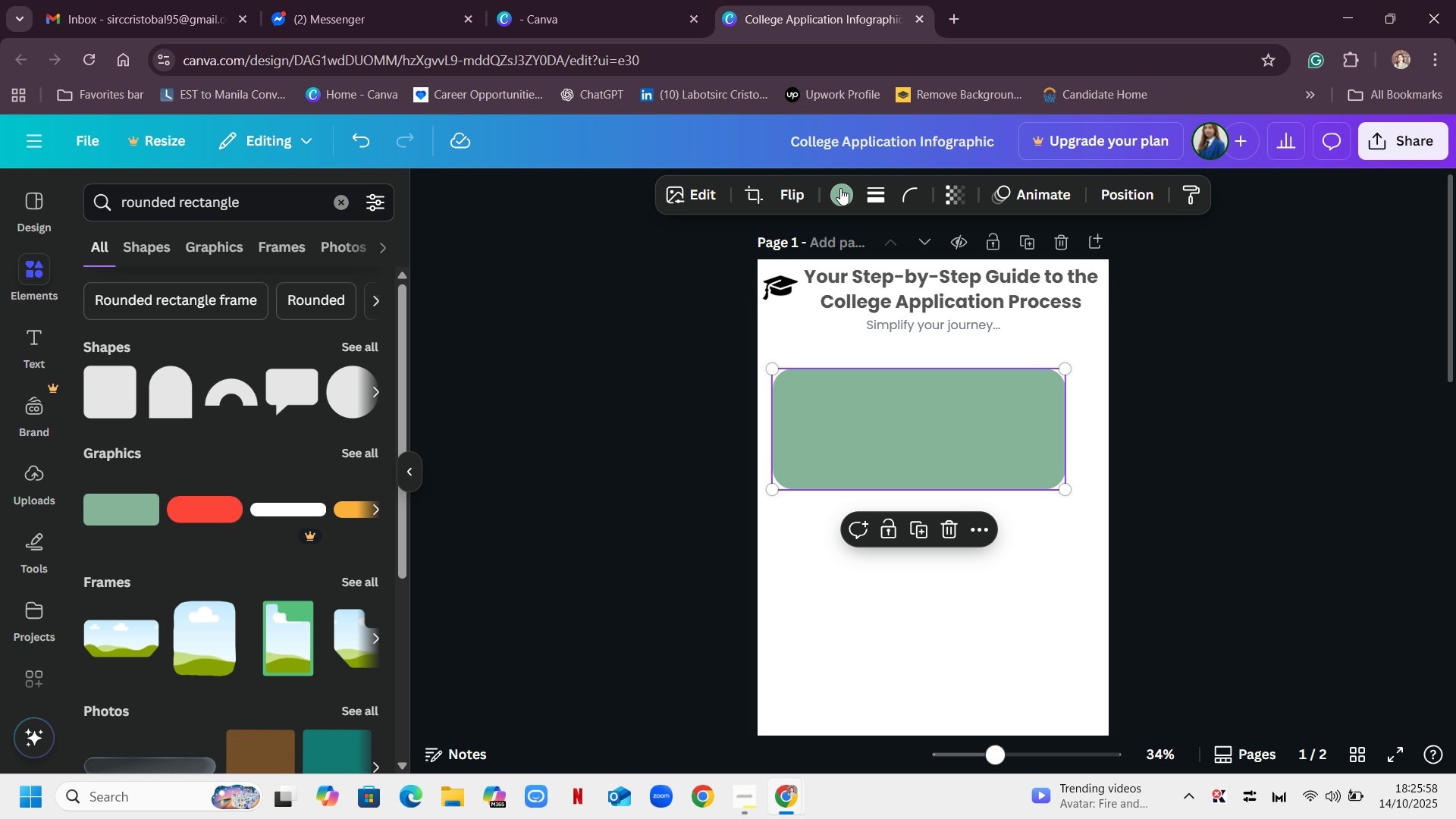 
left_click([847, 188])
 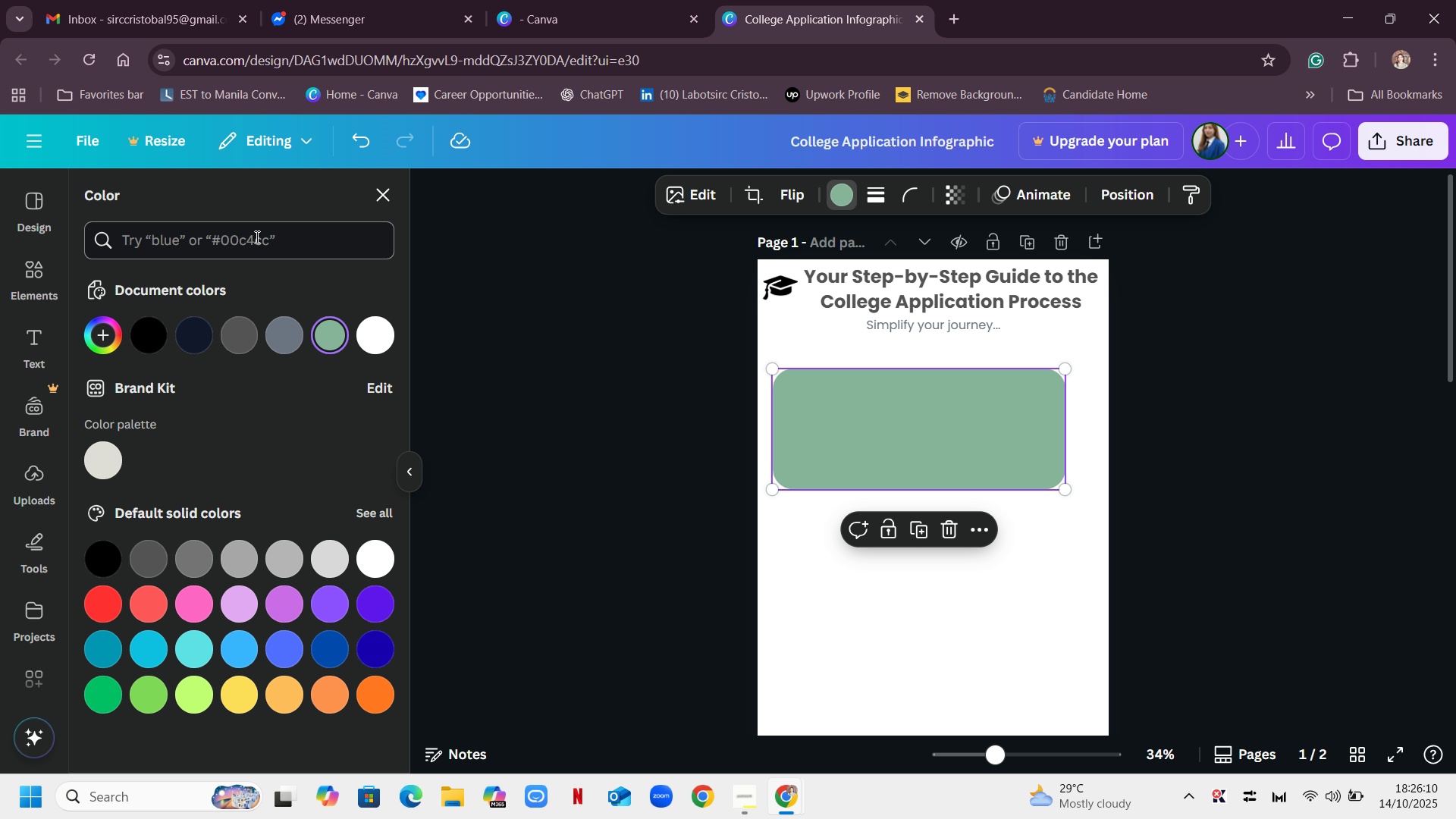 
wait(16.04)
 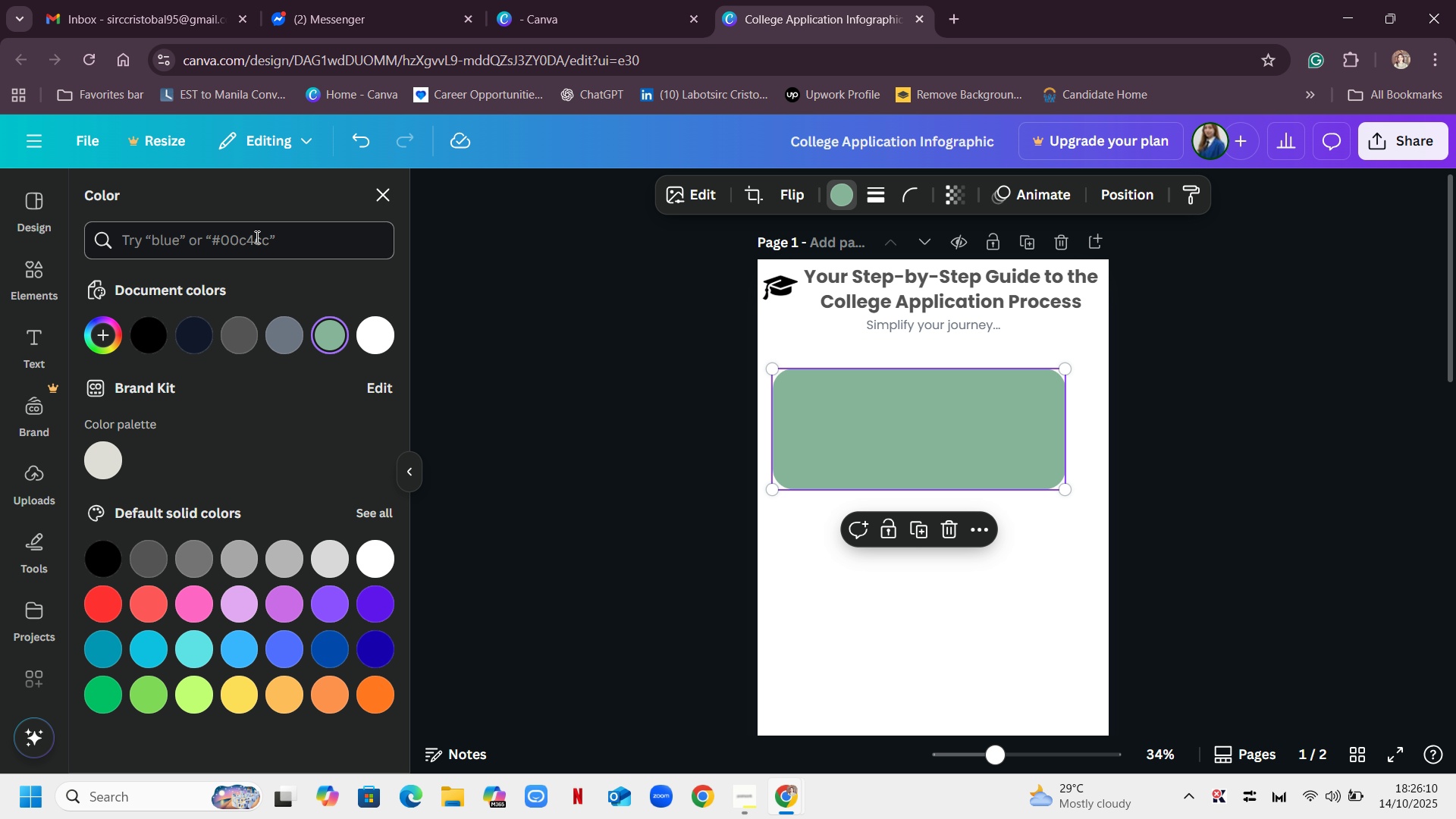 
left_click([257, 237])
 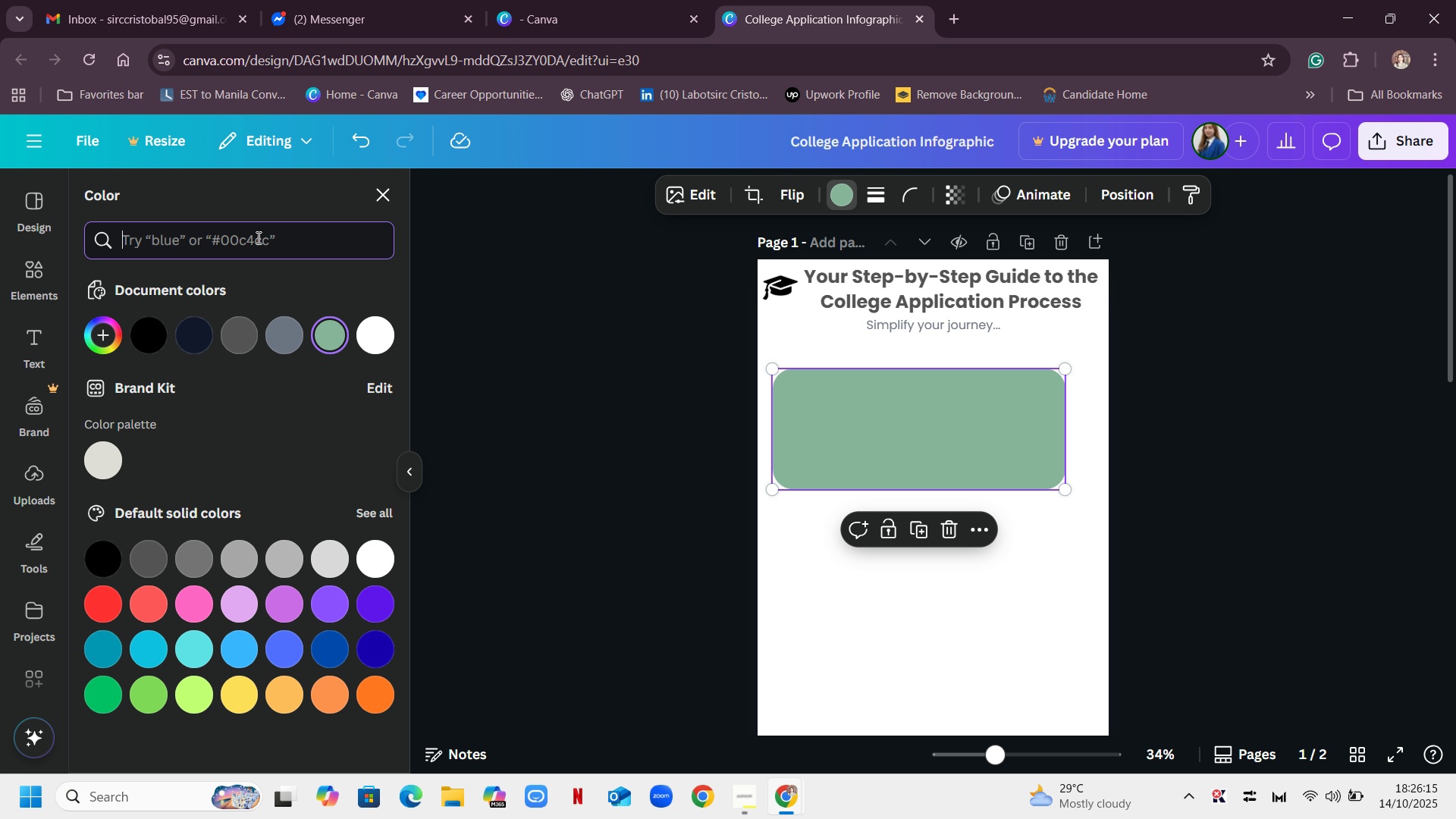 
type(f9)
 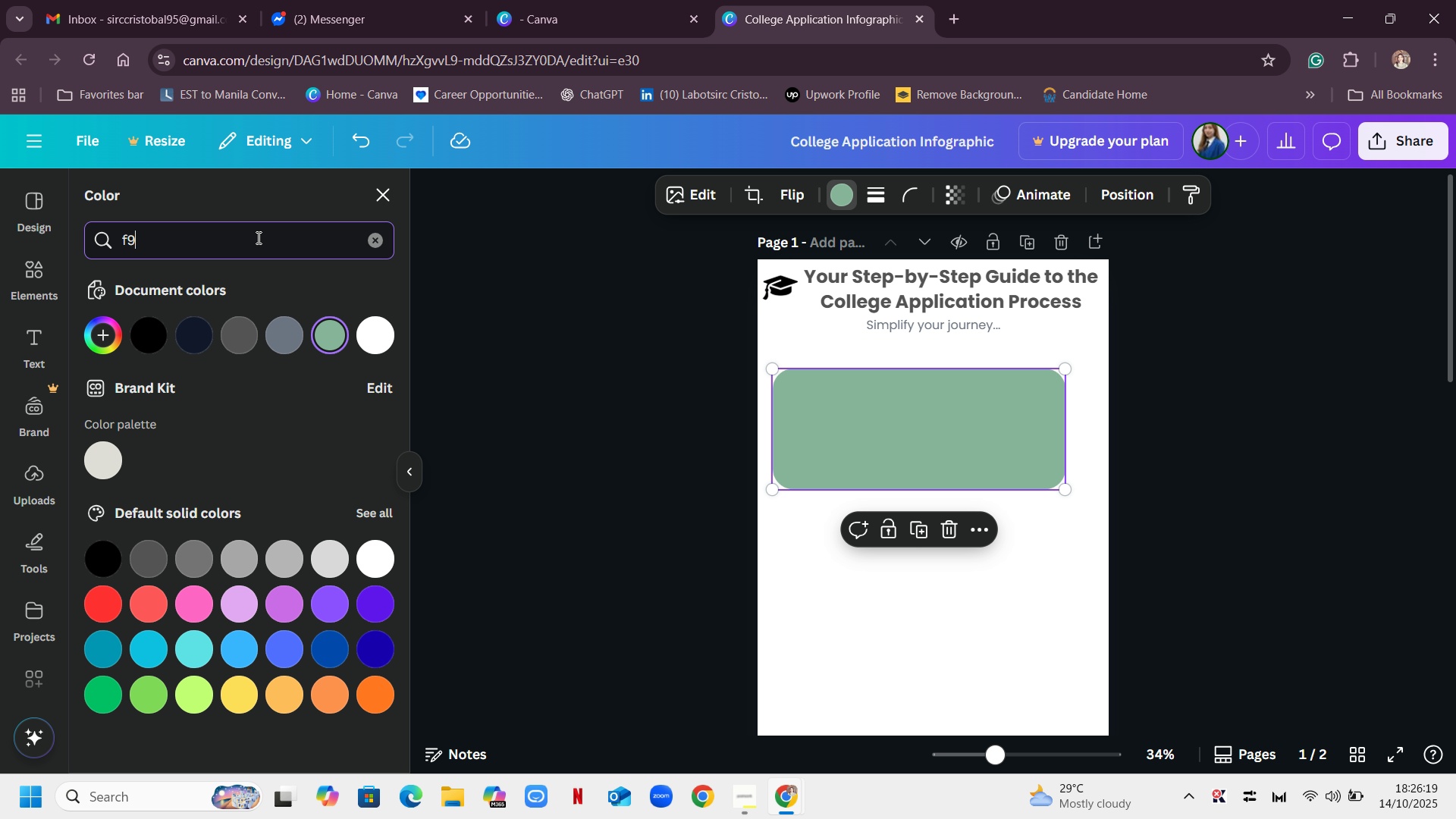 
type(fafv)
key(Backspace)
type(b)
 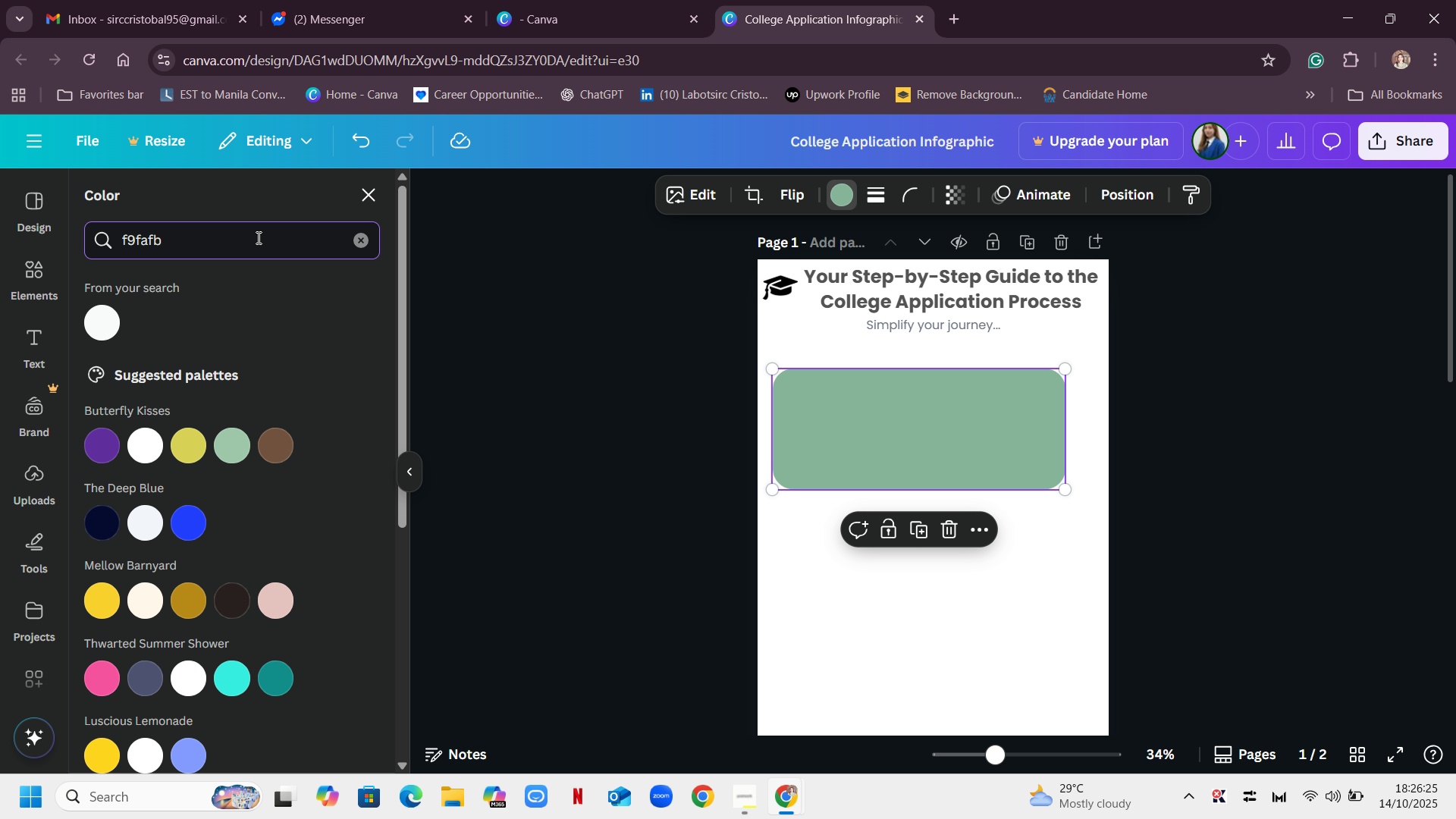 
key(Enter)
 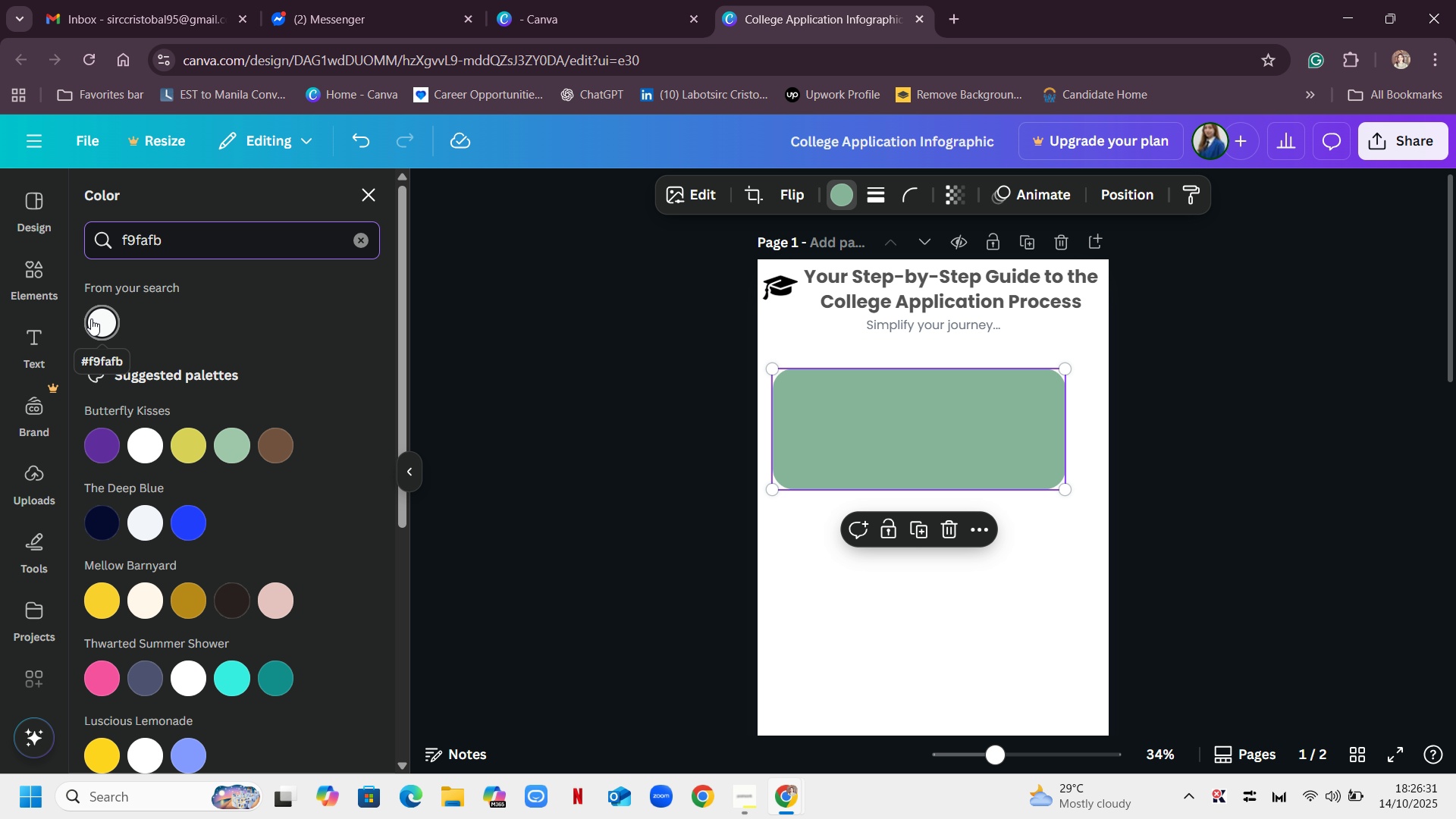 
wait(7.58)
 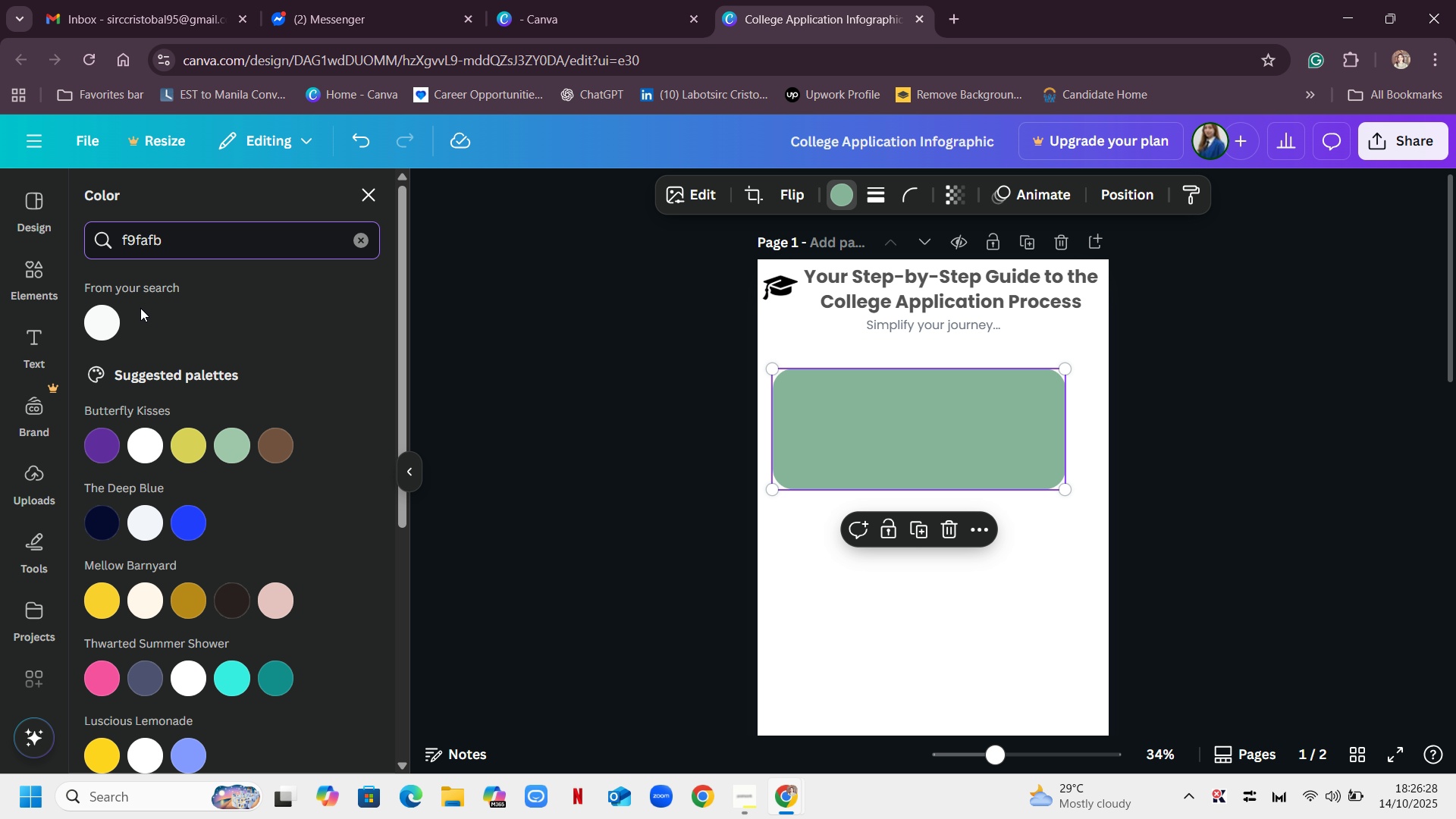 
left_click([90, 319])
 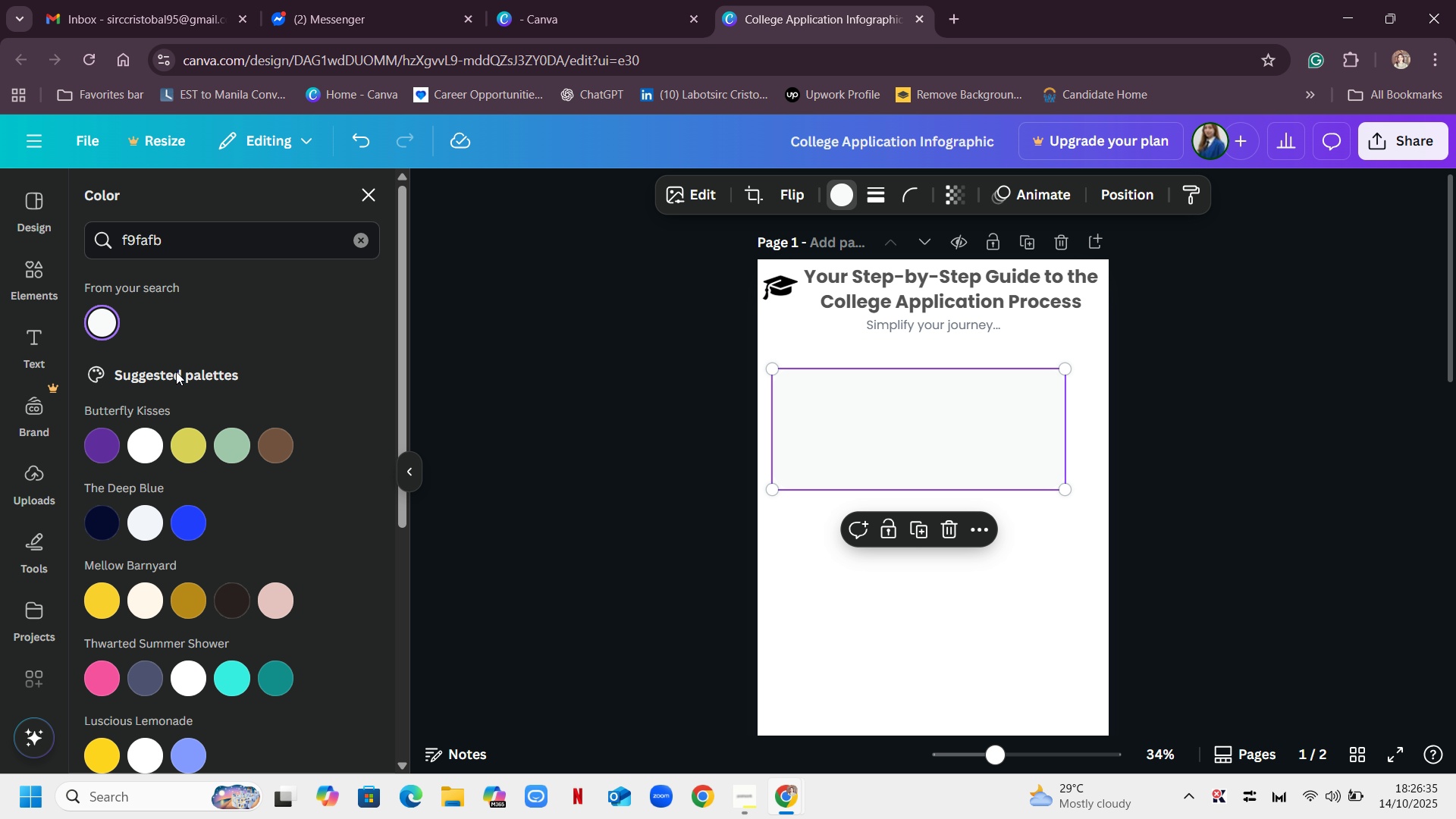 
left_click([101, 450])
 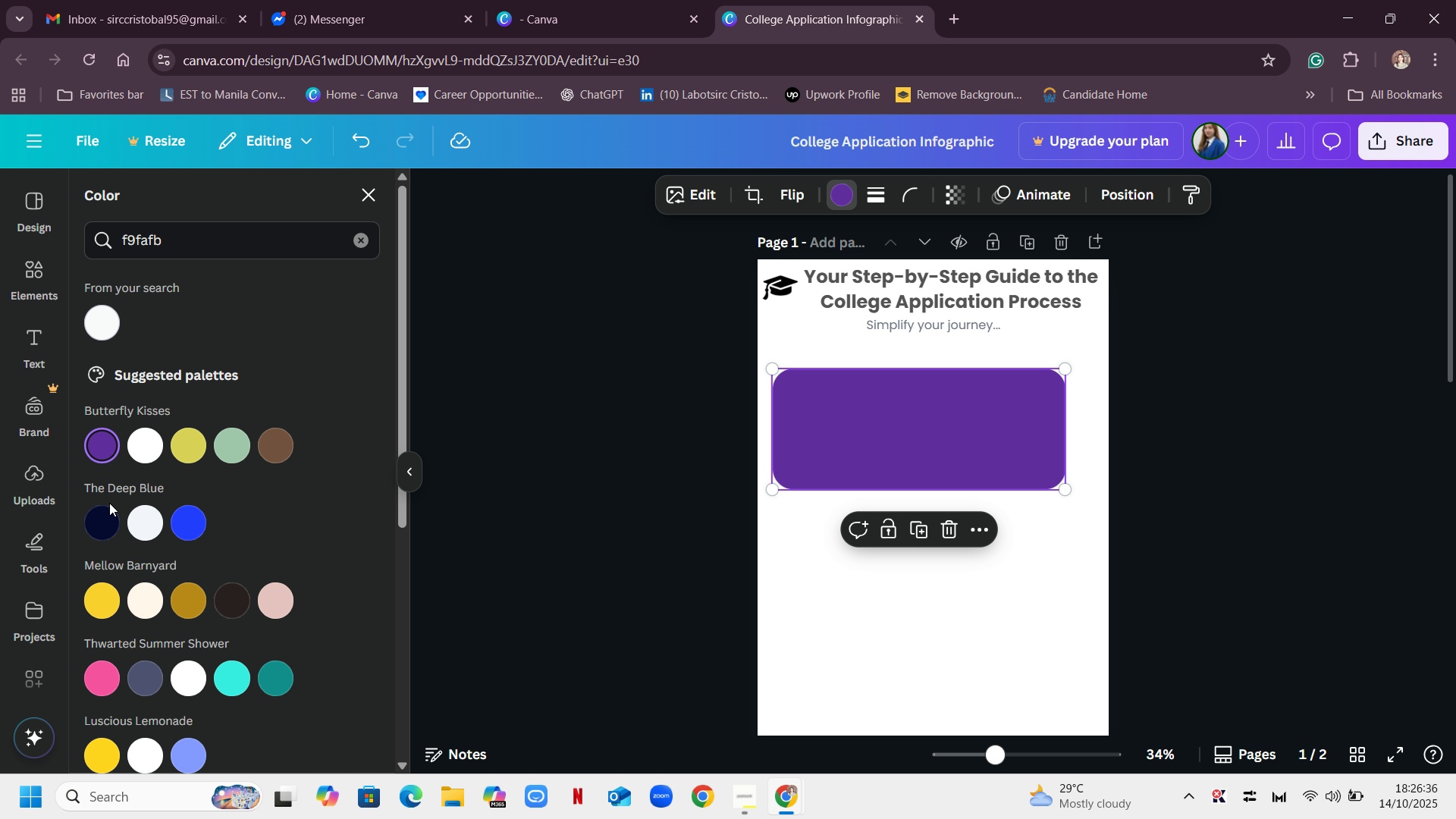 
mouse_move([142, 503])
 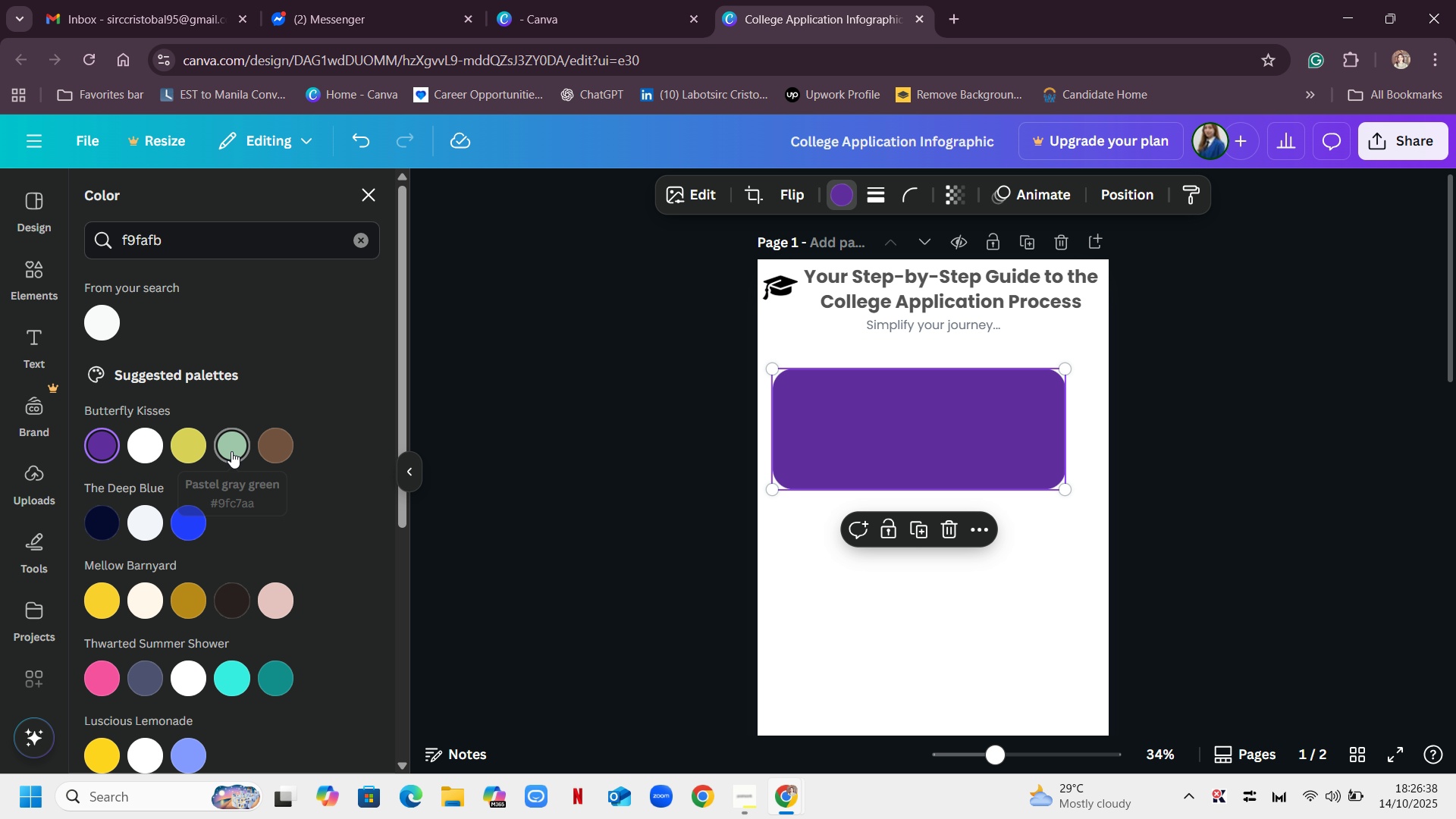 
left_click([231, 451])
 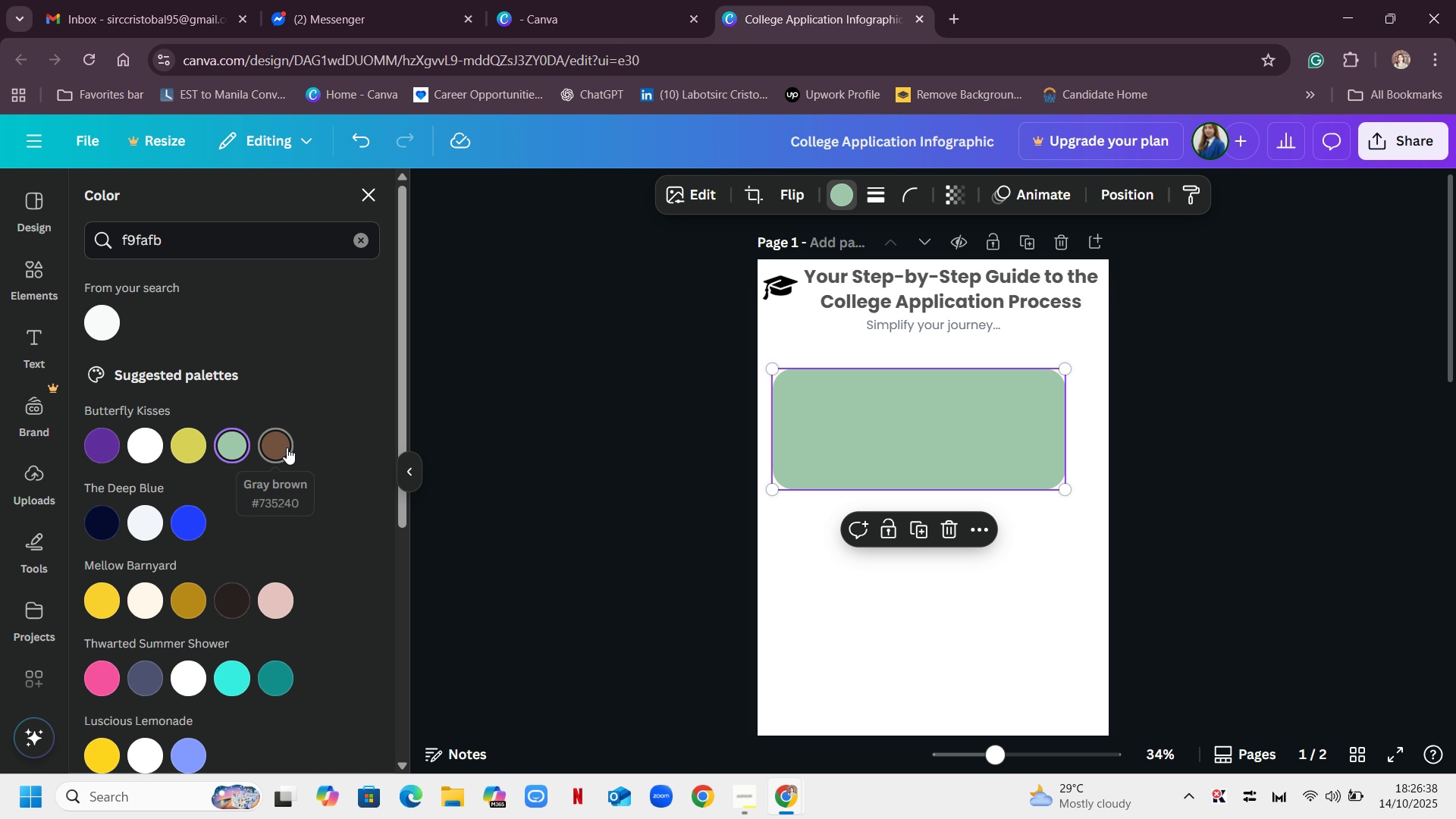 
left_click([287, 447])
 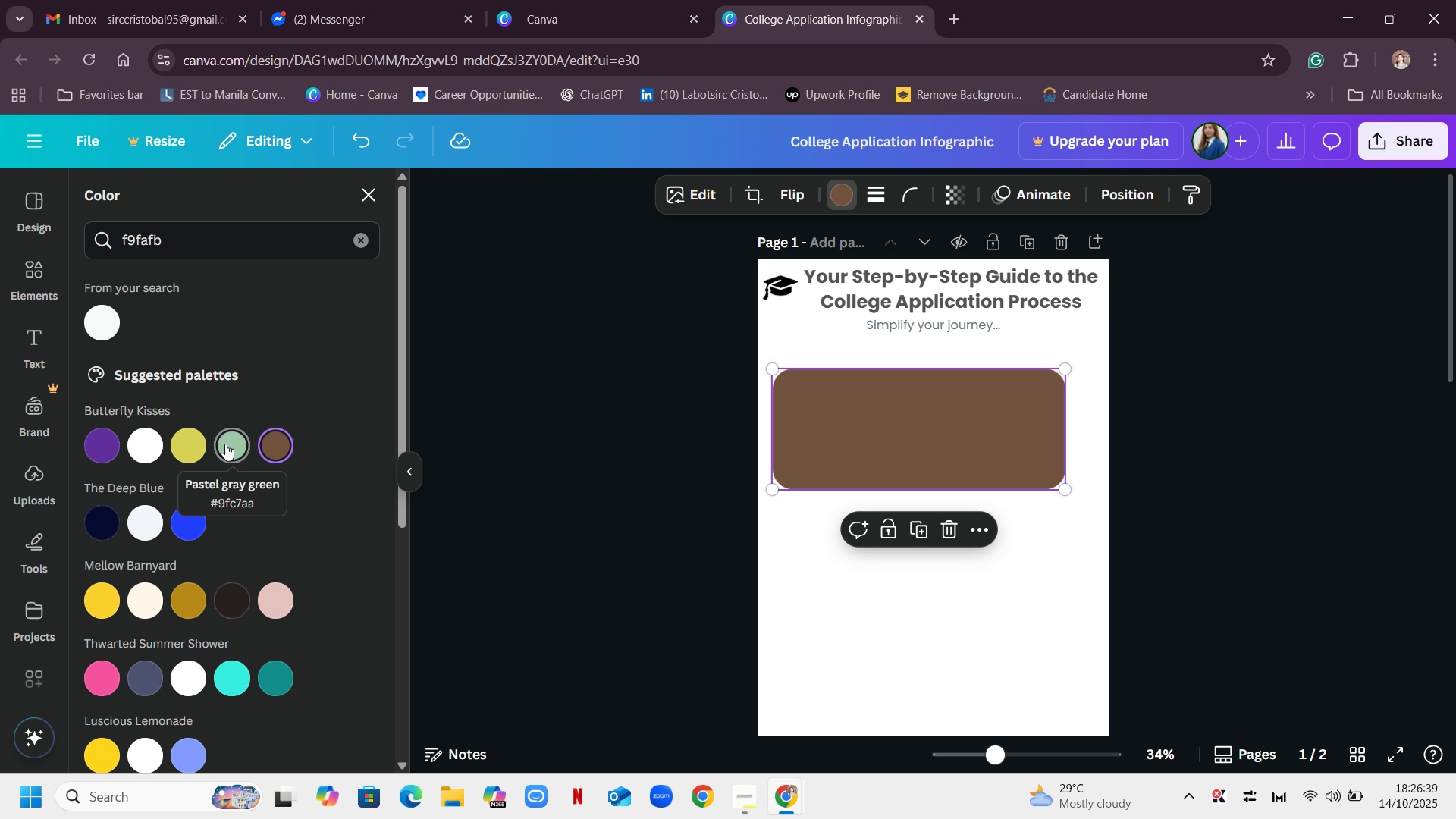 
left_click([225, 444])
 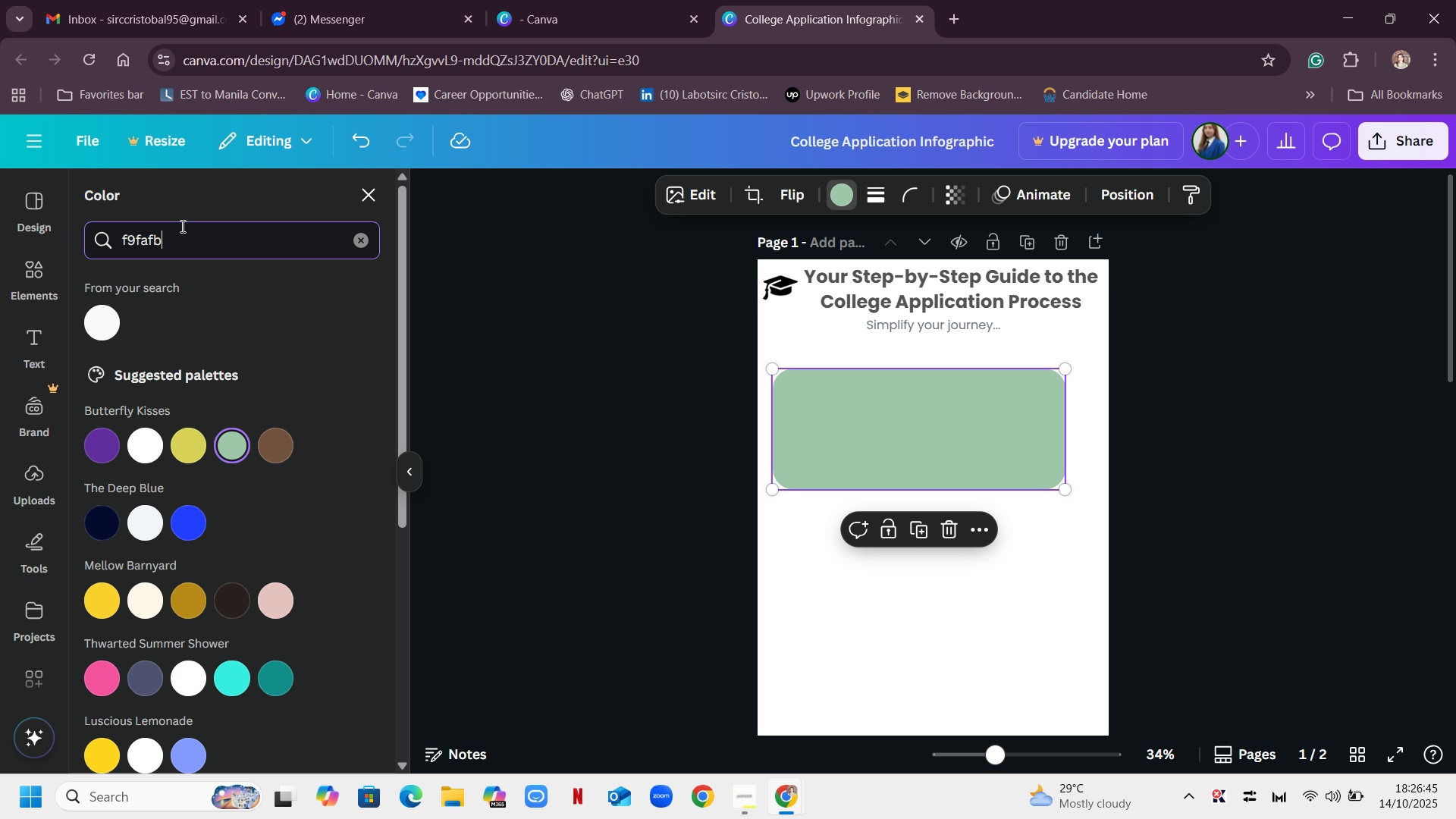 
wait(7.65)
 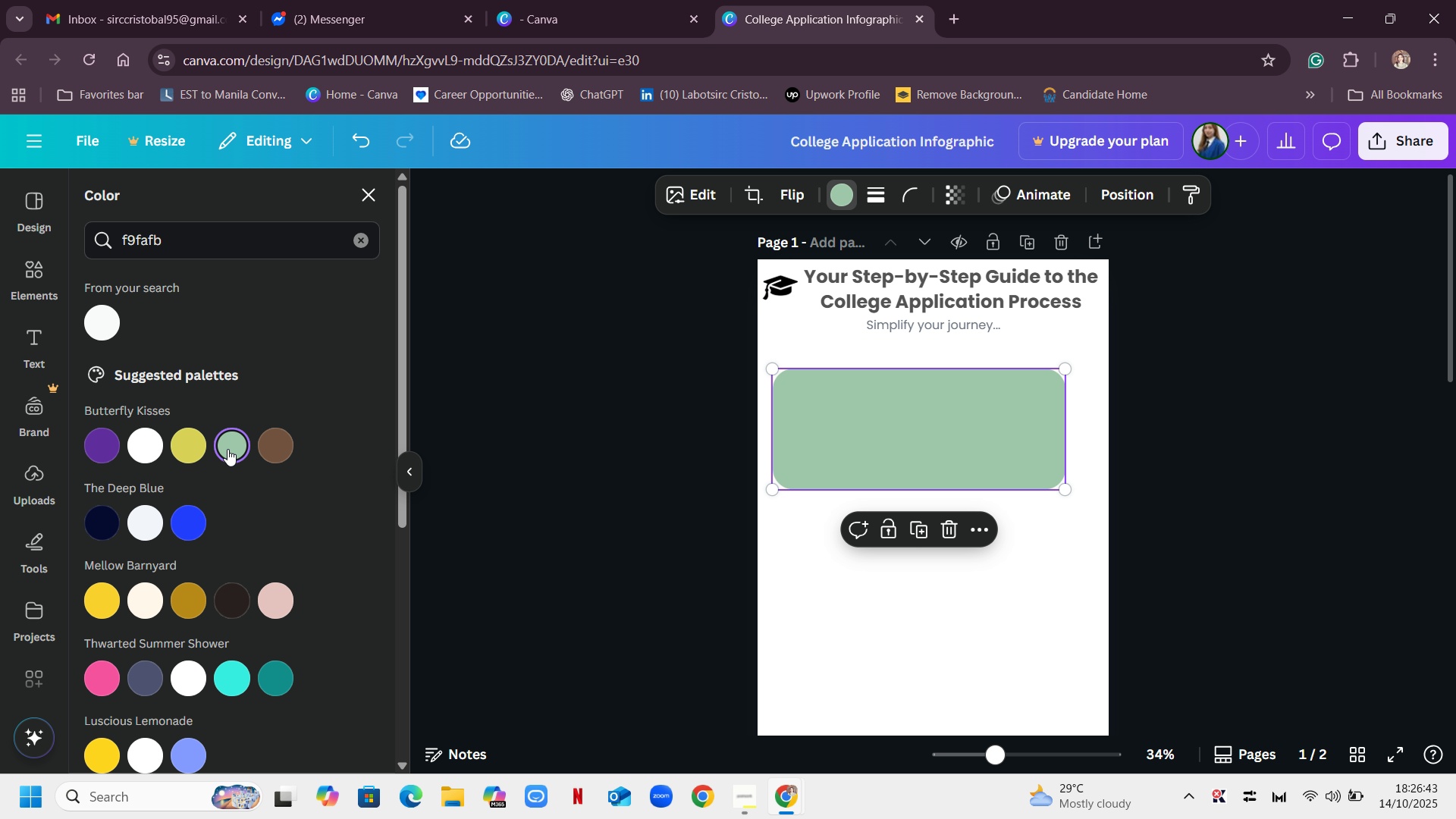 
key(Backspace)
 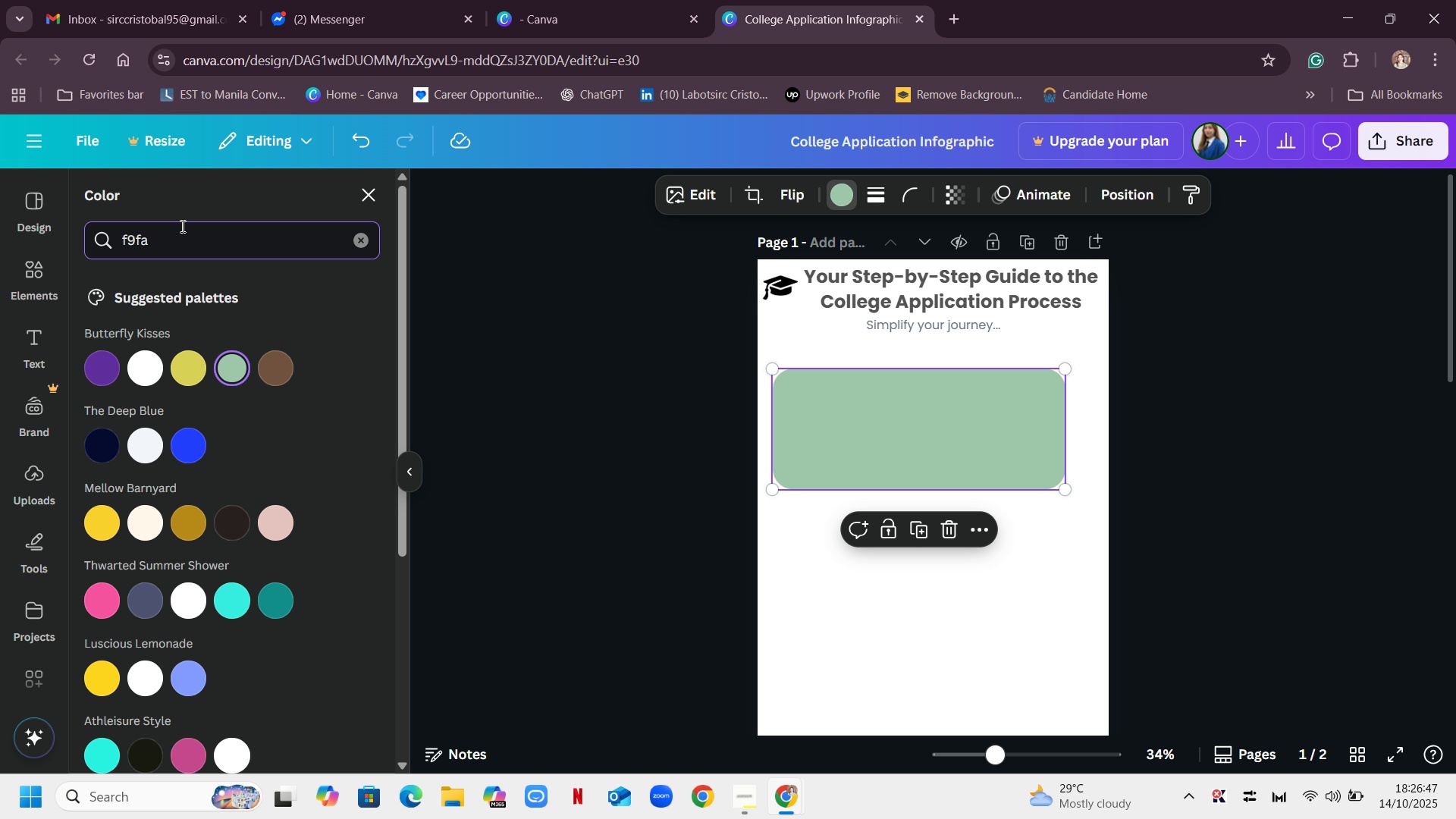 
key(Backspace)
 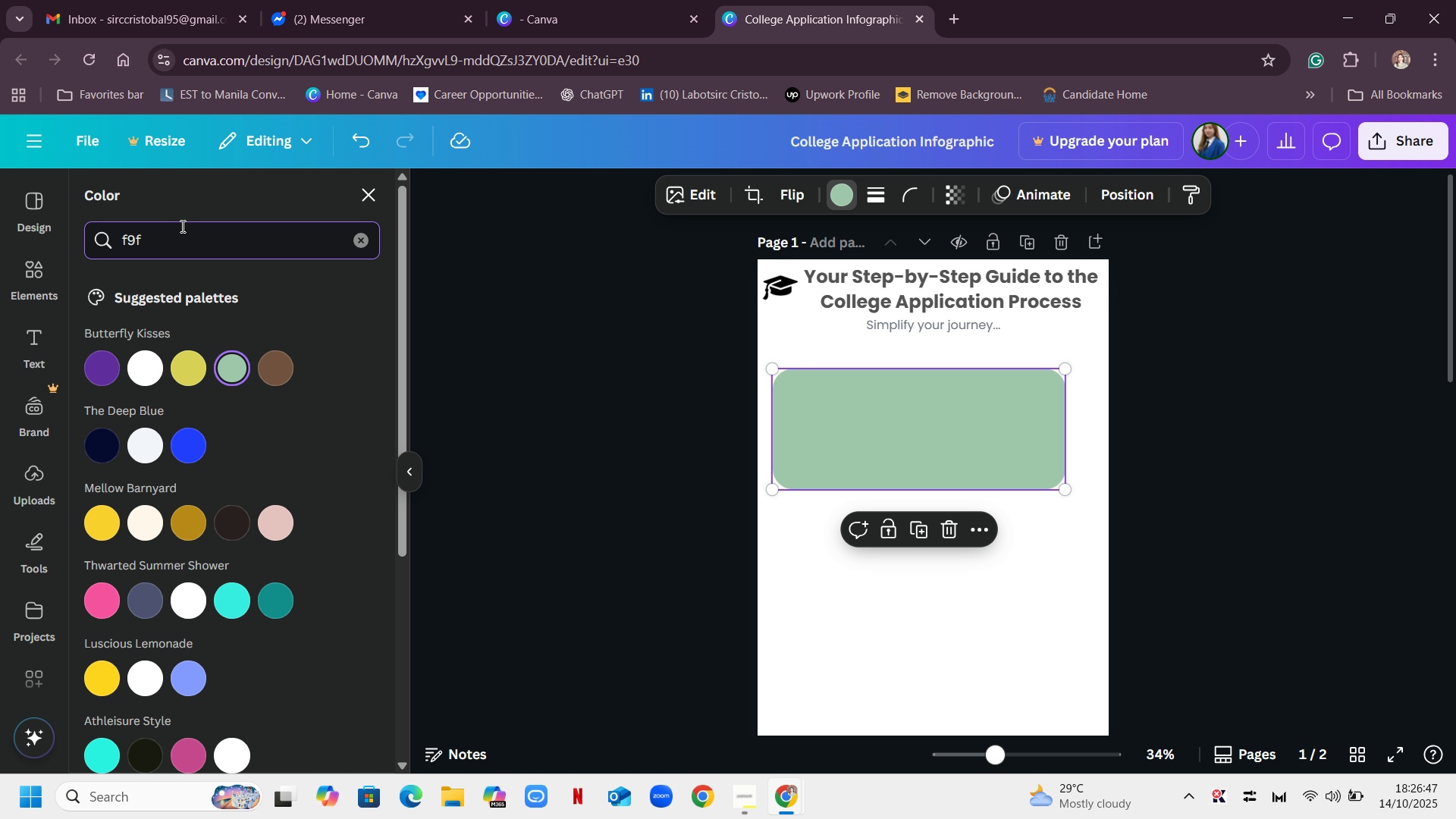 
key(Backspace)
 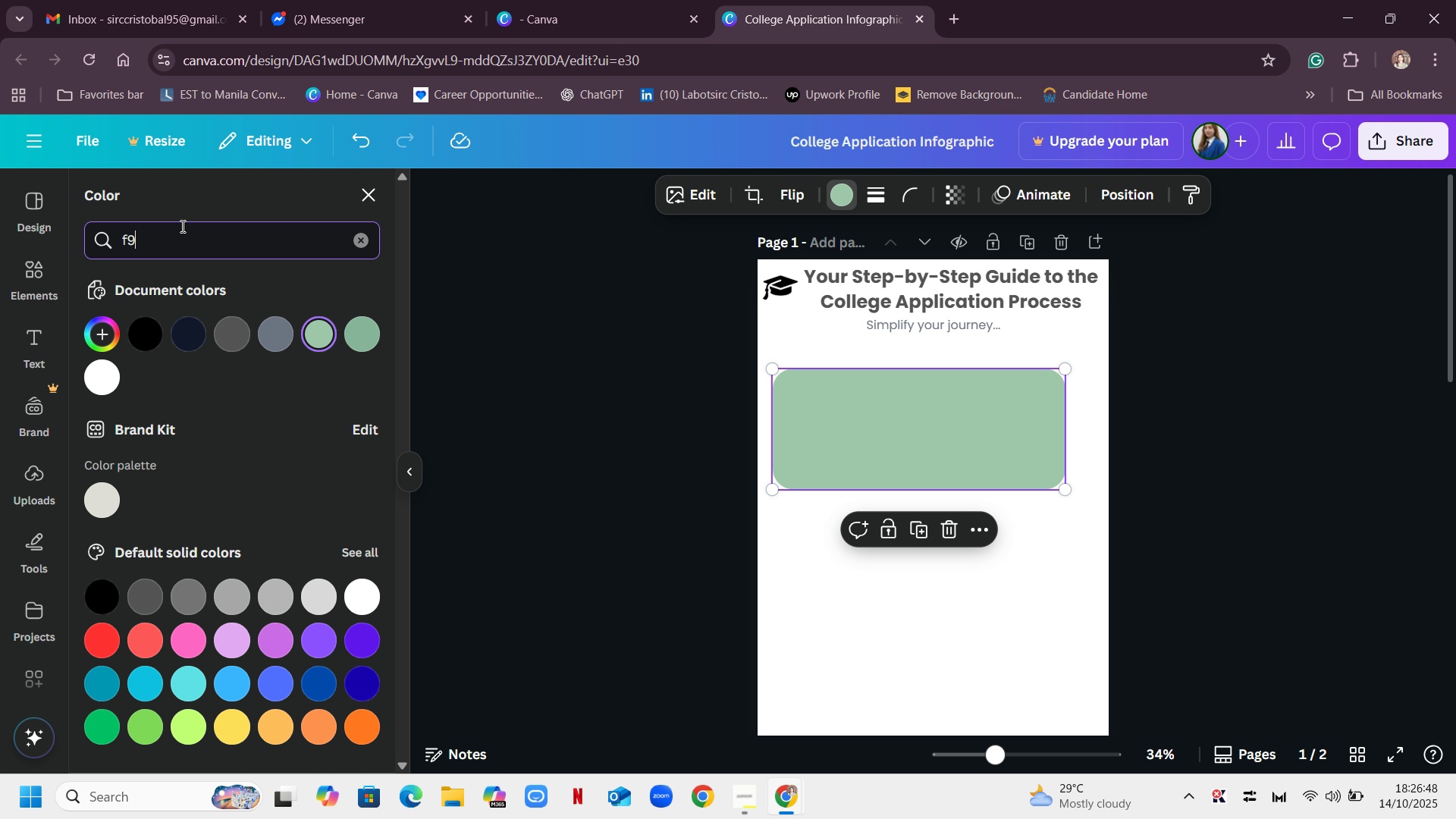 
key(Backspace)
 